 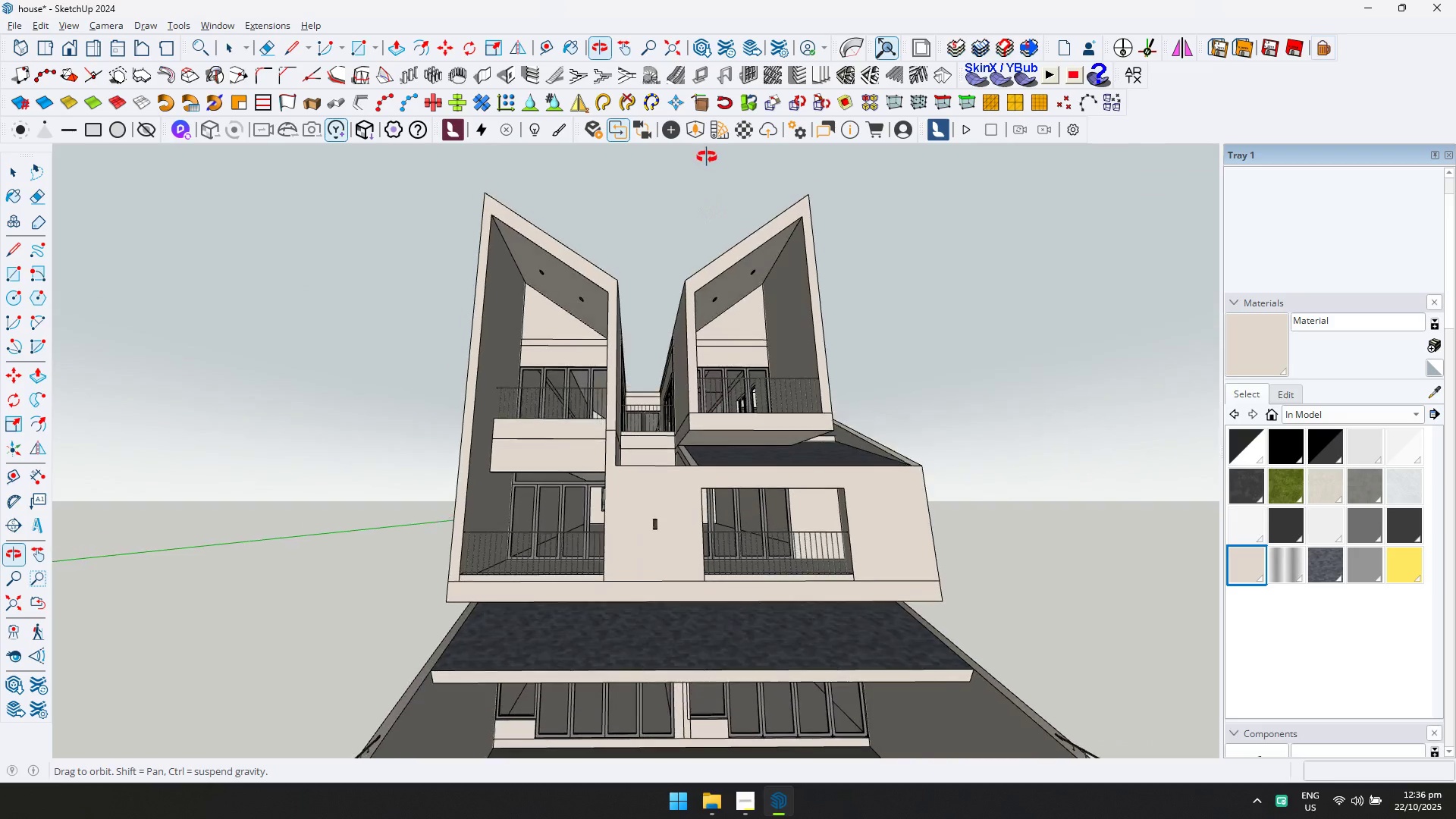 
scroll: coordinate [962, 565], scroll_direction: up, amount: 5.0
 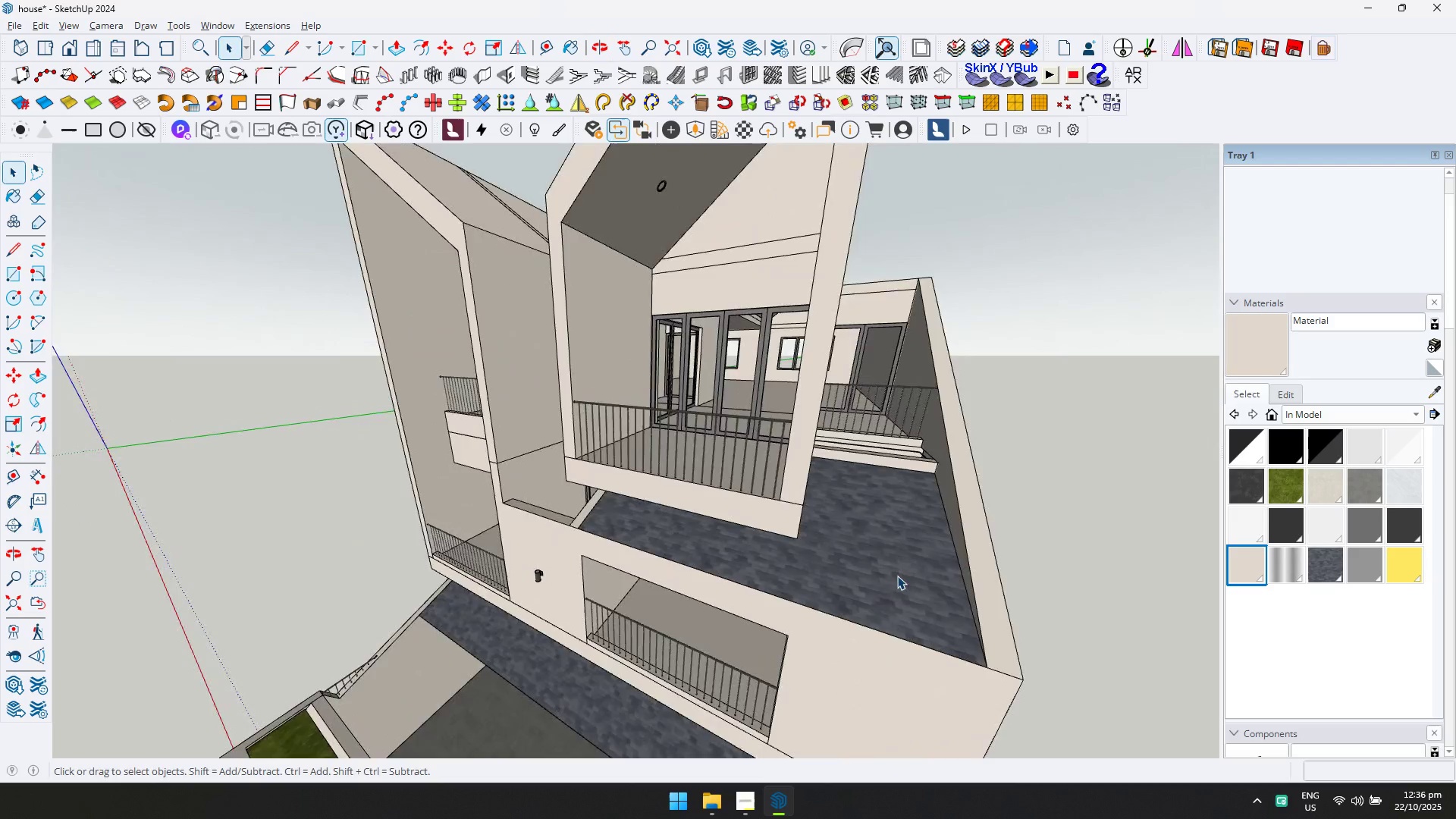 
double_click([896, 576])
 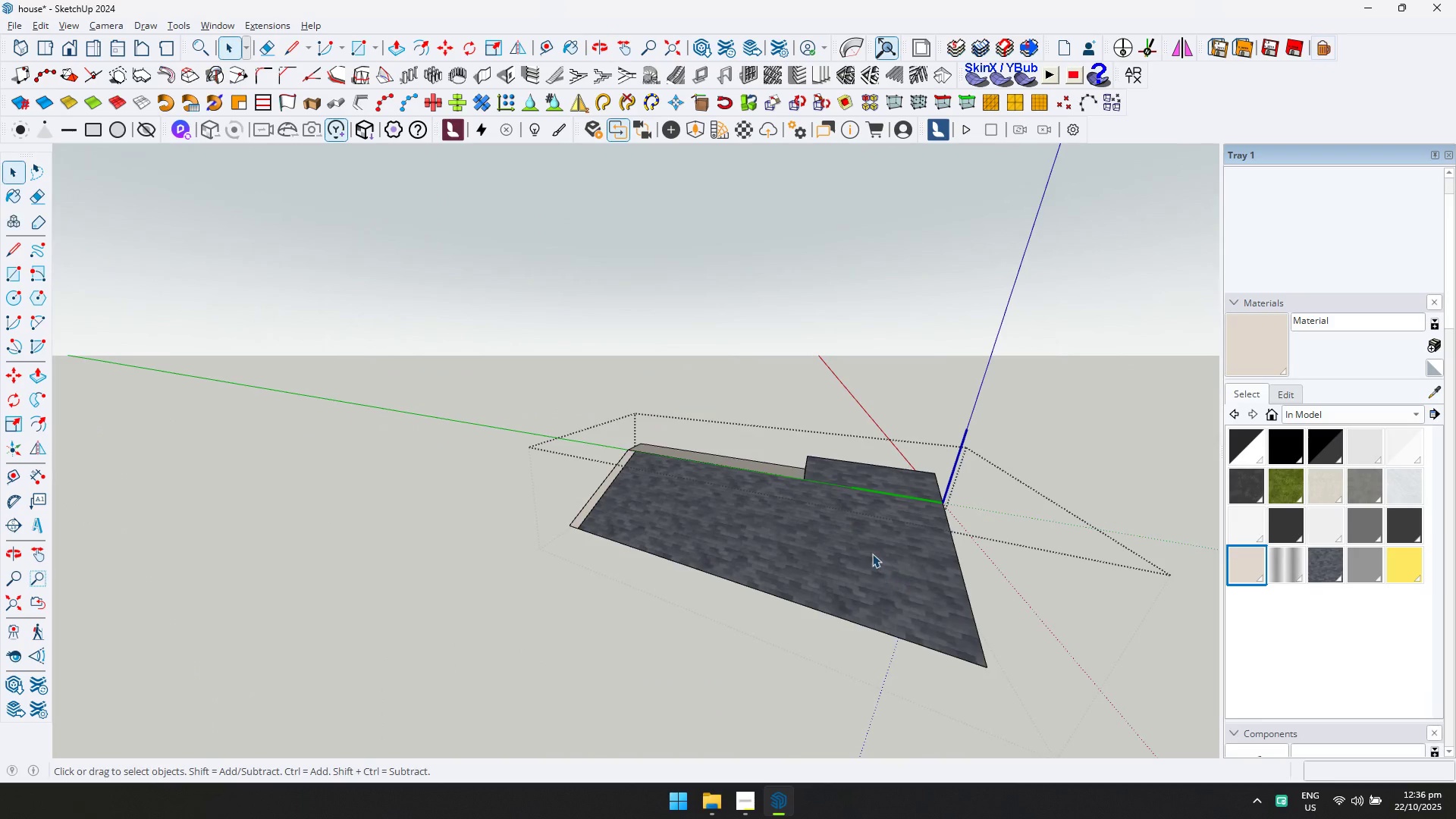 
triple_click([872, 554])
 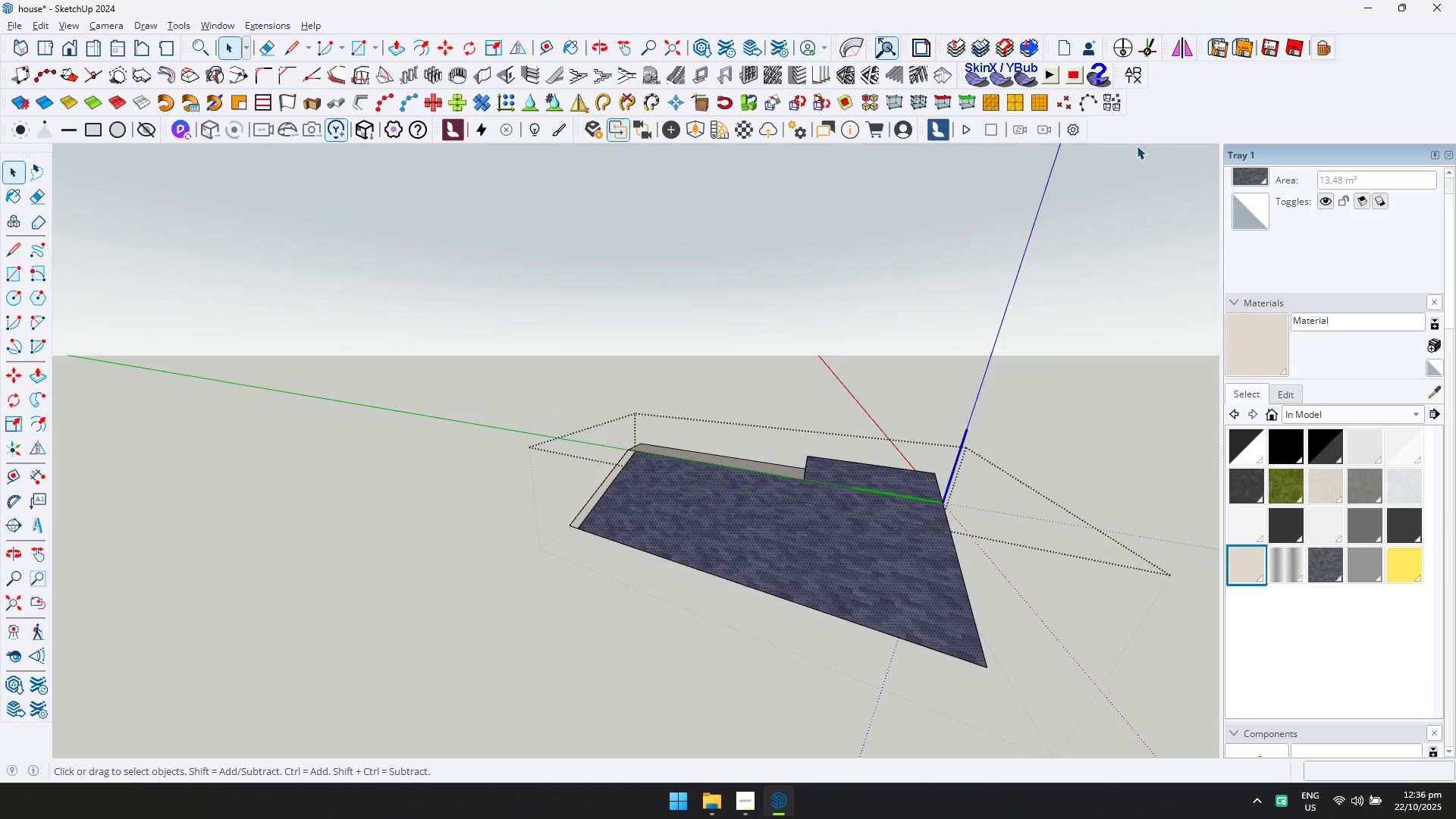 
left_click([1140, 77])
 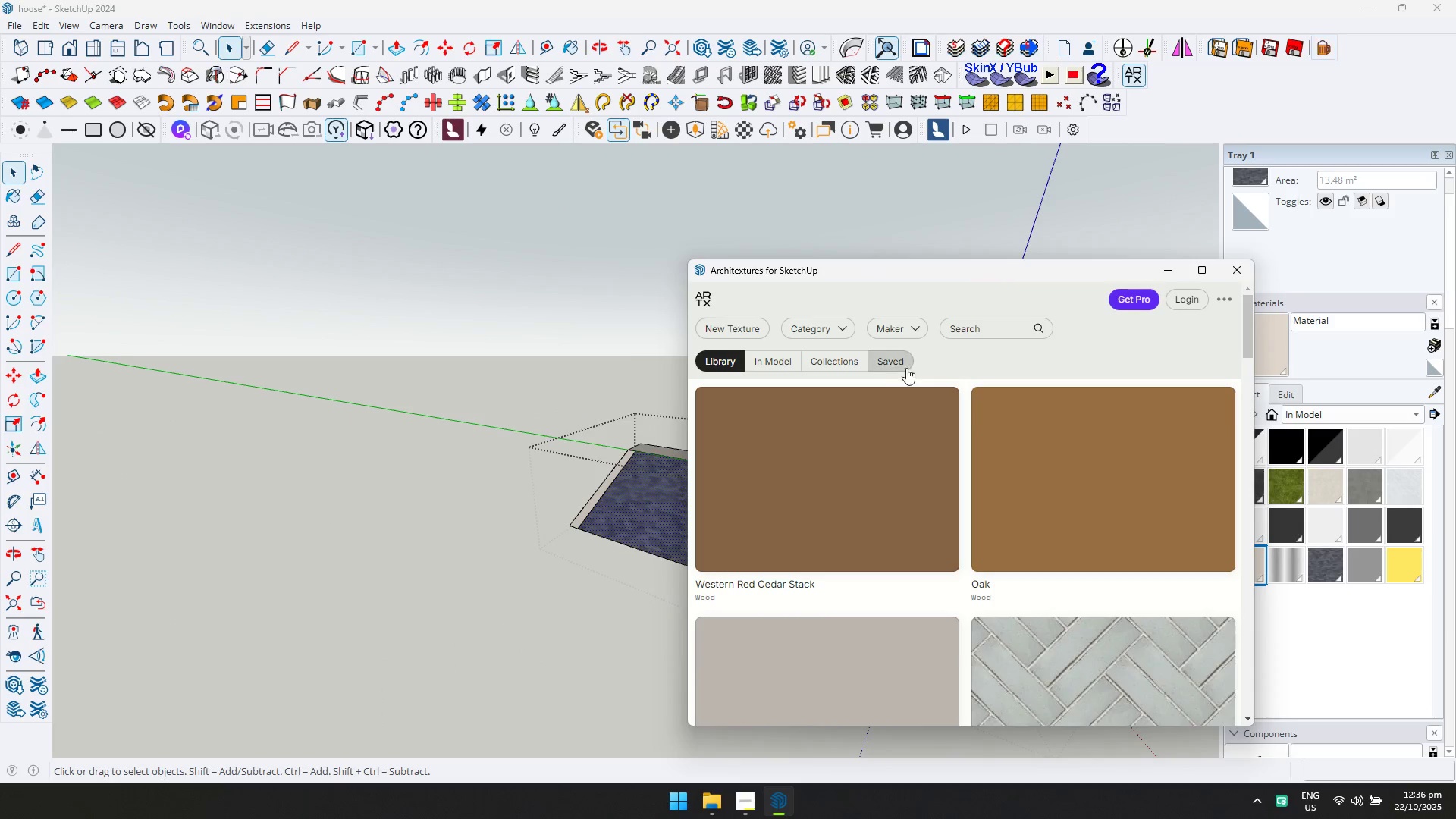 
left_click([795, 328])
 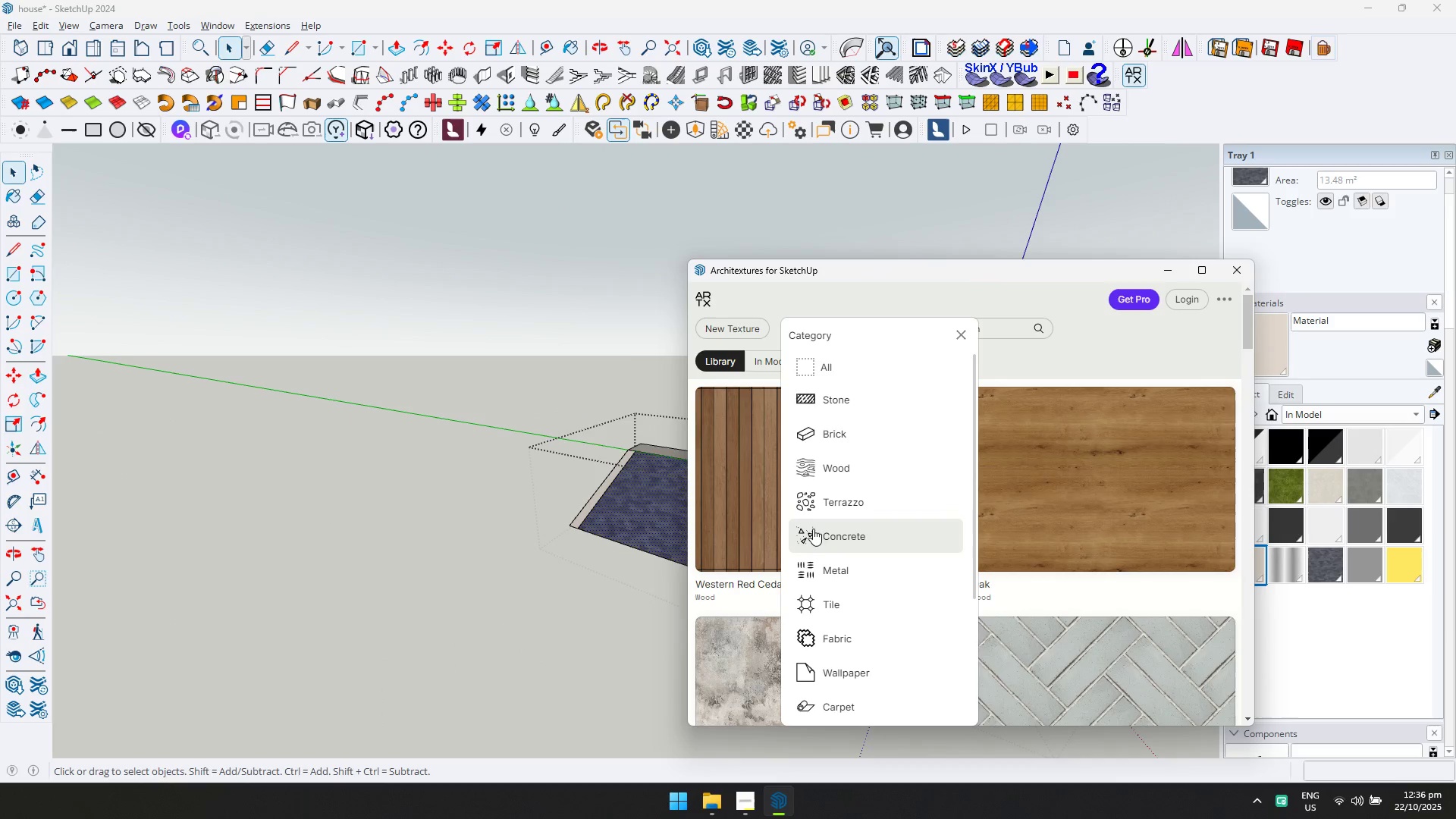 
scroll: coordinate [887, 595], scroll_direction: down, amount: 6.0
 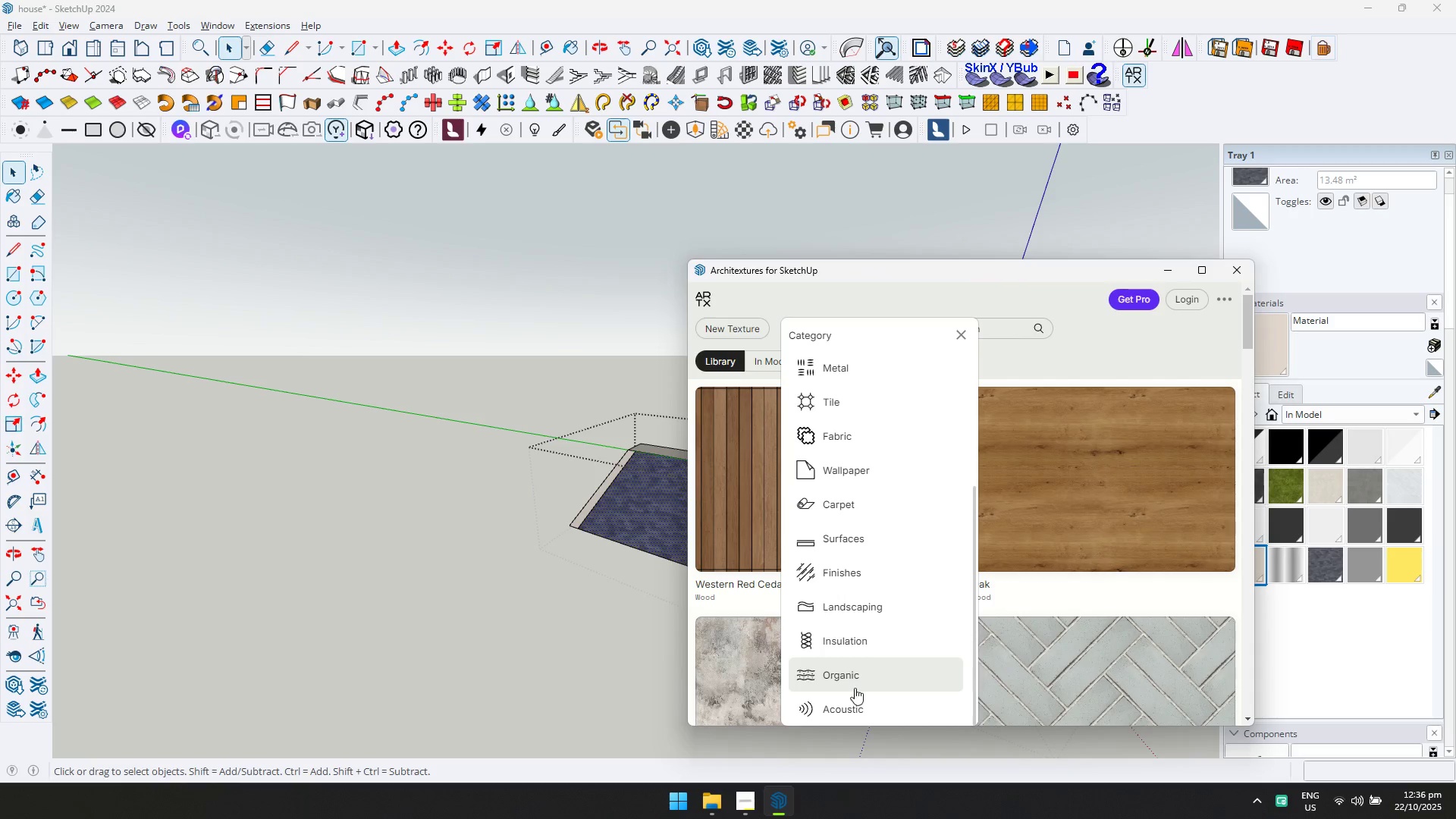 
scroll: coordinate [851, 688], scroll_direction: up, amount: 1.0
 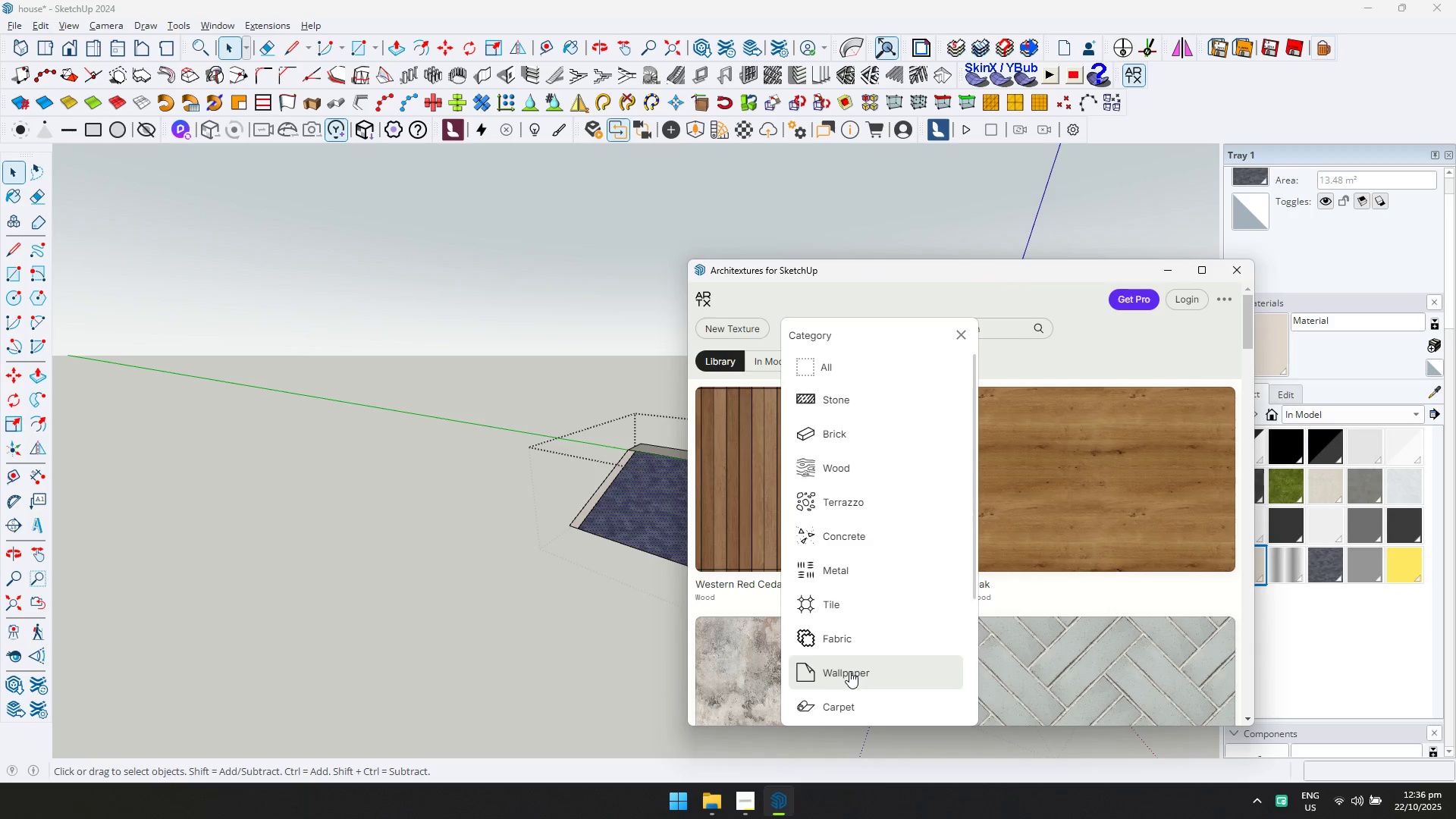 
scroll: coordinate [853, 637], scroll_direction: down, amount: 4.0
 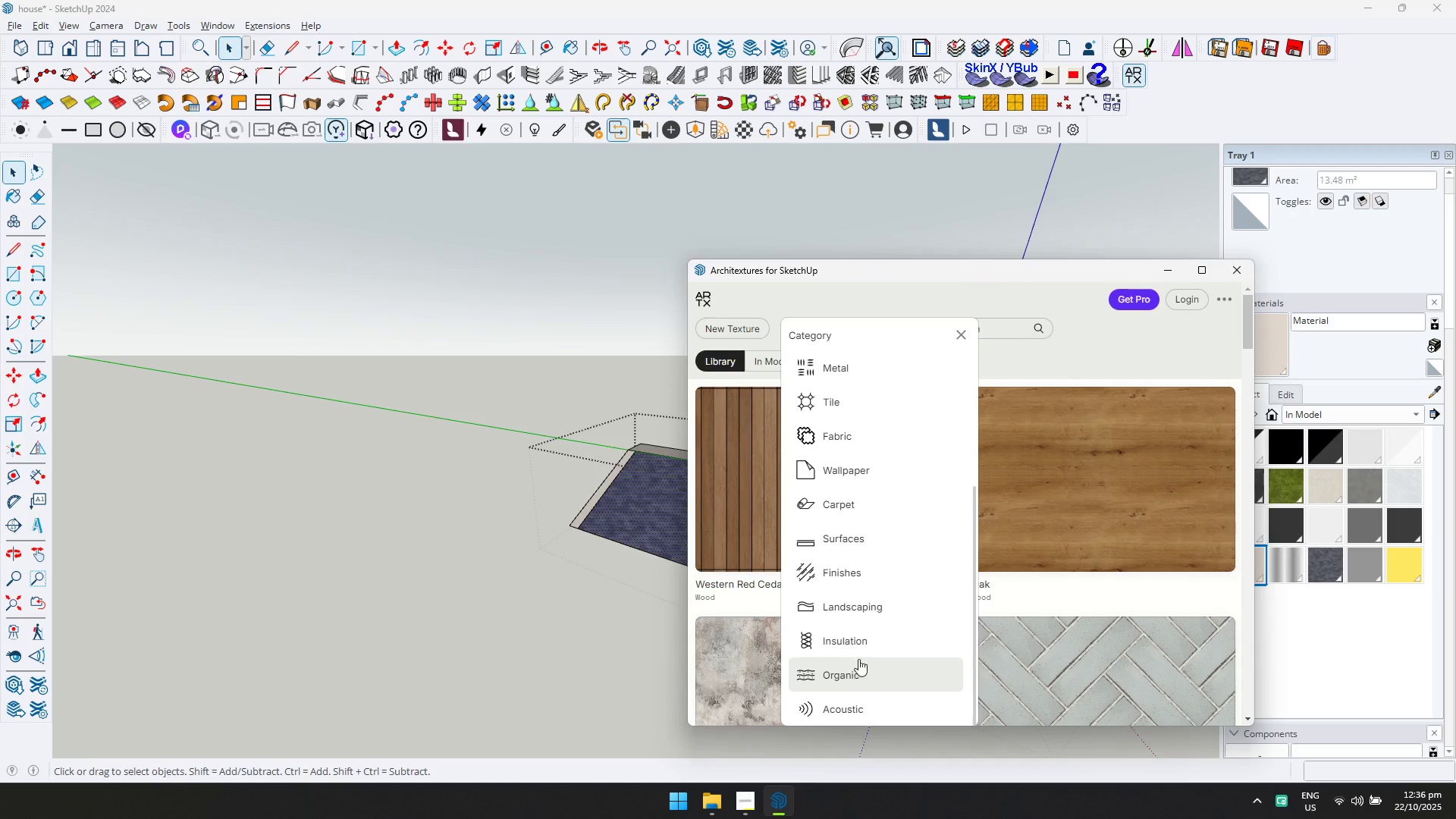 
left_click([858, 651])
 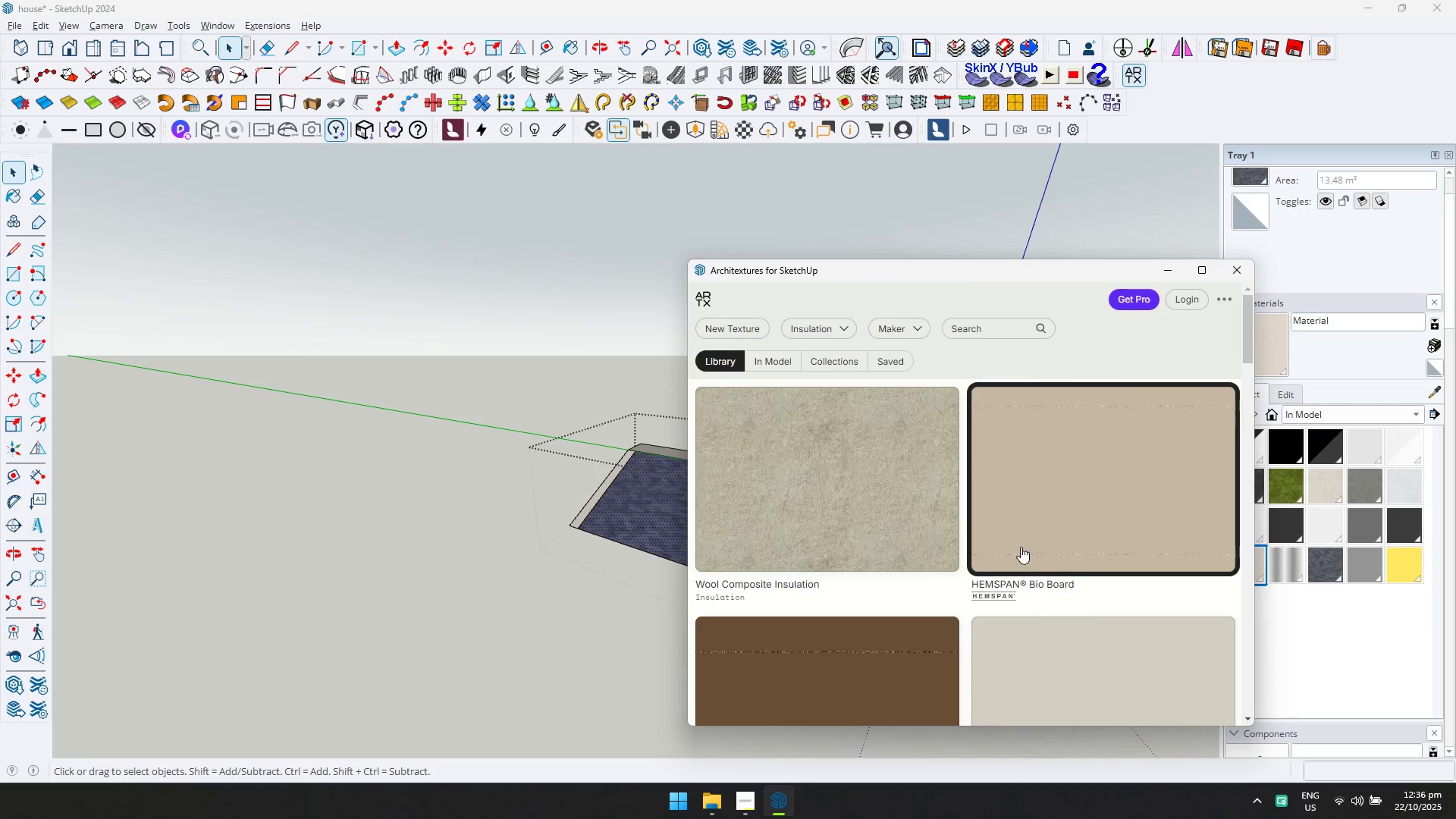 
scroll: coordinate [1016, 524], scroll_direction: up, amount: 3.0
 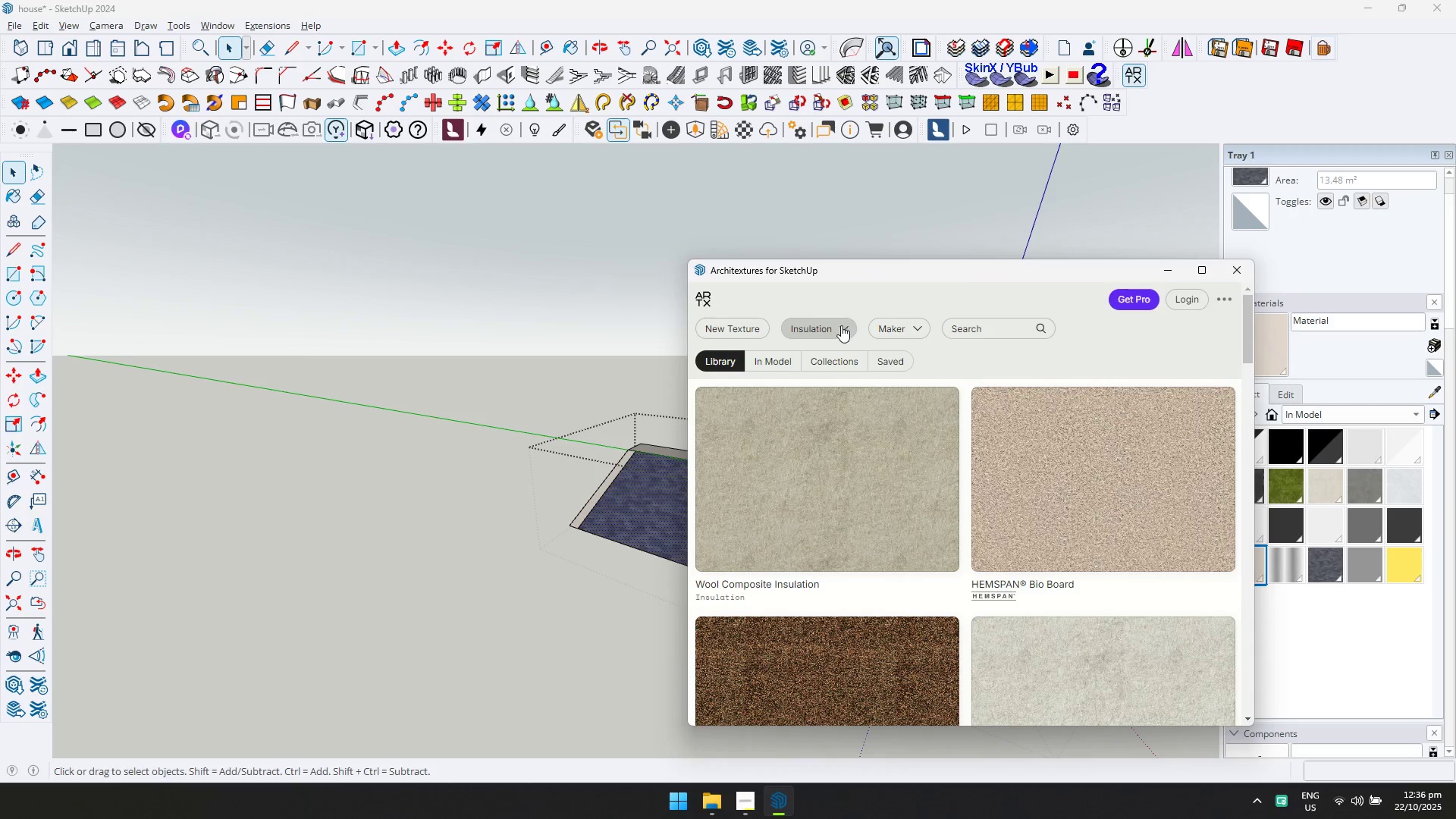 
left_click([831, 320])
 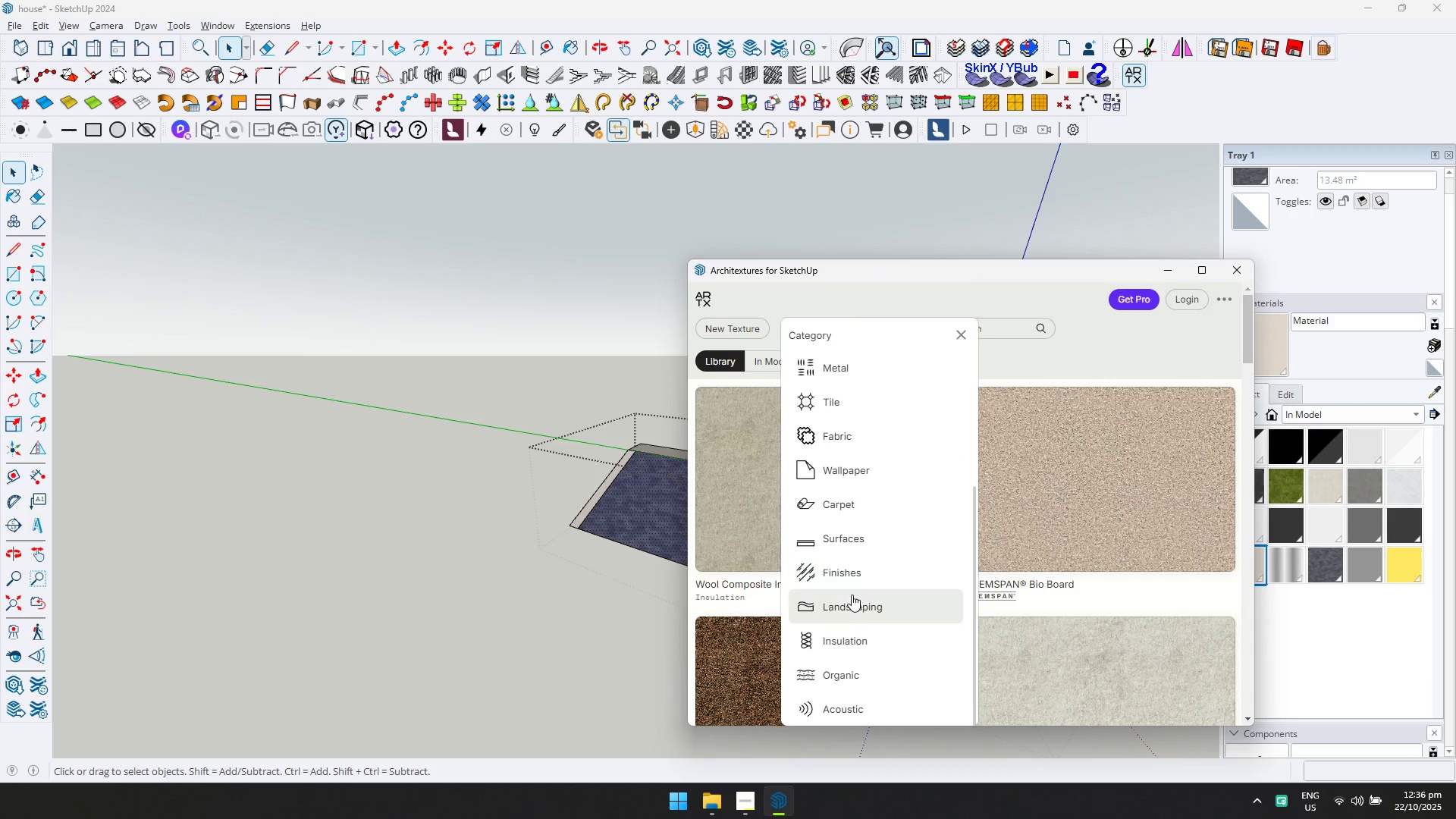 
scroll: coordinate [865, 620], scroll_direction: down, amount: 3.0
 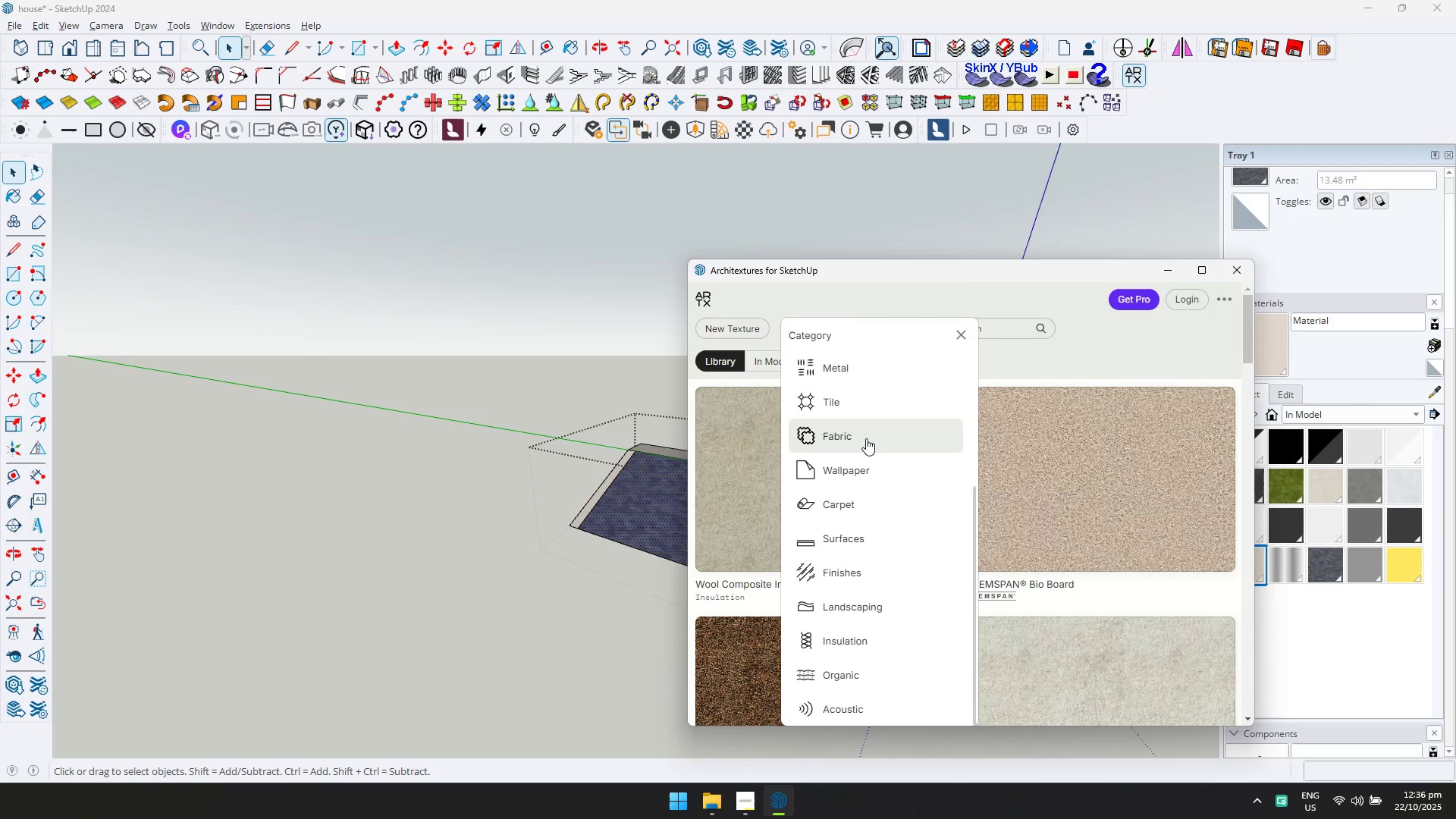 
left_click([868, 414])
 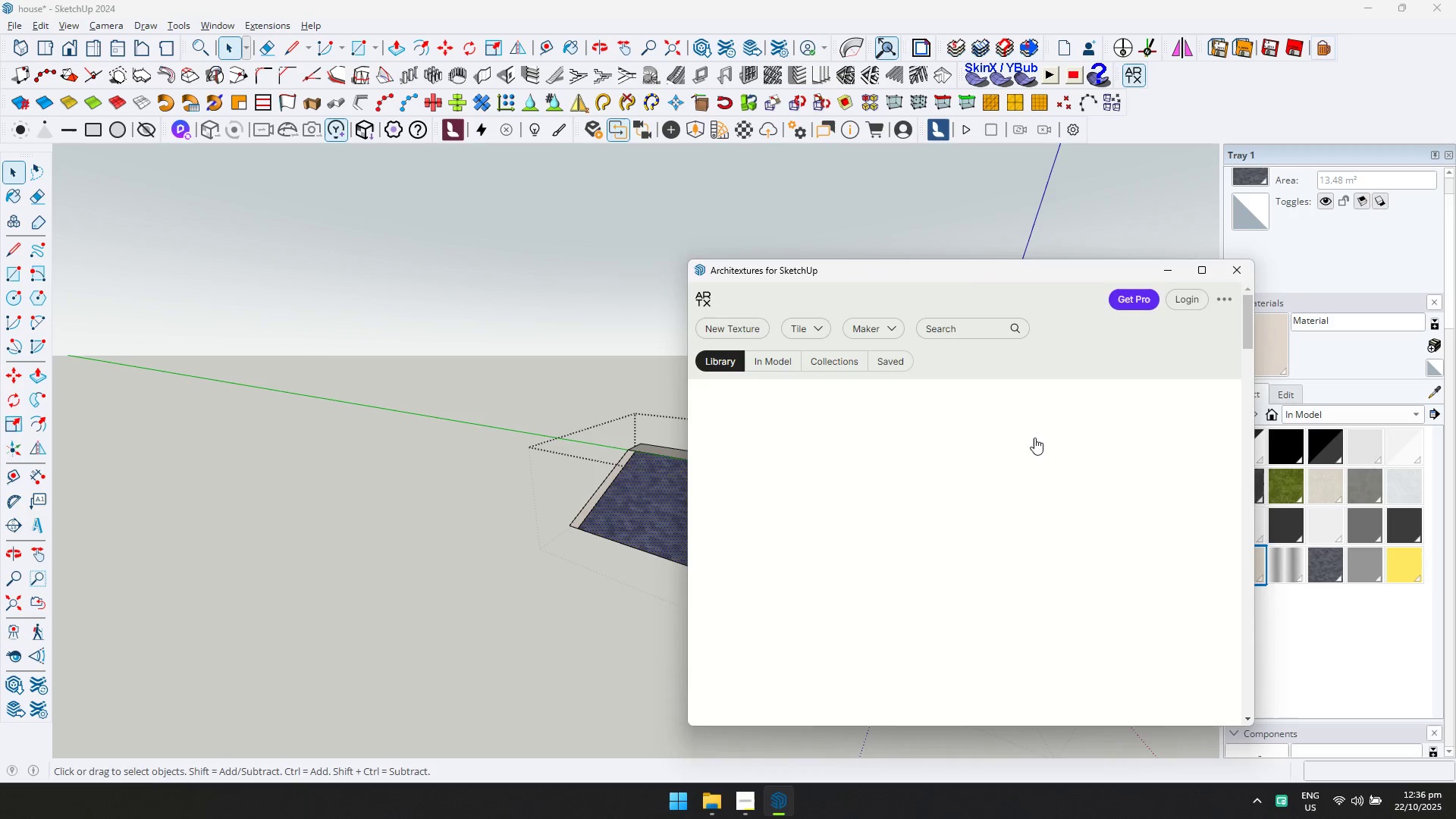 
scroll: coordinate [1037, 447], scroll_direction: down, amount: 11.0
 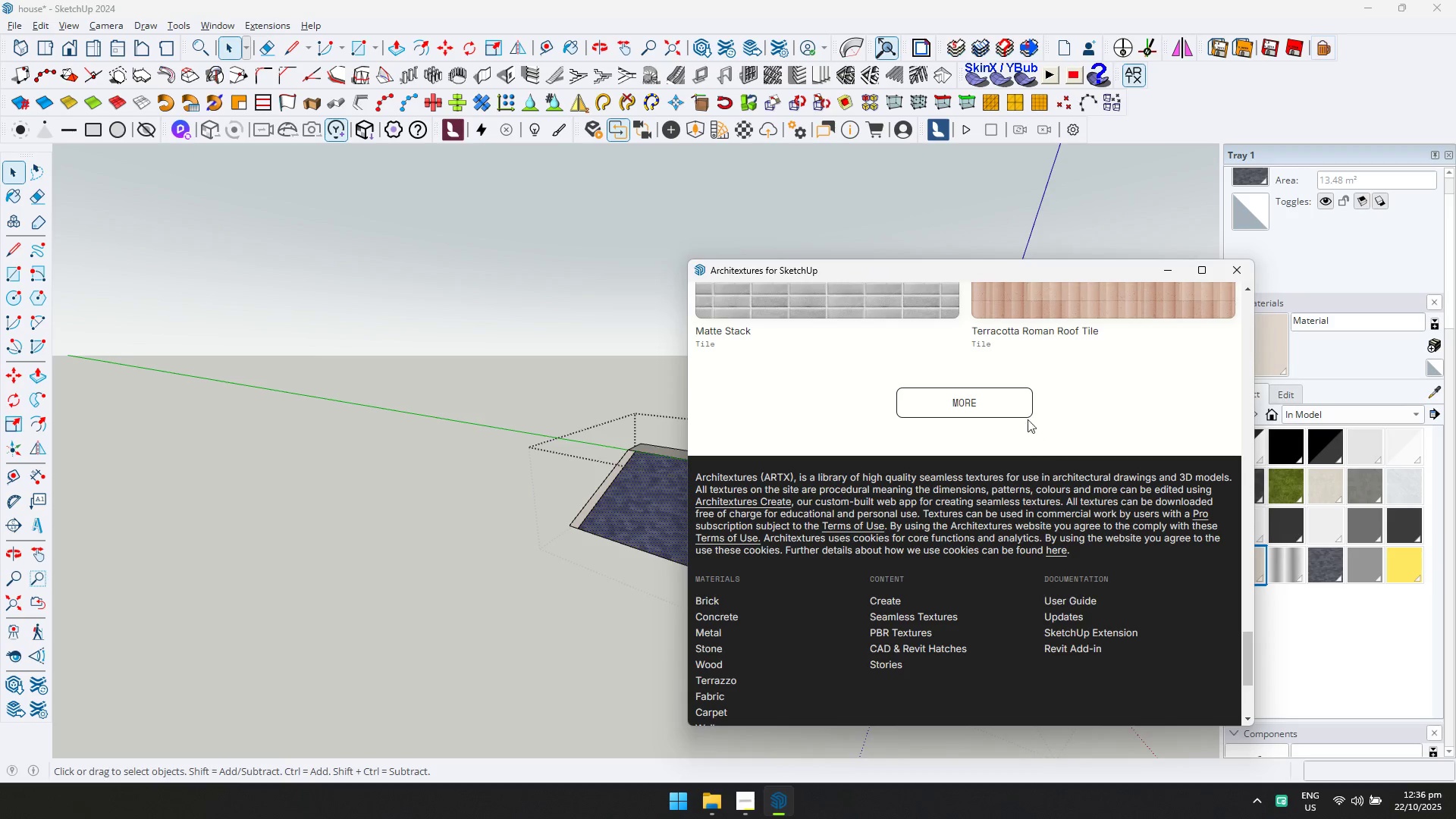 
left_click([1016, 410])
 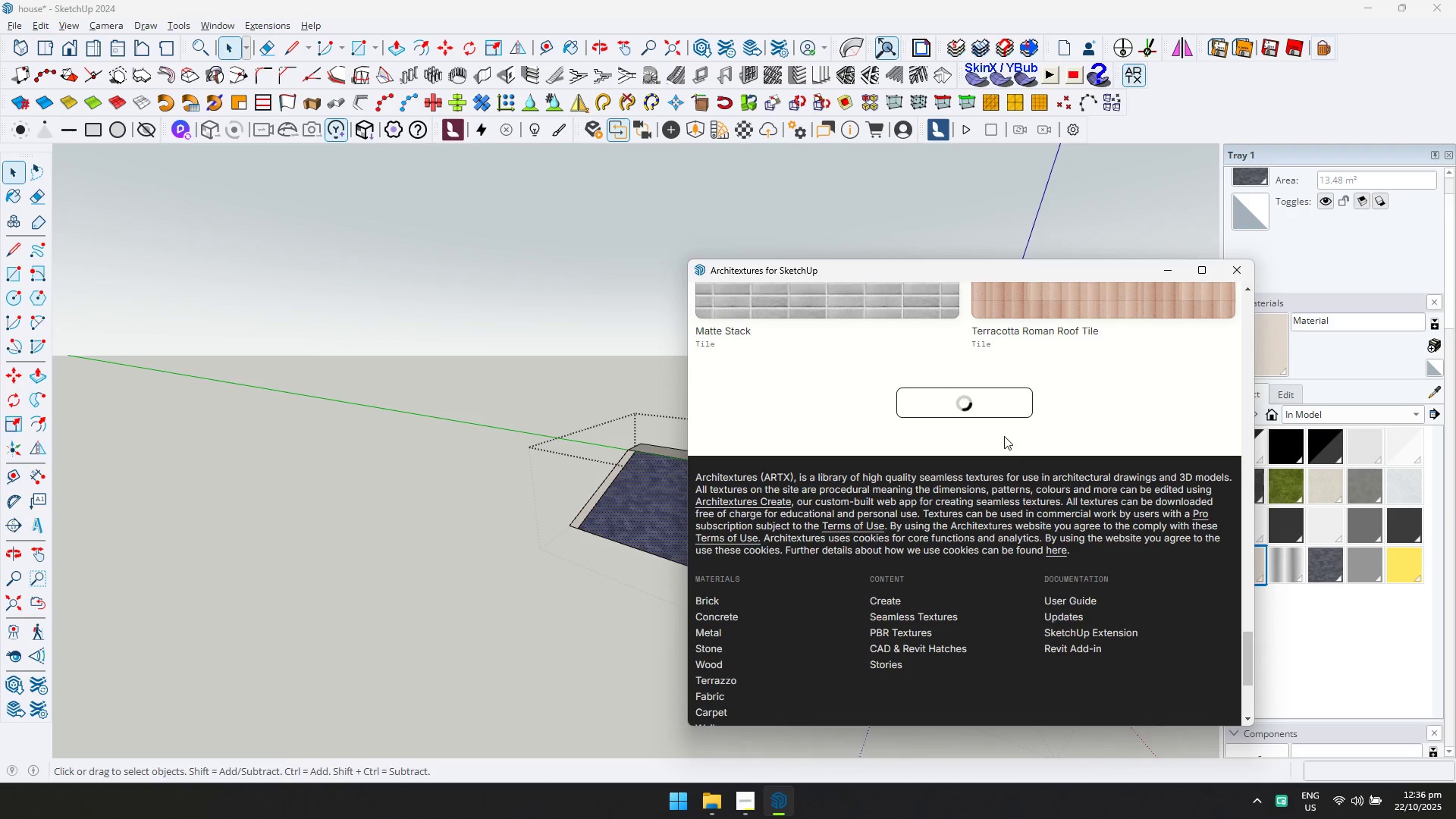 
scroll: coordinate [1002, 454], scroll_direction: down, amount: 1.0
 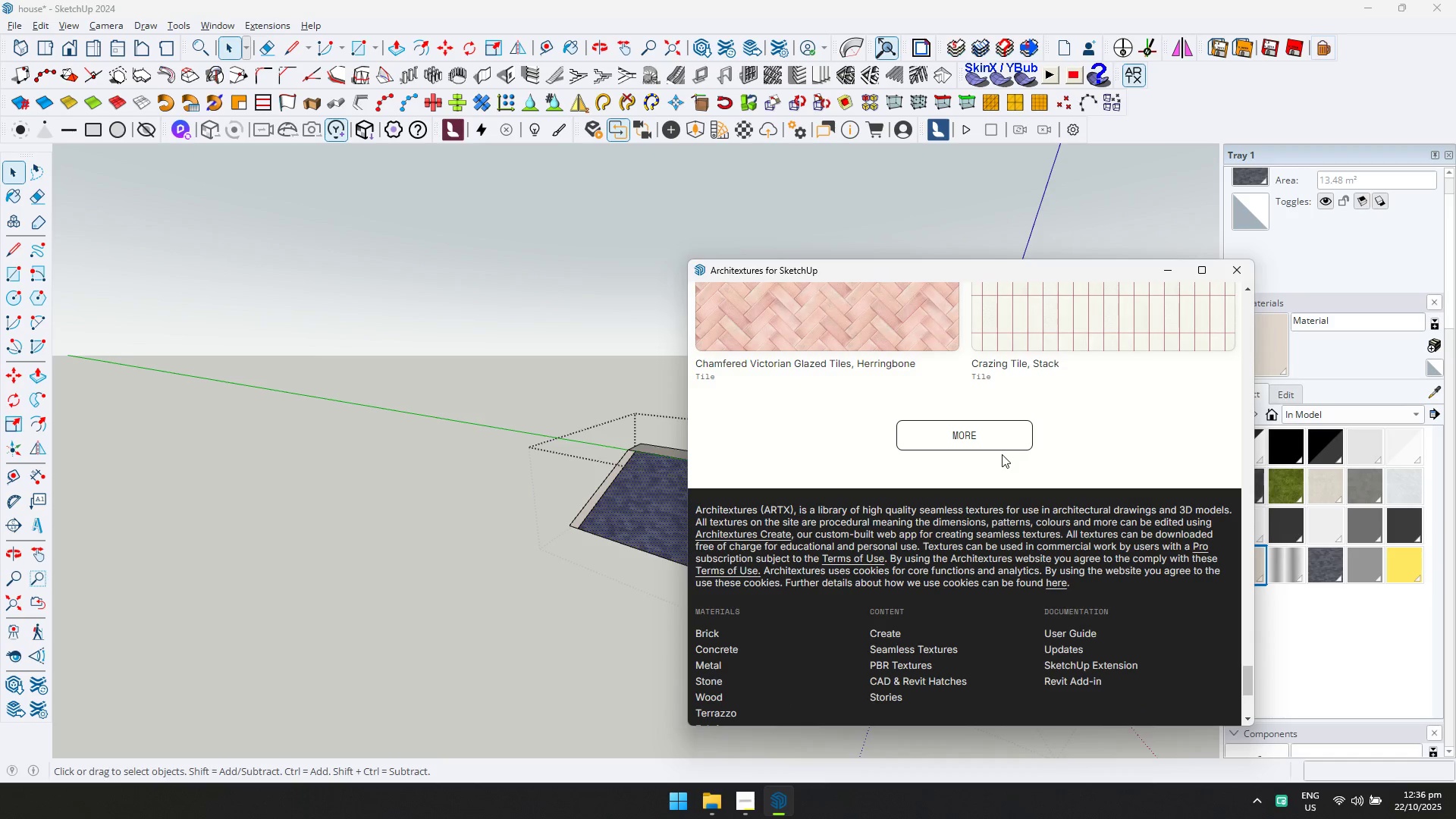 
scroll: coordinate [1002, 454], scroll_direction: up, amount: 1.0
 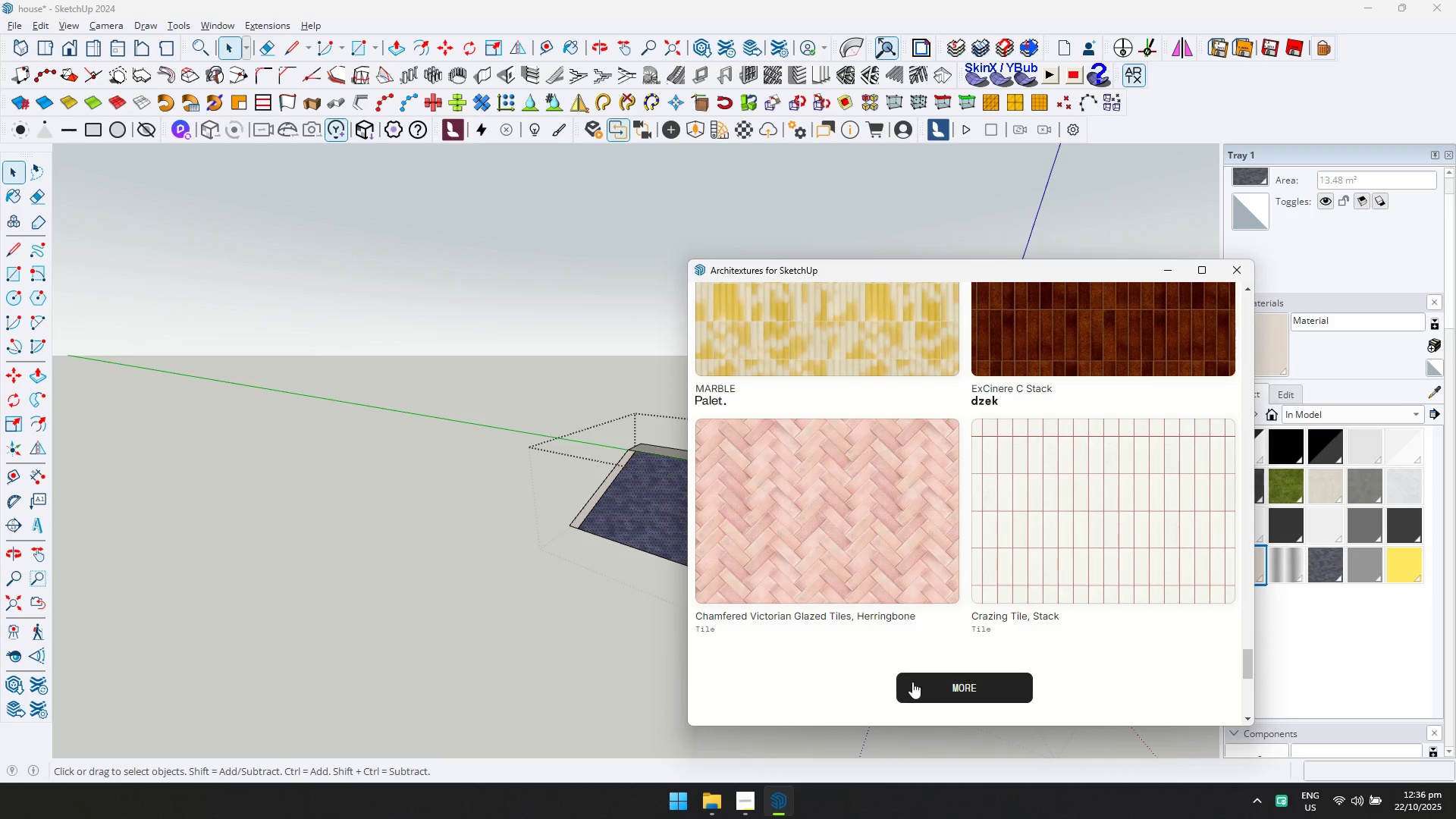 
left_click([908, 695])
 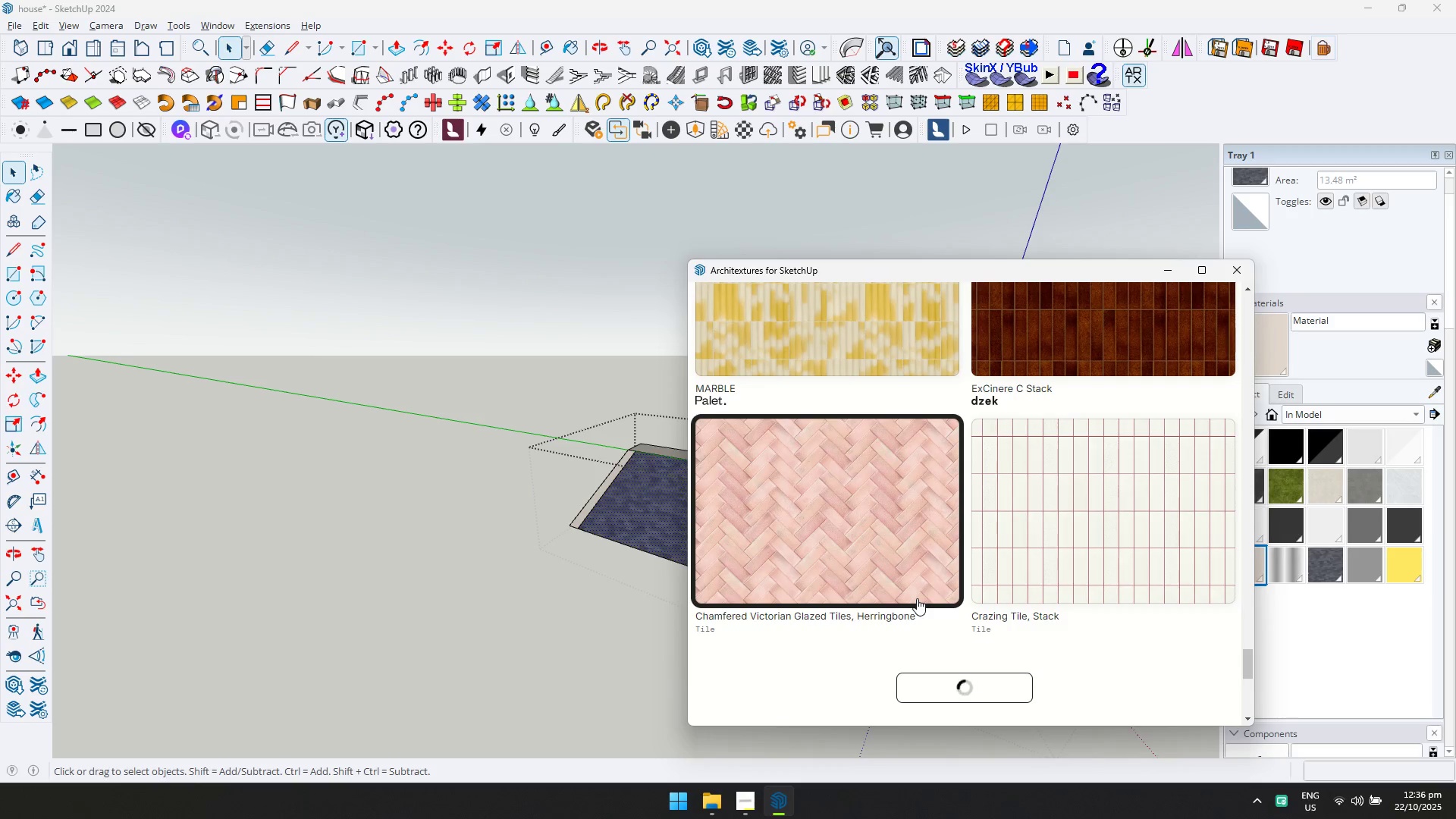 
scroll: coordinate [934, 579], scroll_direction: down, amount: 11.0
 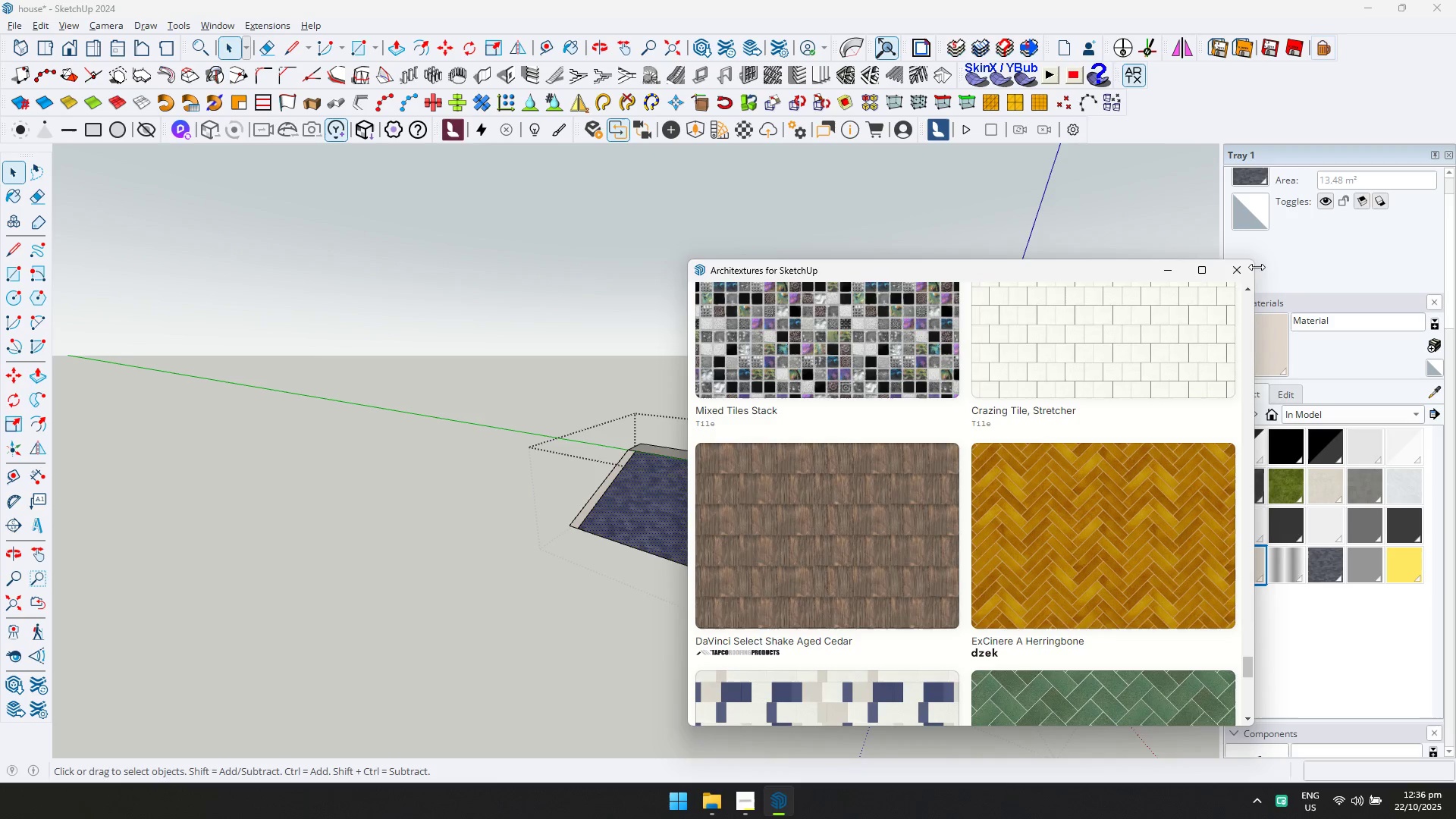 
left_click([1242, 273])
 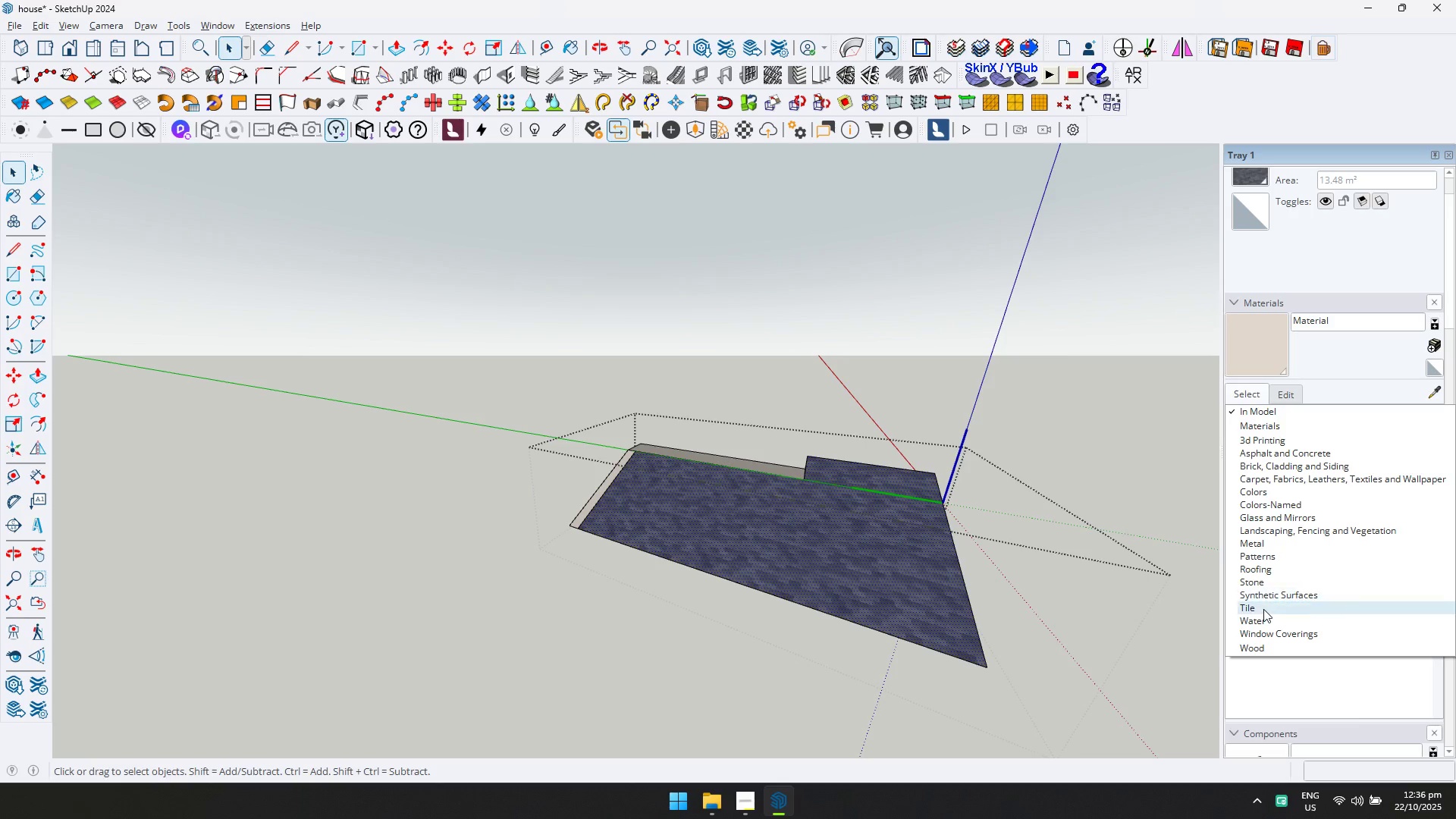 
left_click([1260, 571])
 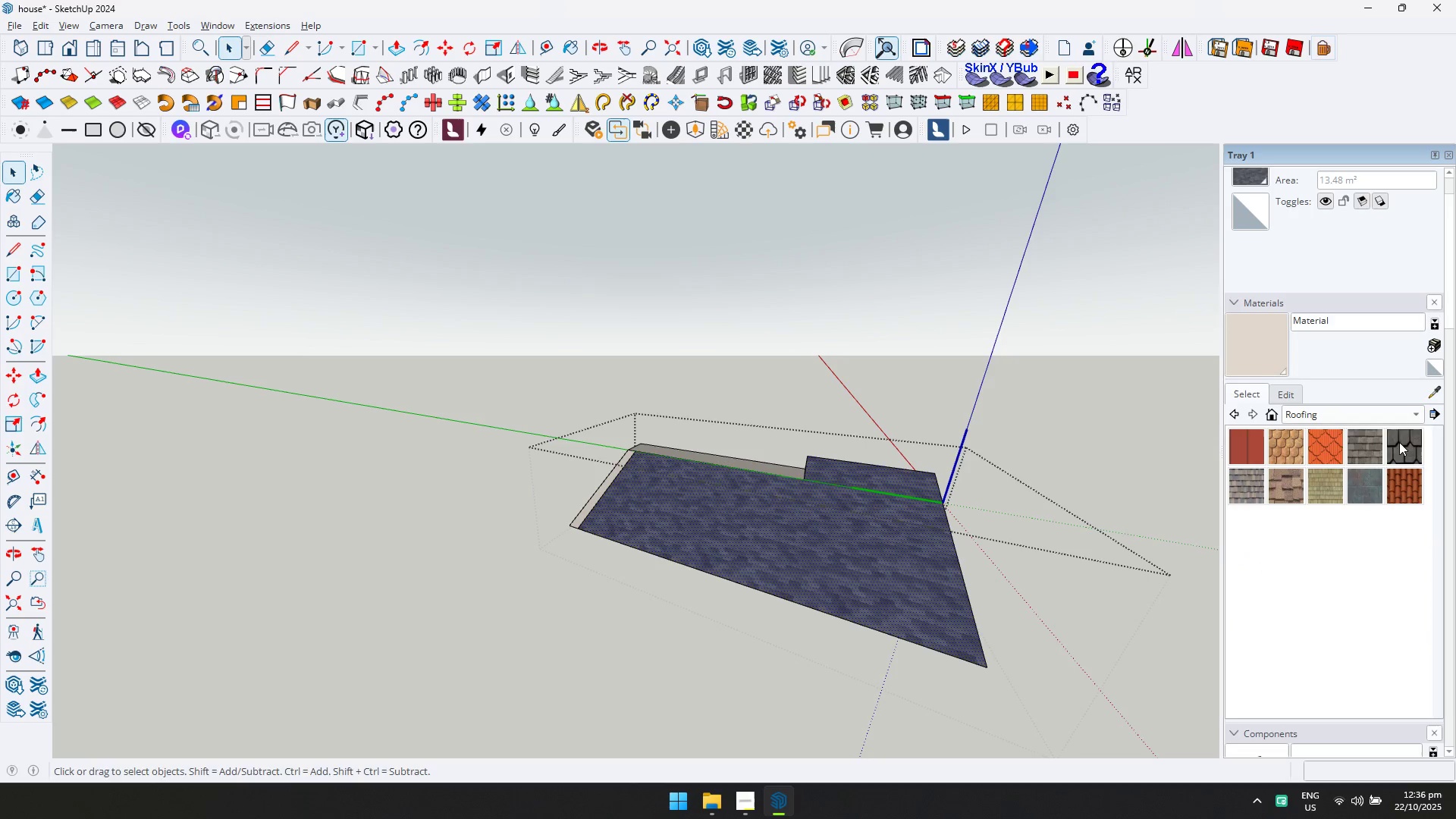 
double_click([922, 557])
 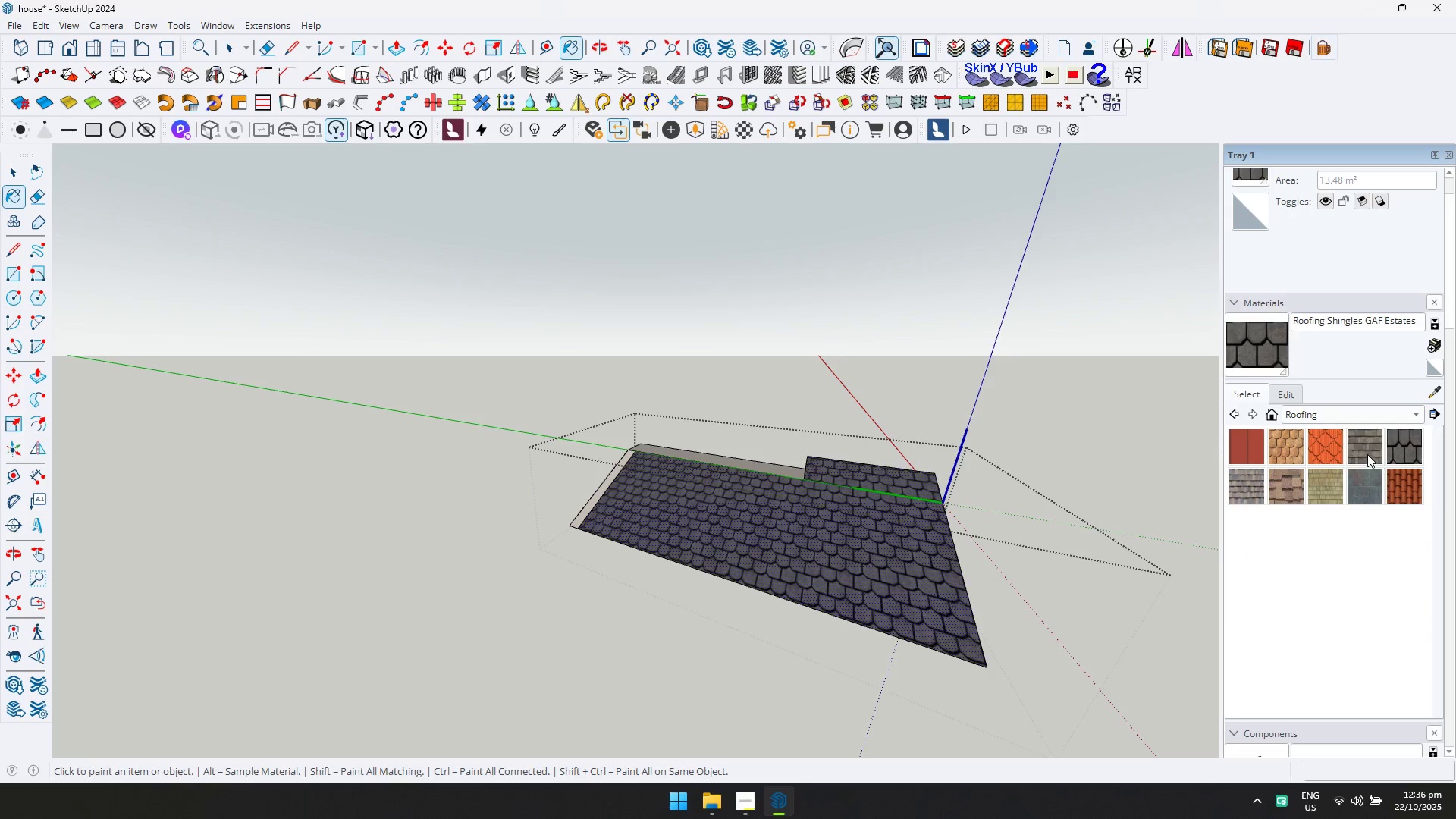 
double_click([905, 541])
 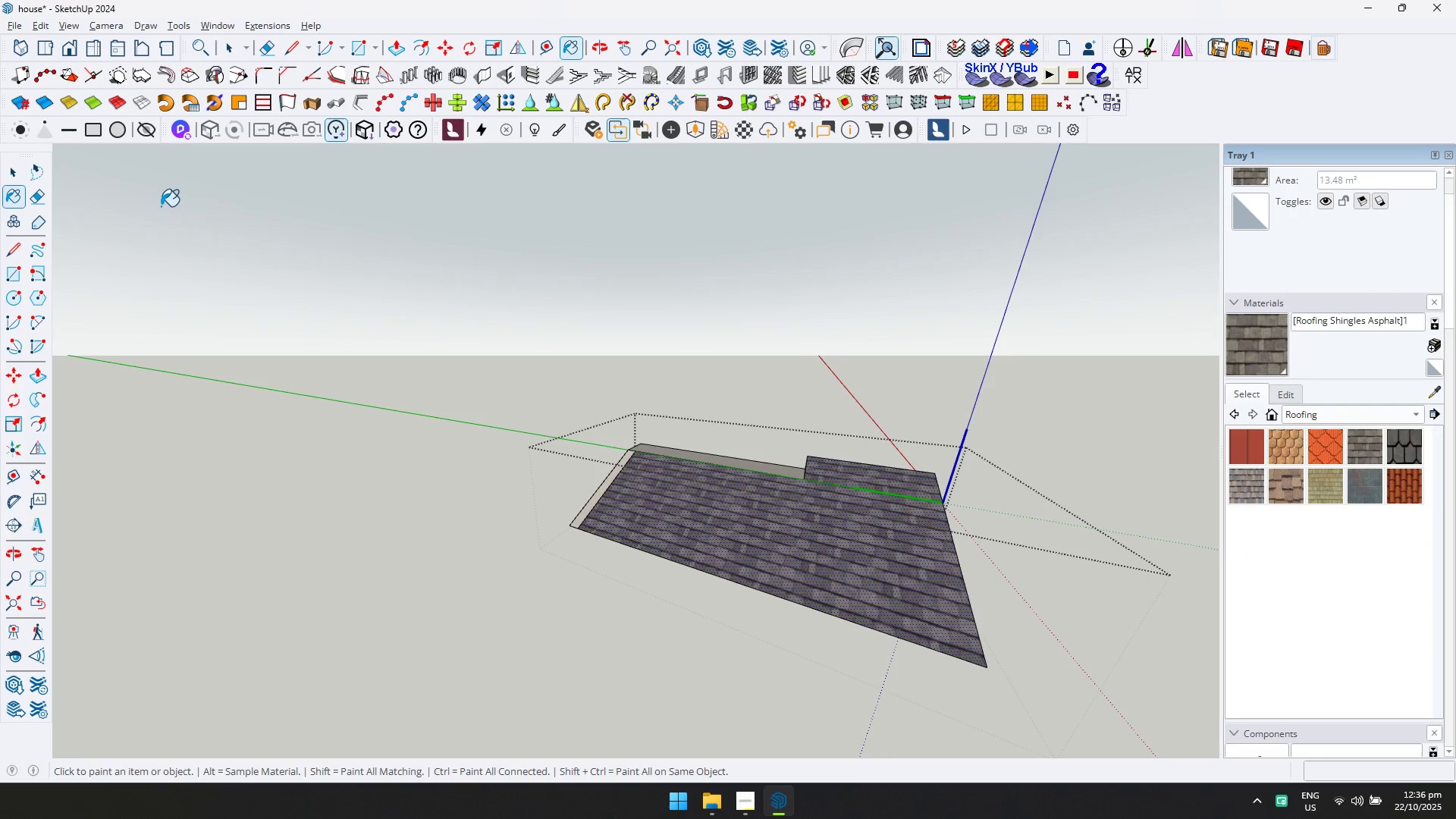 
double_click([14, 179])
 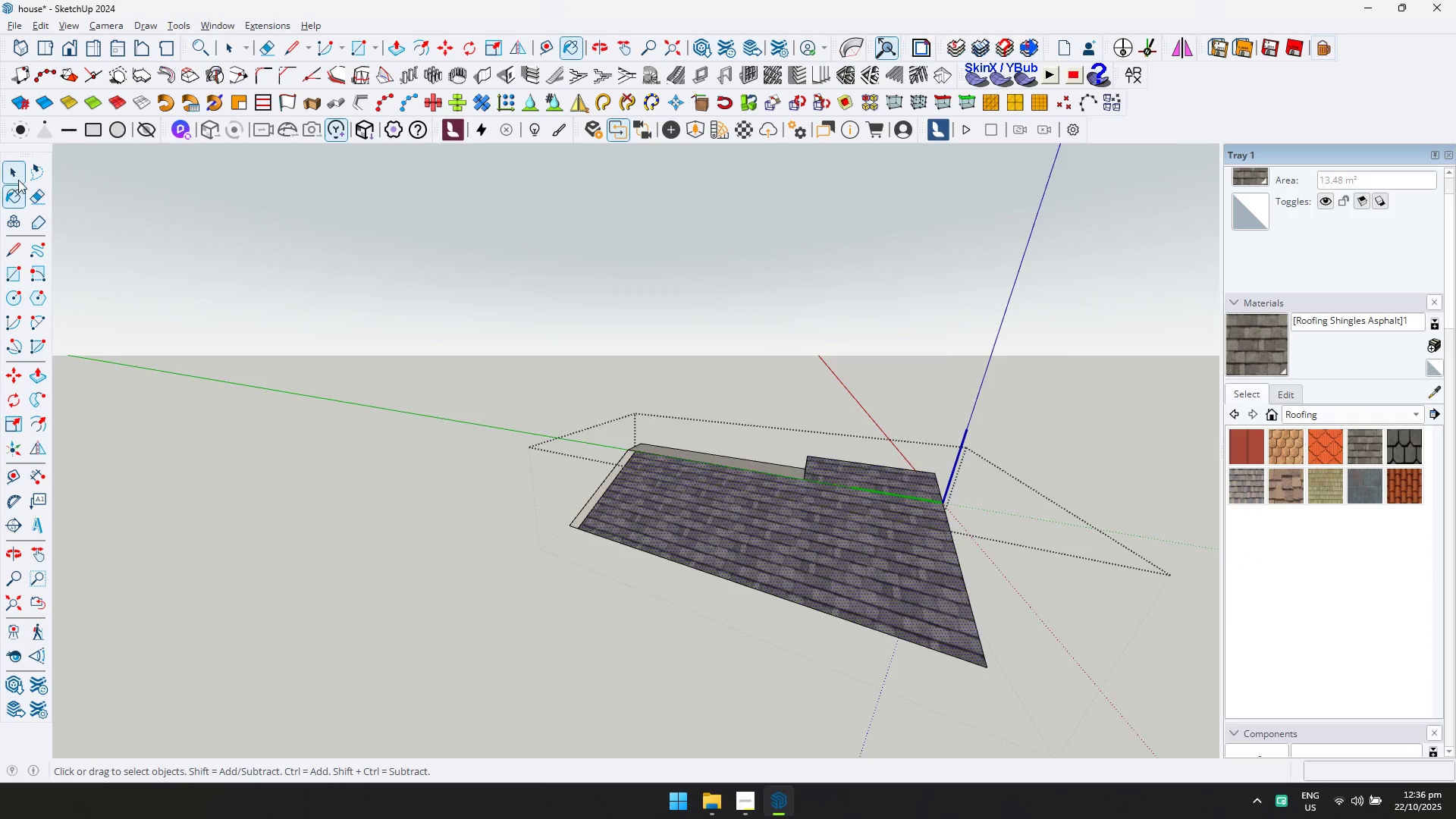 
key(Escape)
 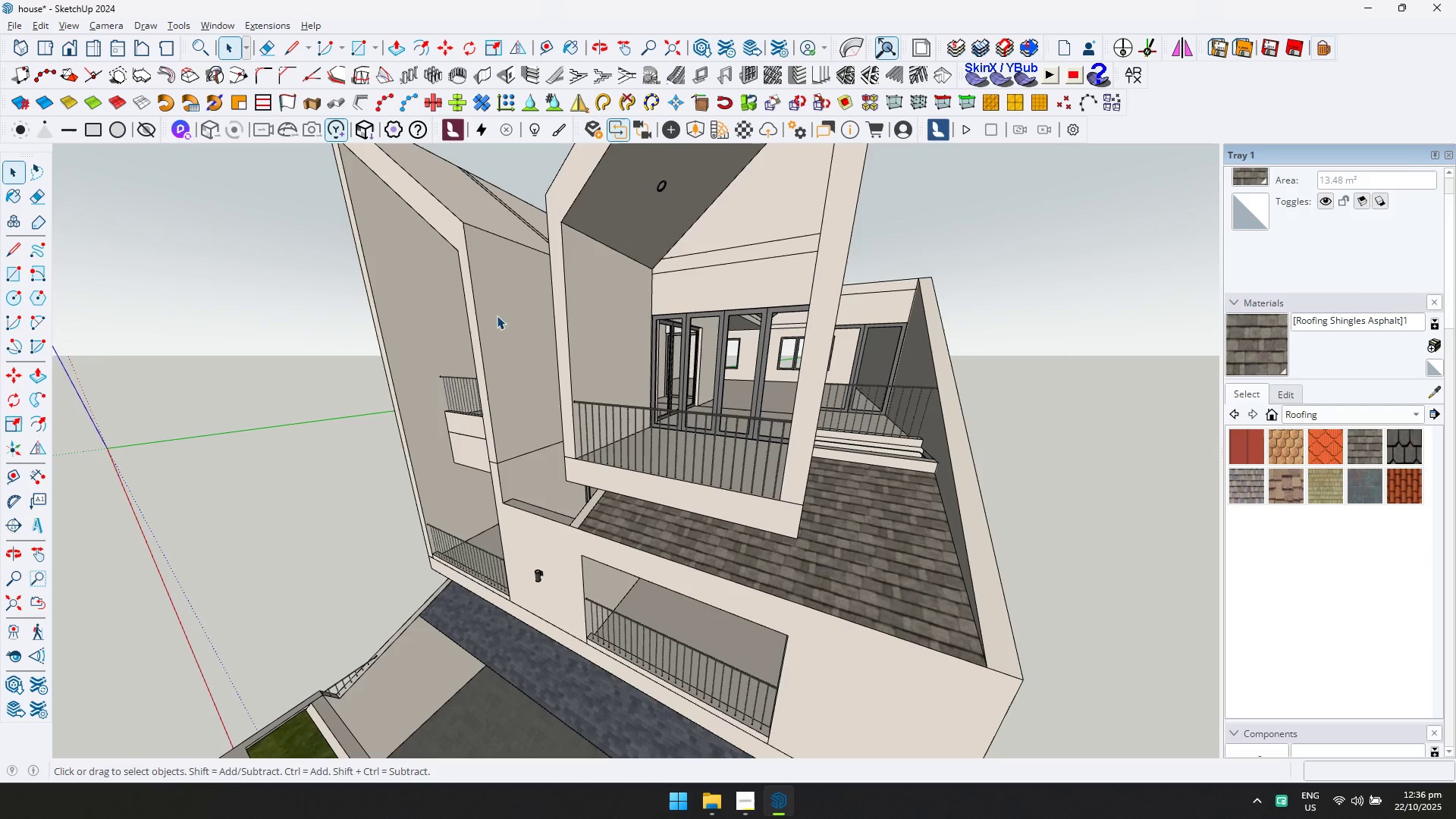 
key(Escape)
 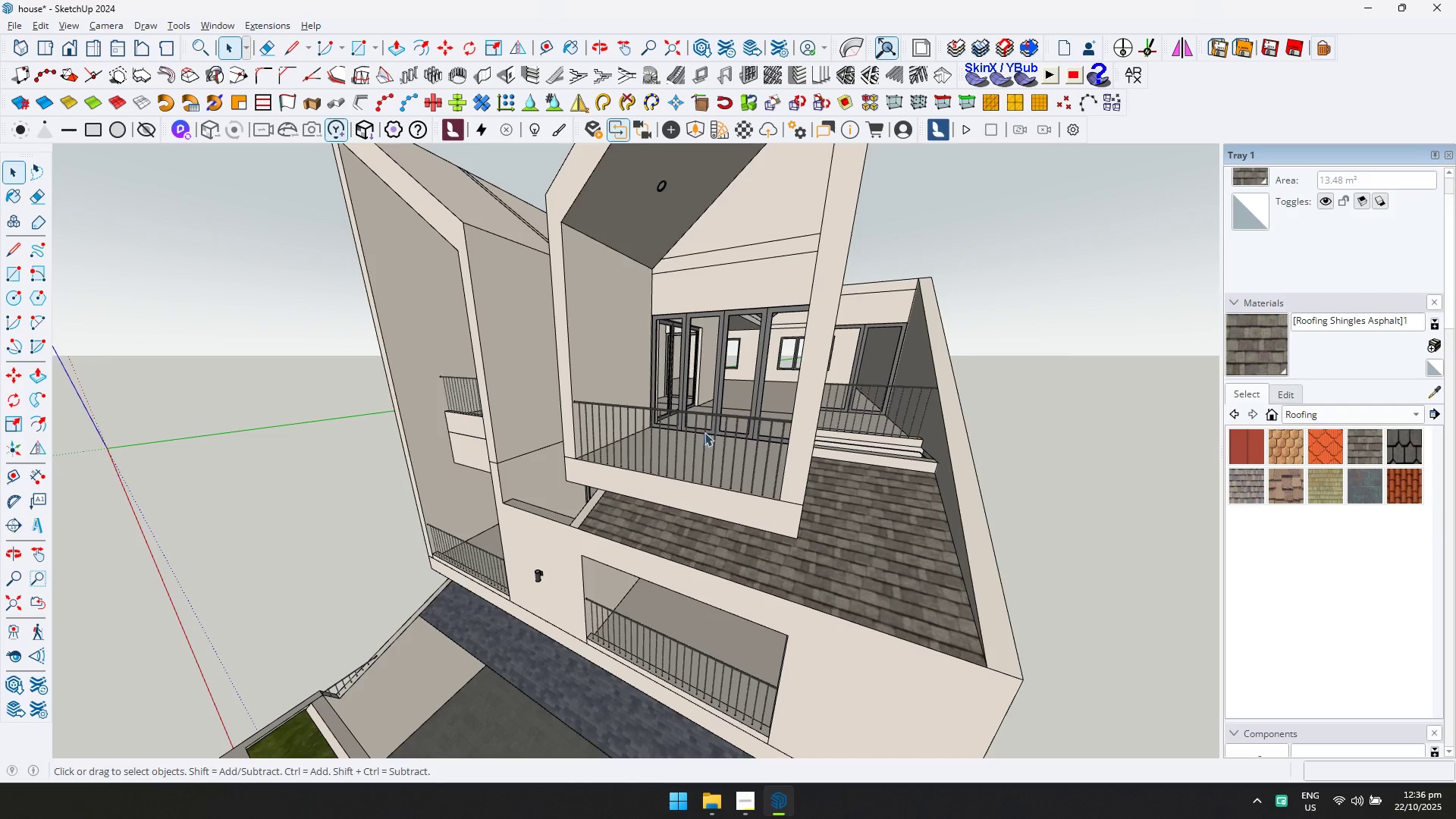 
scroll: coordinate [458, 444], scroll_direction: down, amount: 3.0
 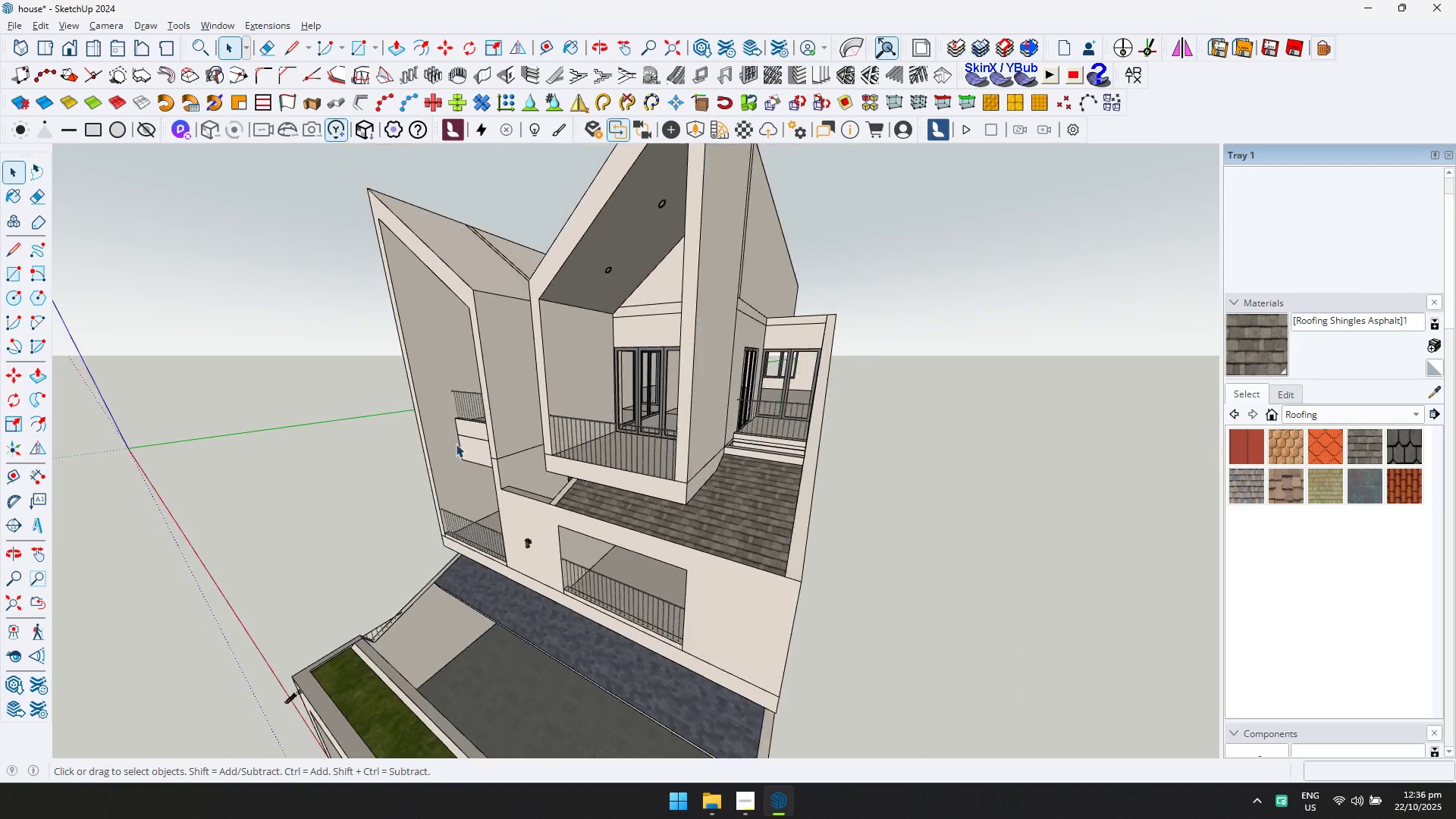 
key(Shift+ShiftLeft)
 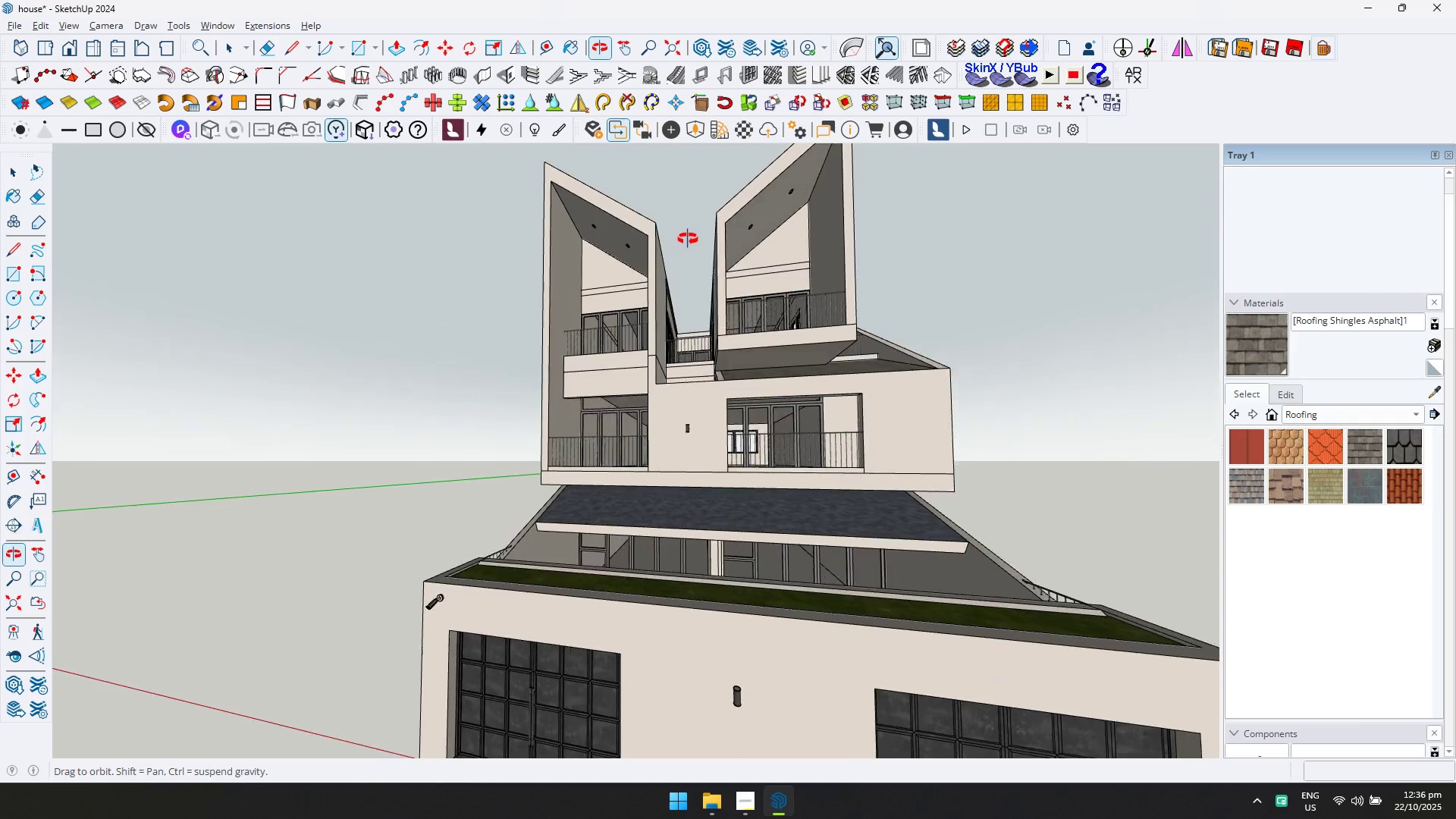 
scroll: coordinate [670, 537], scroll_direction: up, amount: 5.0
 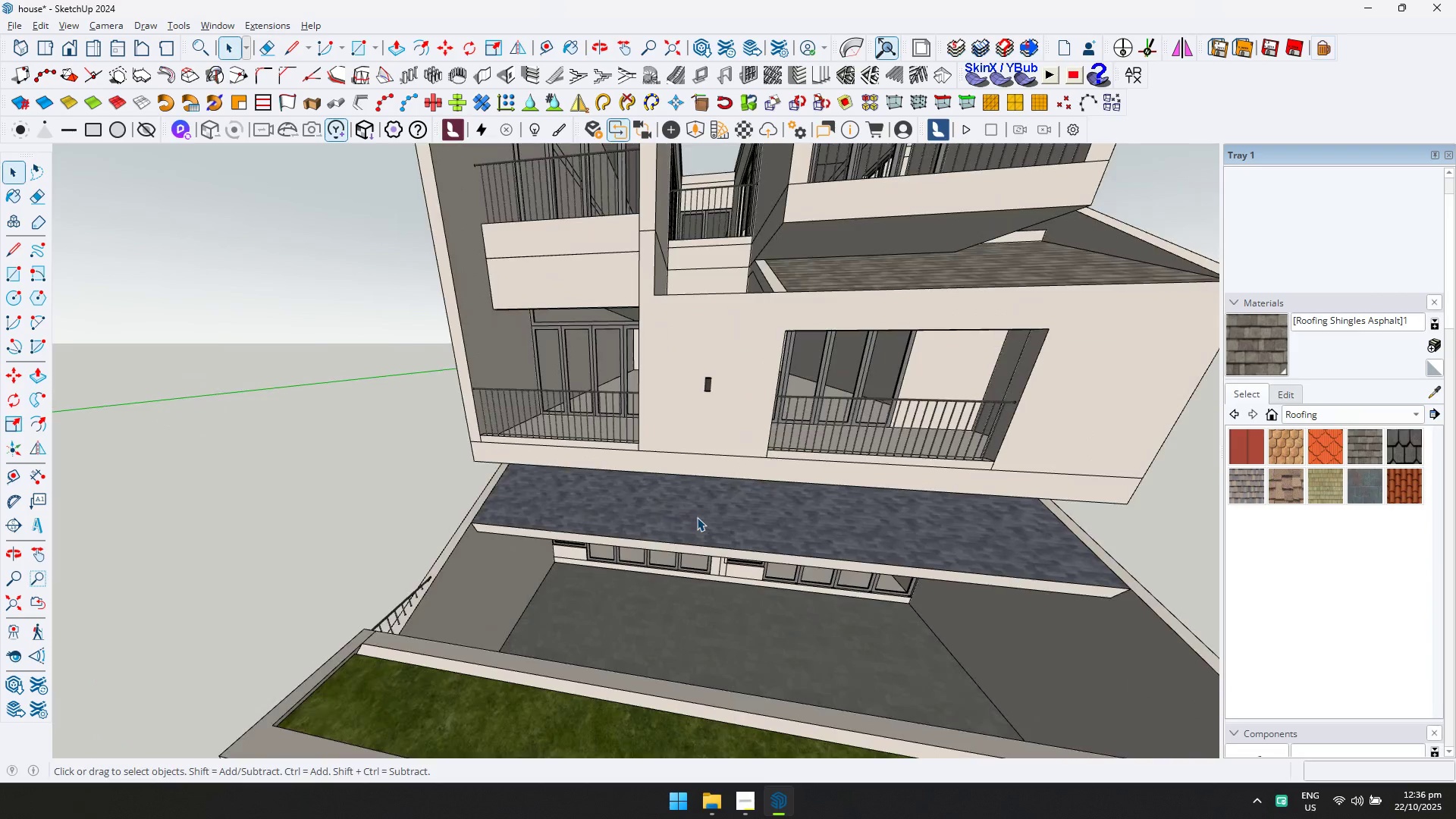 
double_click([697, 517])
 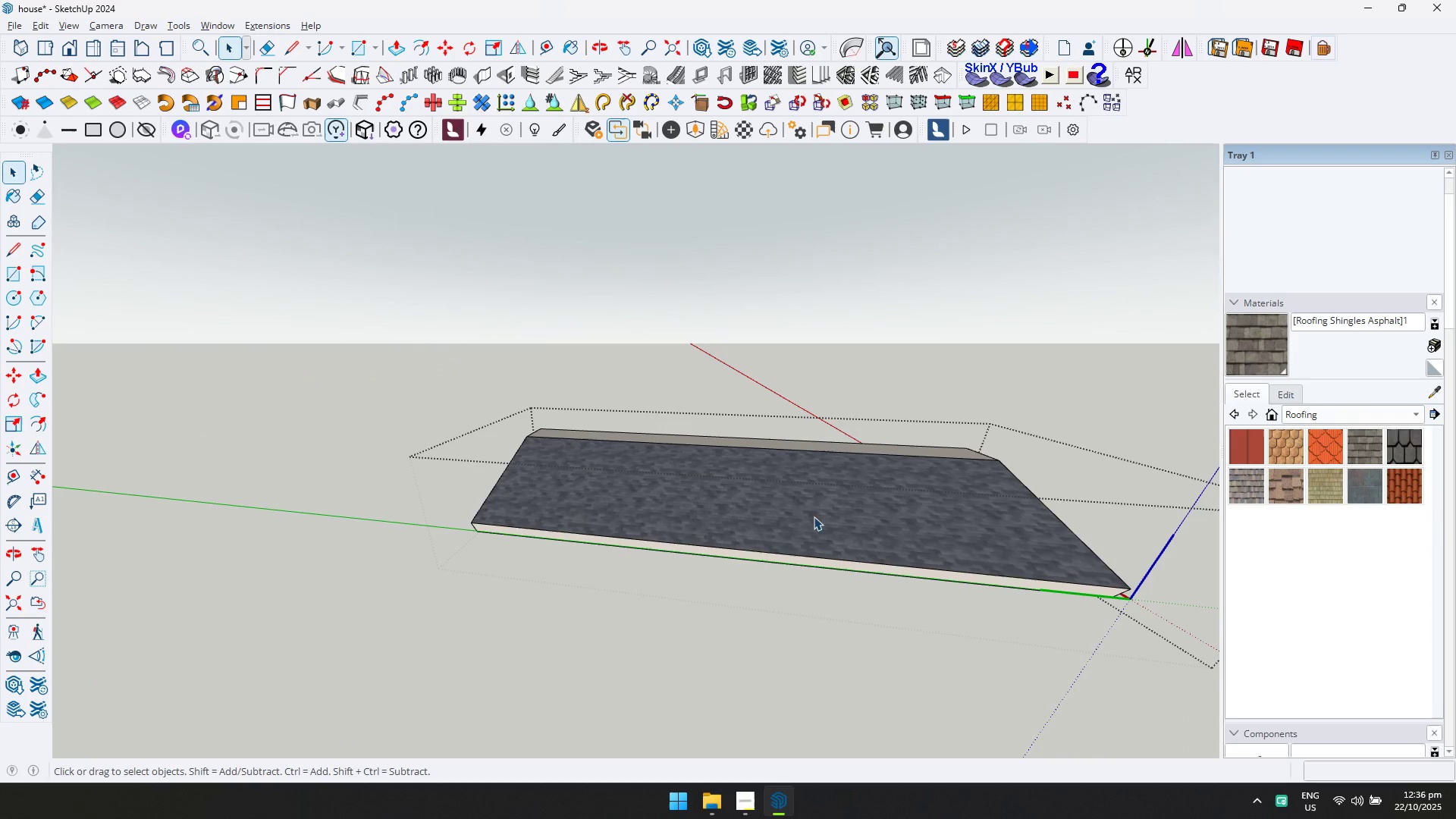 
triple_click([837, 517])
 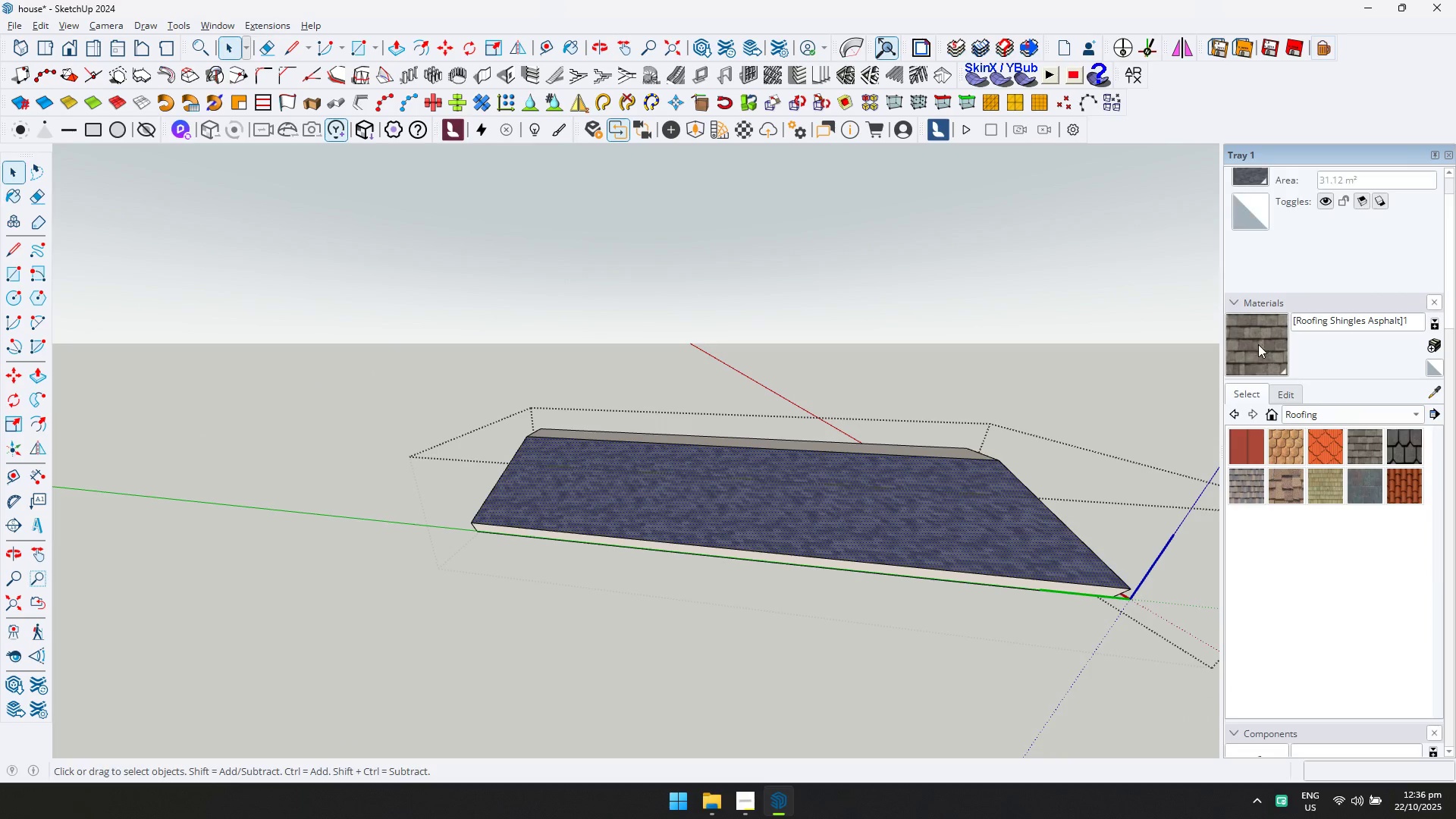 
double_click([936, 530])
 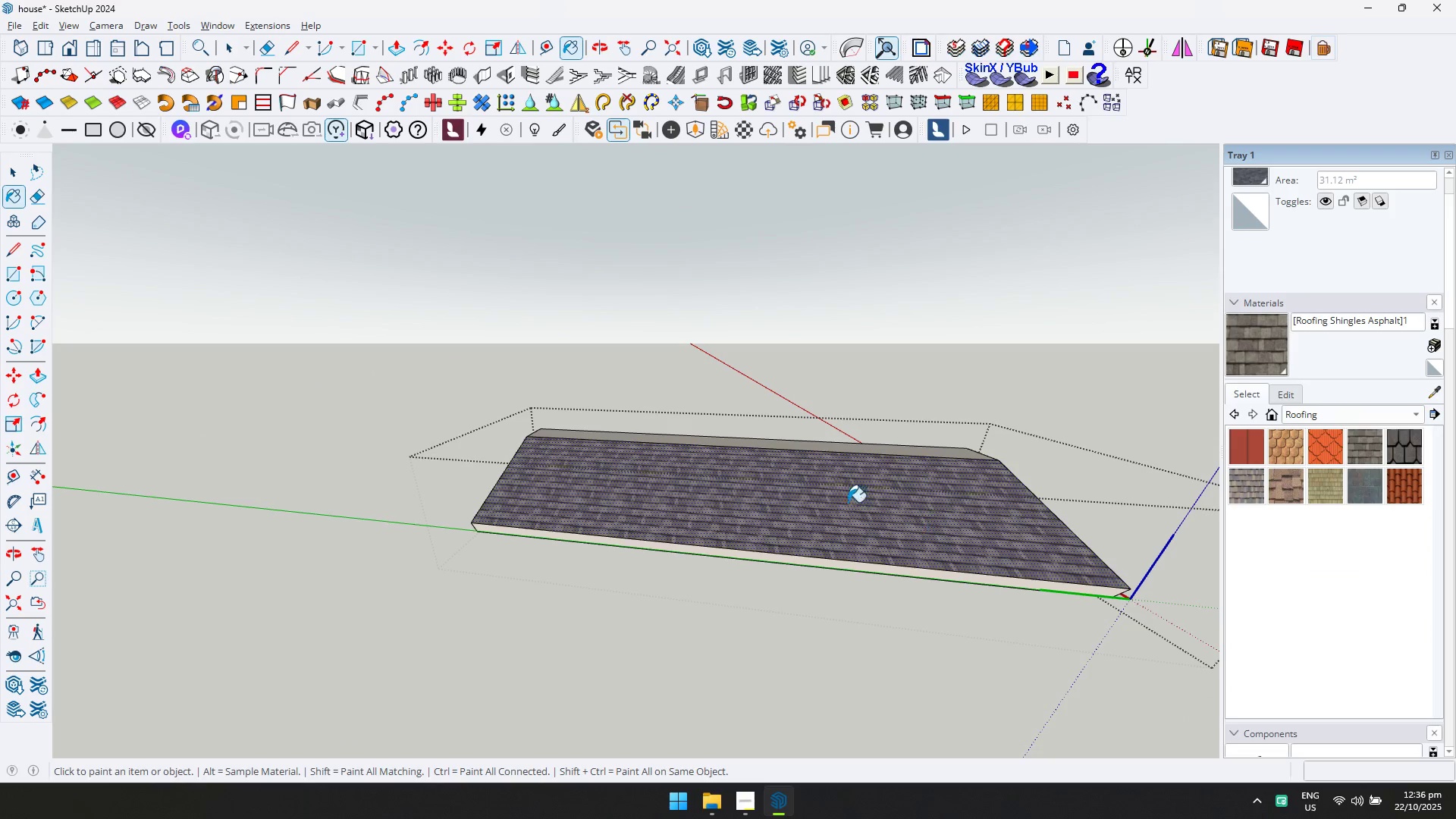 
key(Escape)
 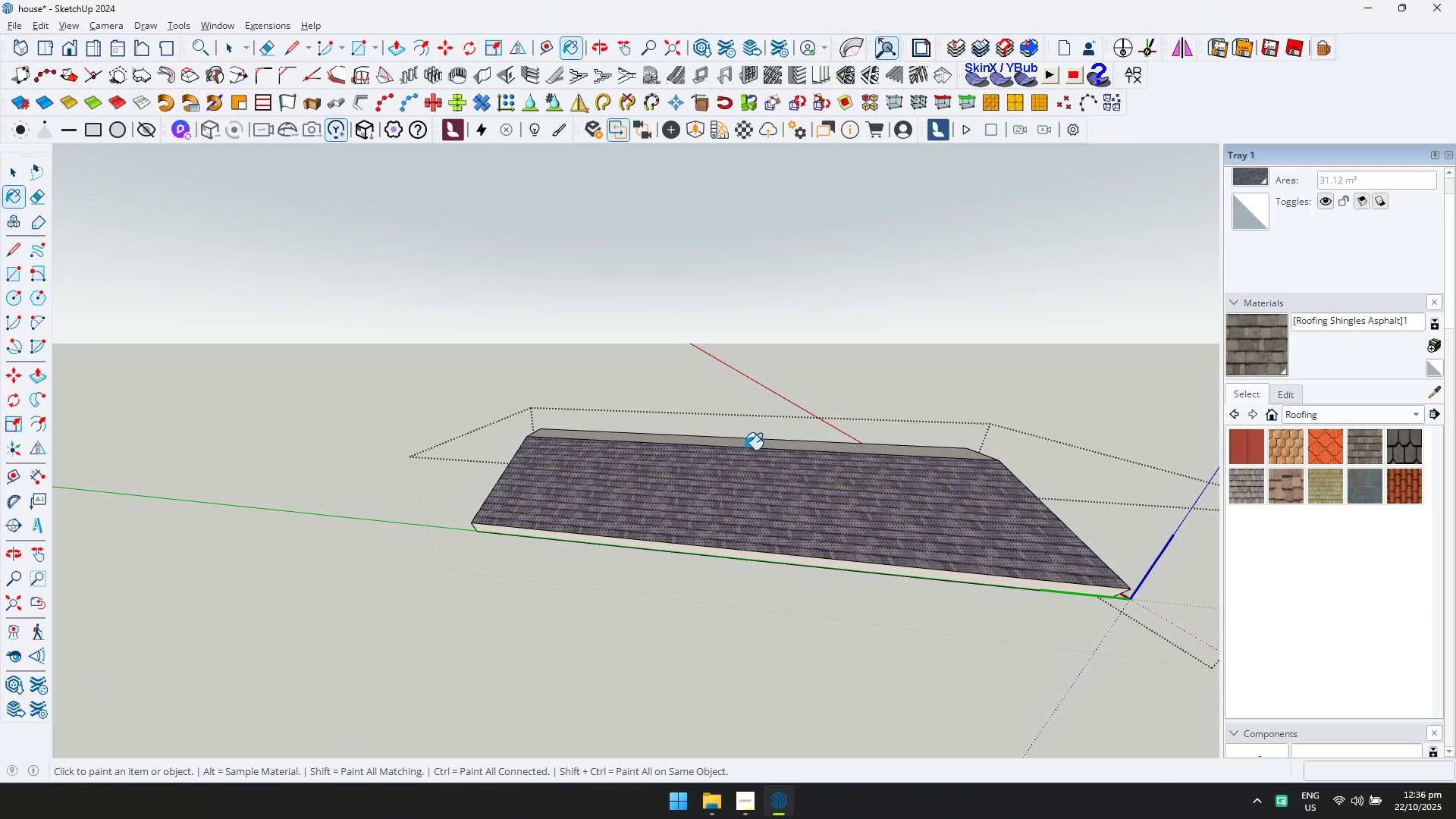 
key(Space)
 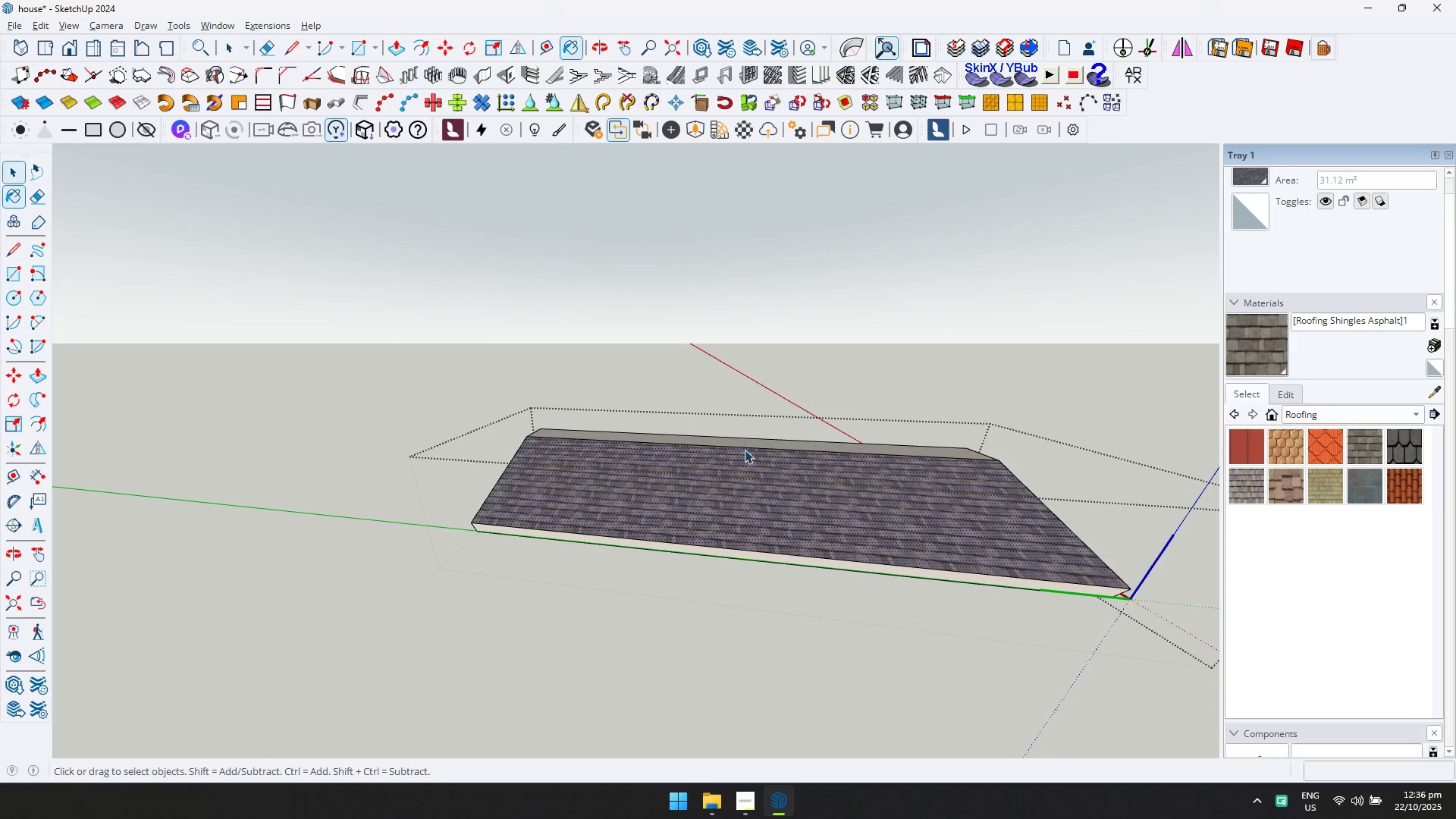 
key(Escape)
 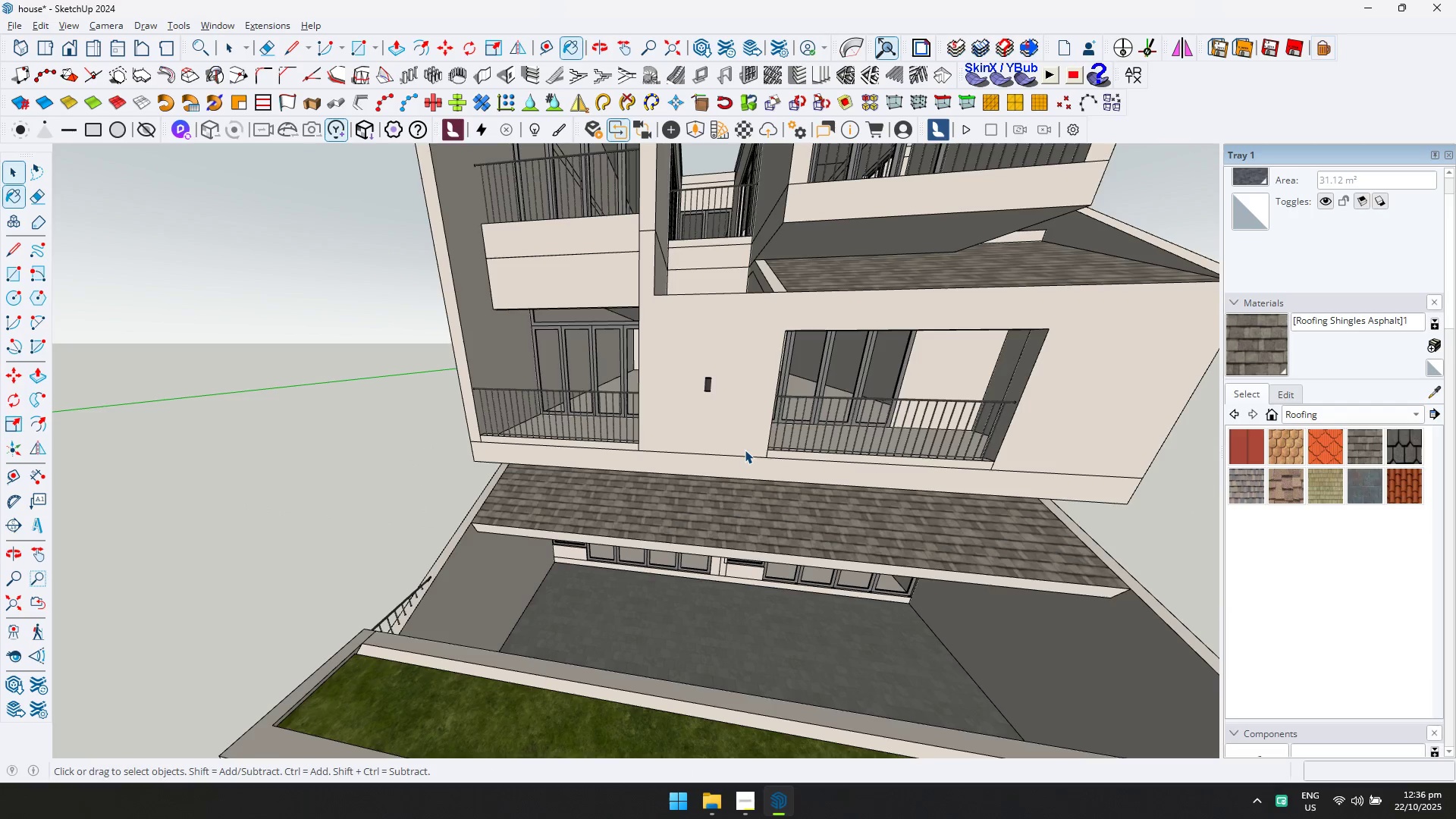 
key(Escape)
 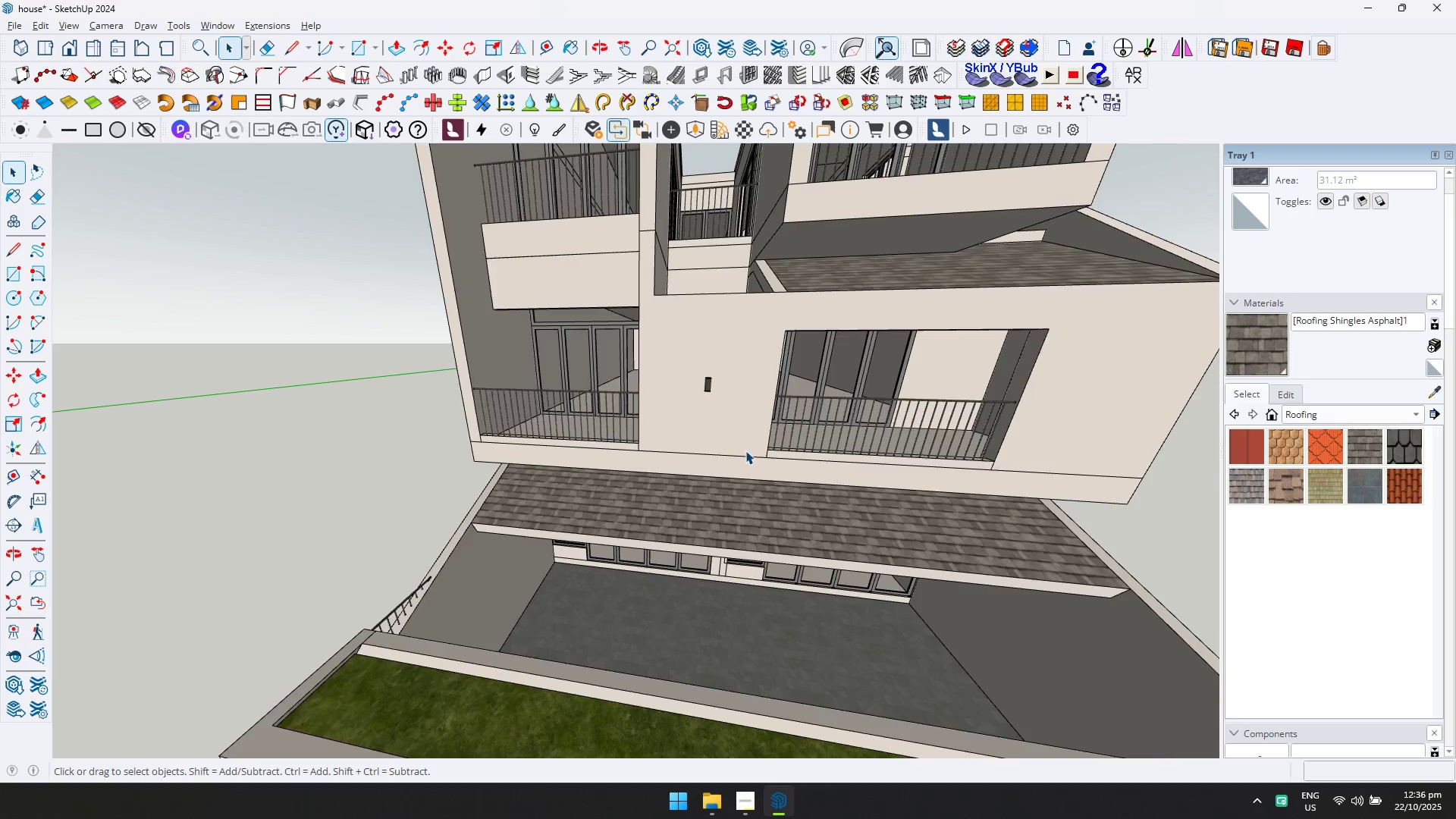 
scroll: coordinate [842, 518], scroll_direction: down, amount: 13.0
 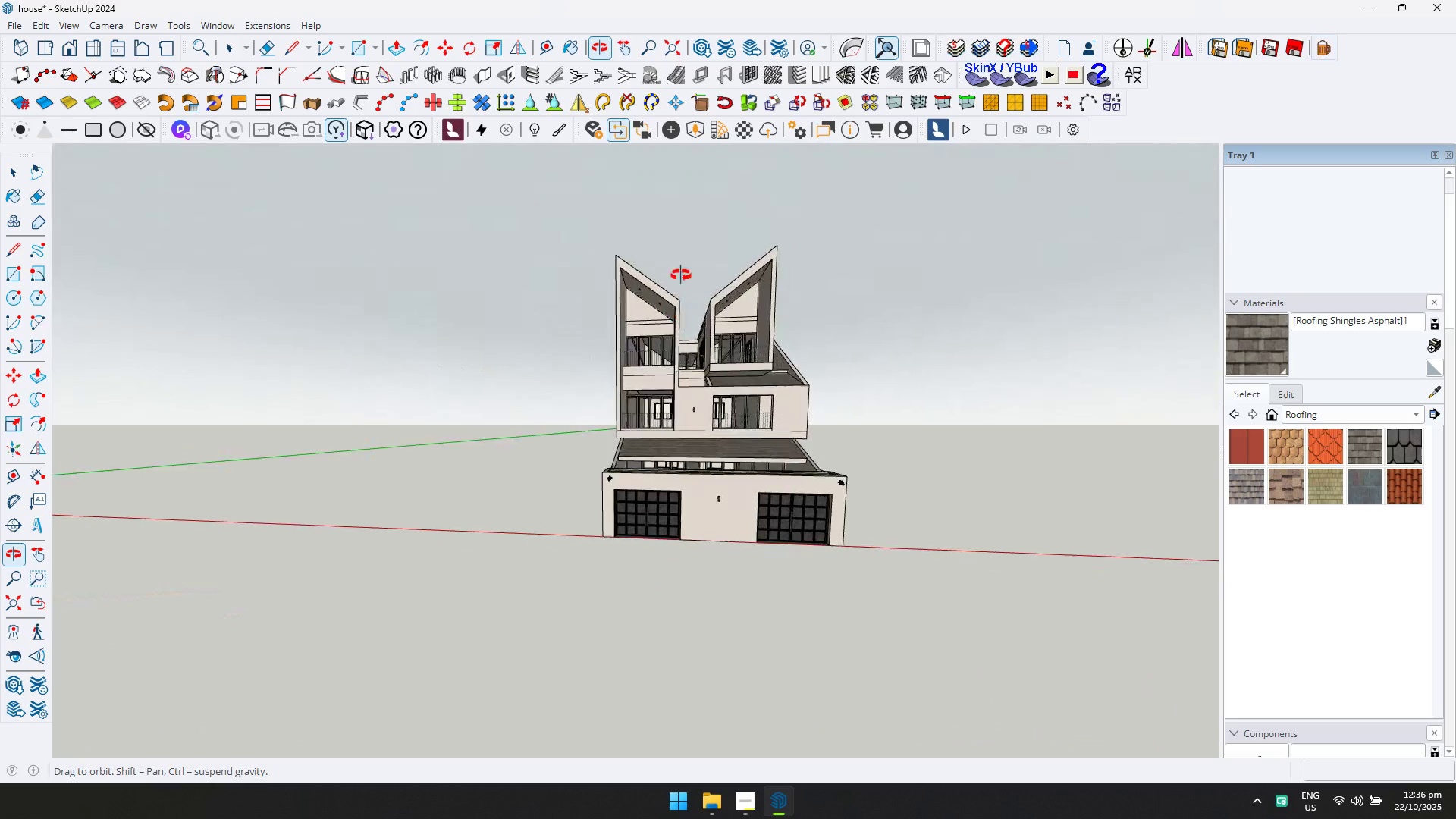 
key(Shift+ShiftLeft)
 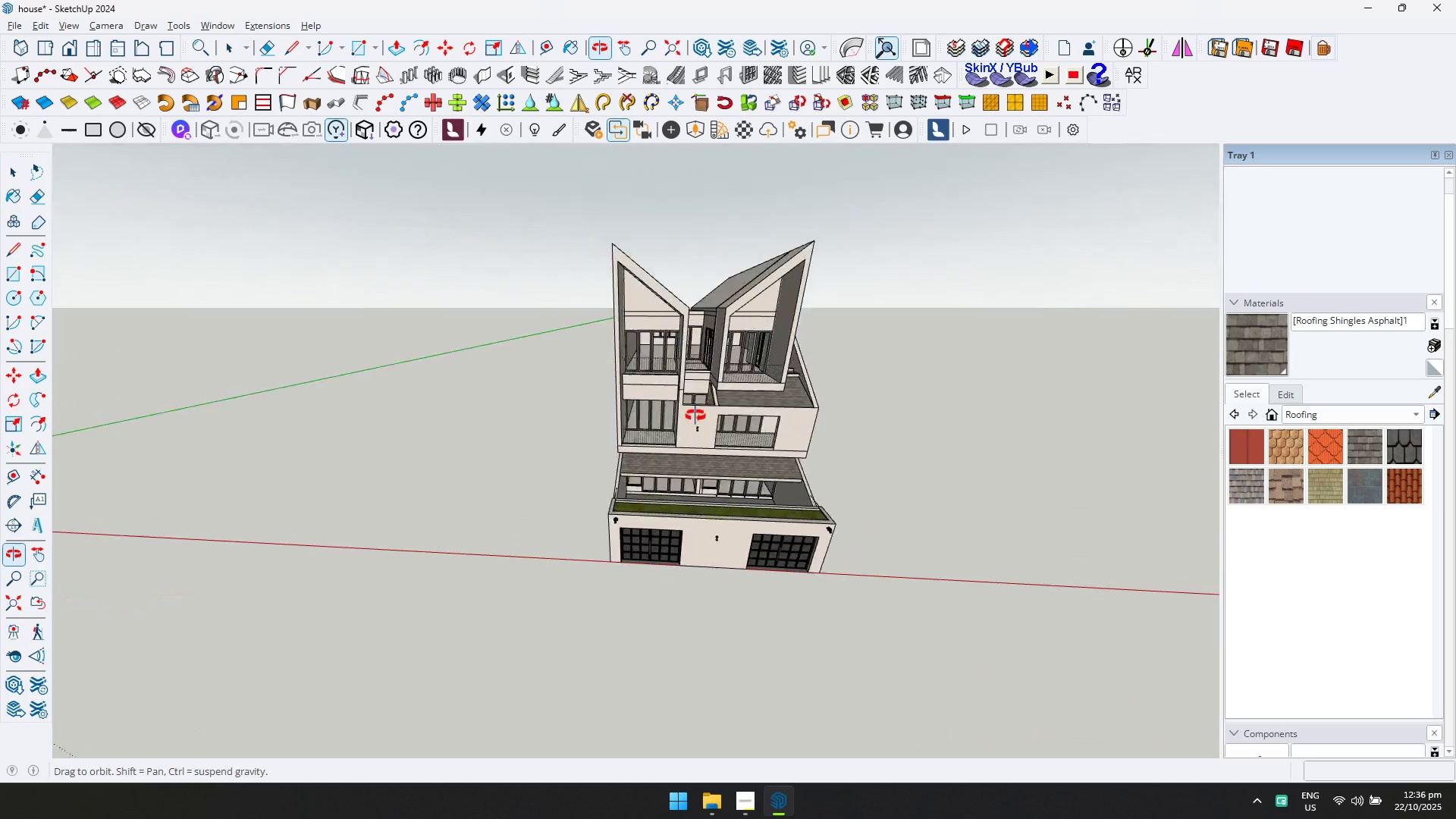 
scroll: coordinate [758, 376], scroll_direction: up, amount: 2.0
 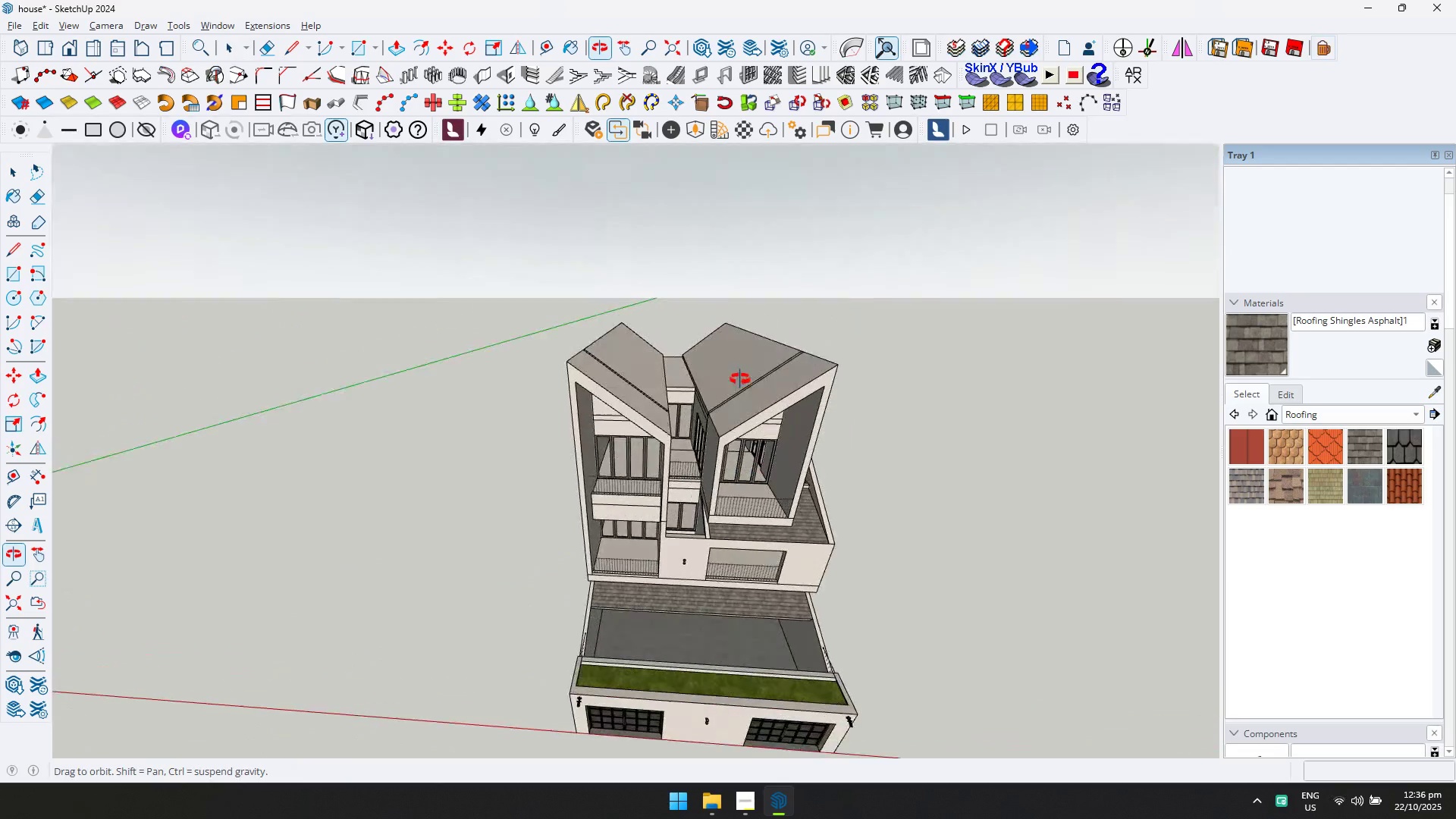 
hold_key(key=ShiftLeft, duration=0.32)
 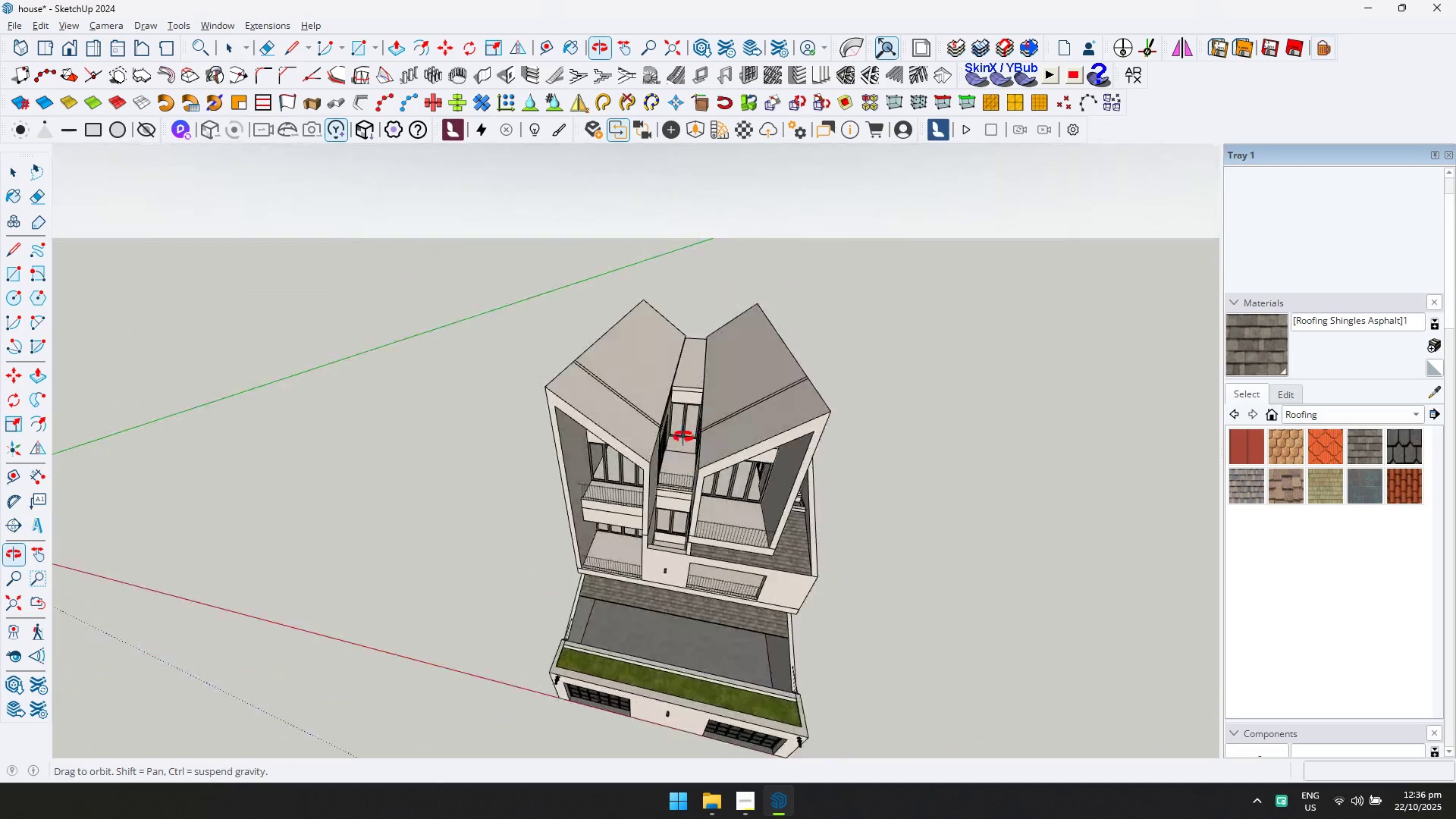 
scroll: coordinate [609, 434], scroll_direction: up, amount: 5.0
 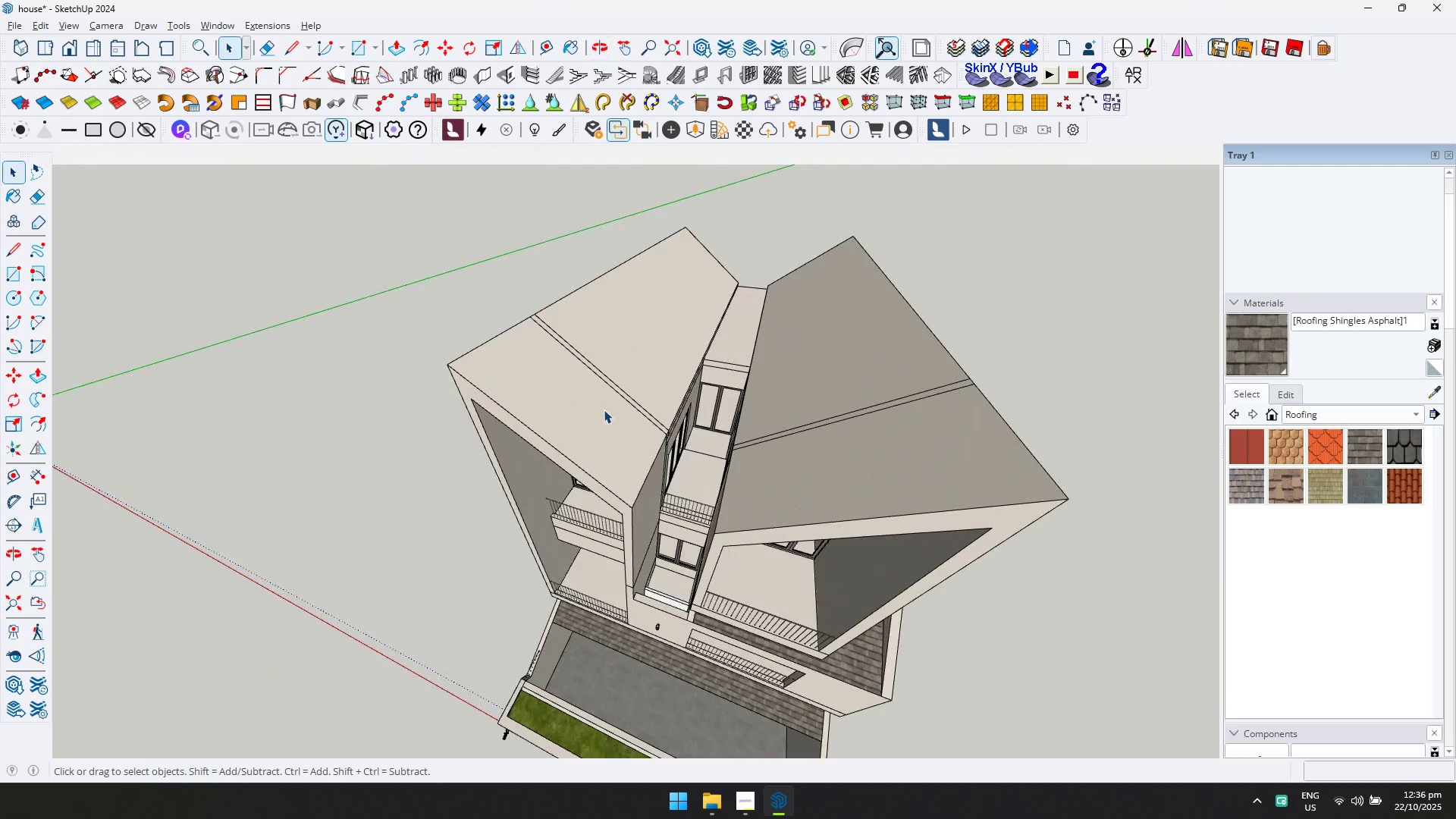 
scroll: coordinate [842, 434], scroll_direction: down, amount: 12.0
 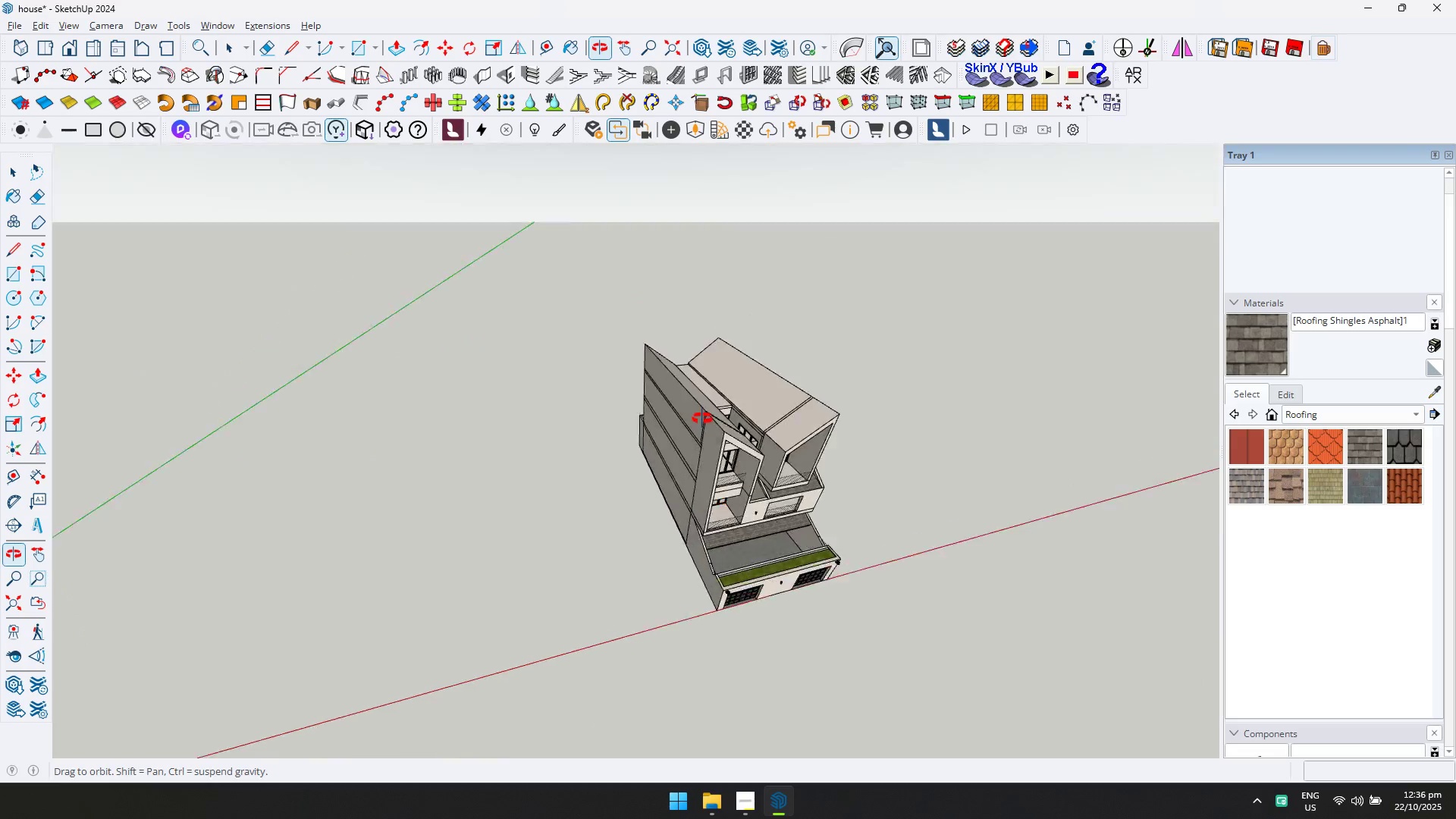 
scroll: coordinate [761, 529], scroll_direction: up, amount: 5.0
 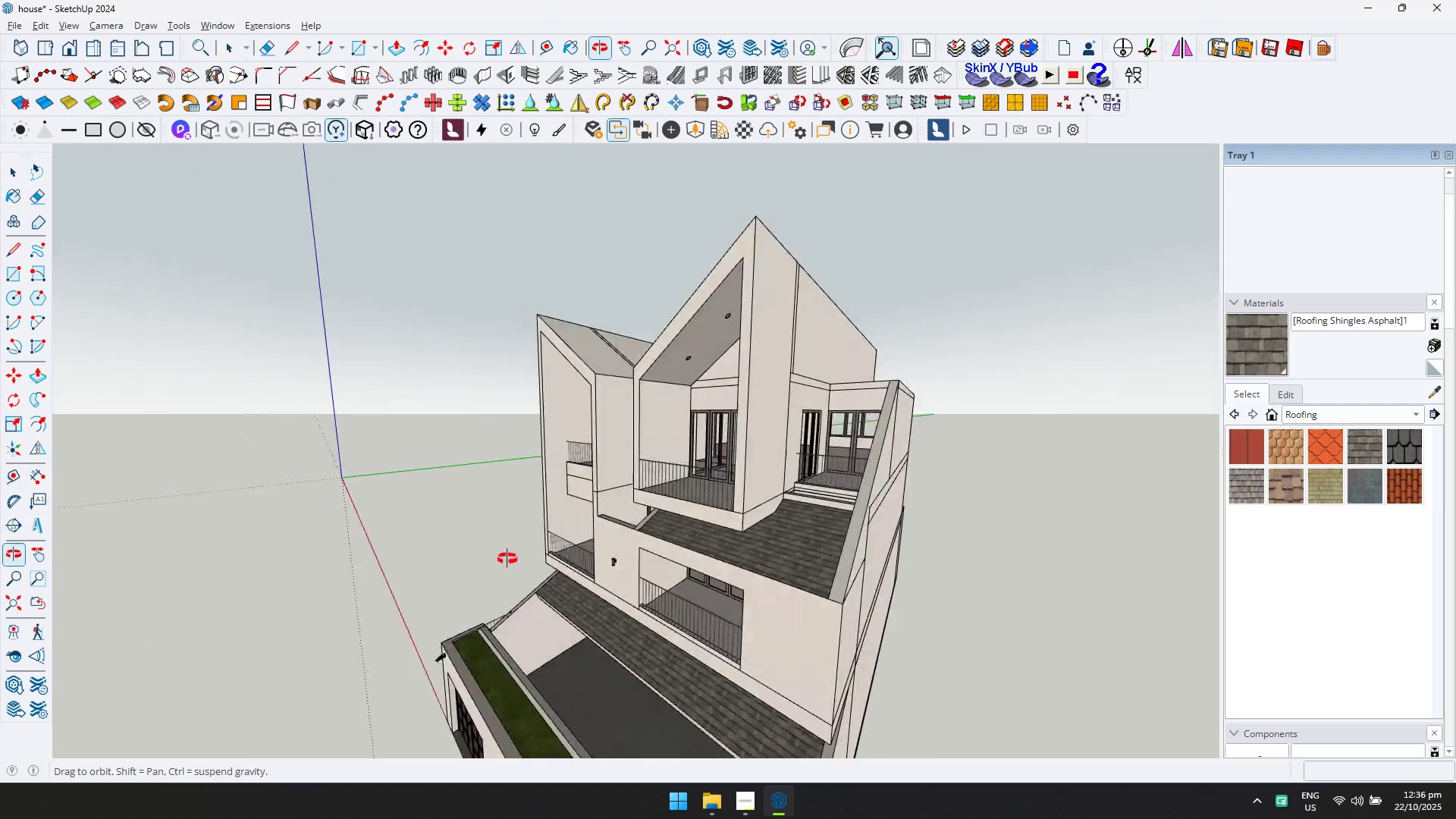 
key(Shift+ShiftLeft)
 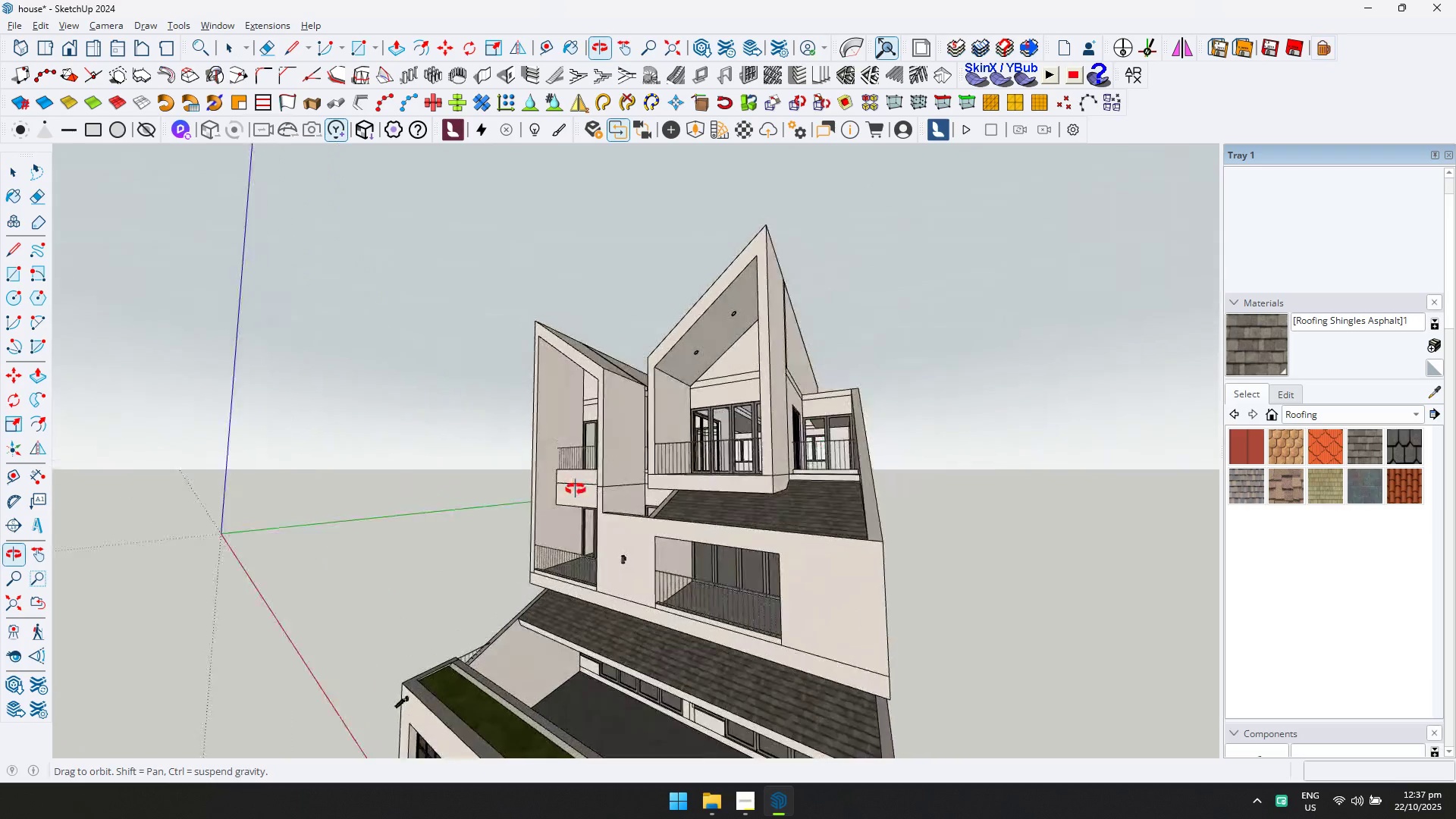 
scroll: coordinate [767, 673], scroll_direction: up, amount: 7.0
 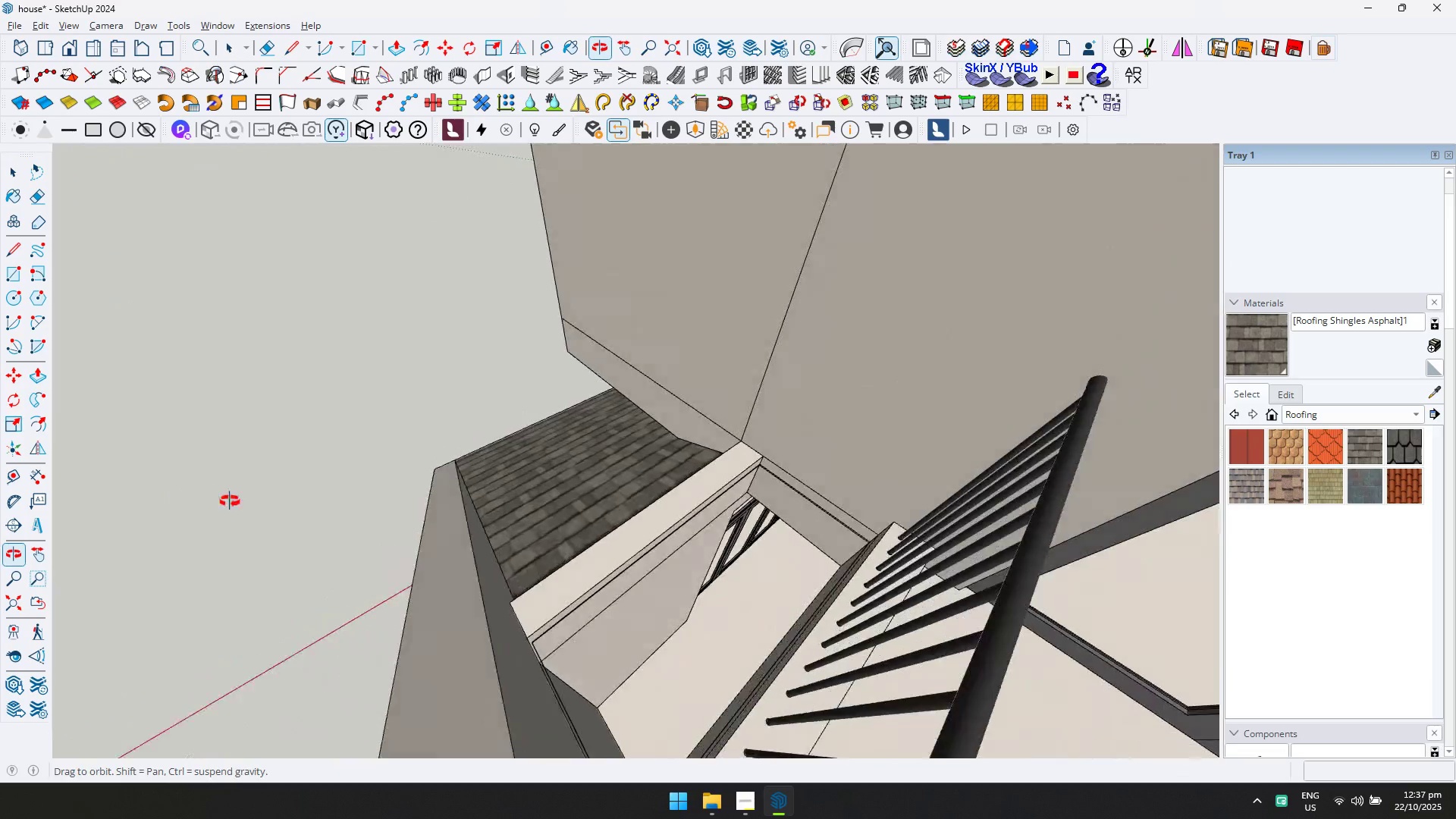 
scroll: coordinate [661, 484], scroll_direction: down, amount: 7.0
 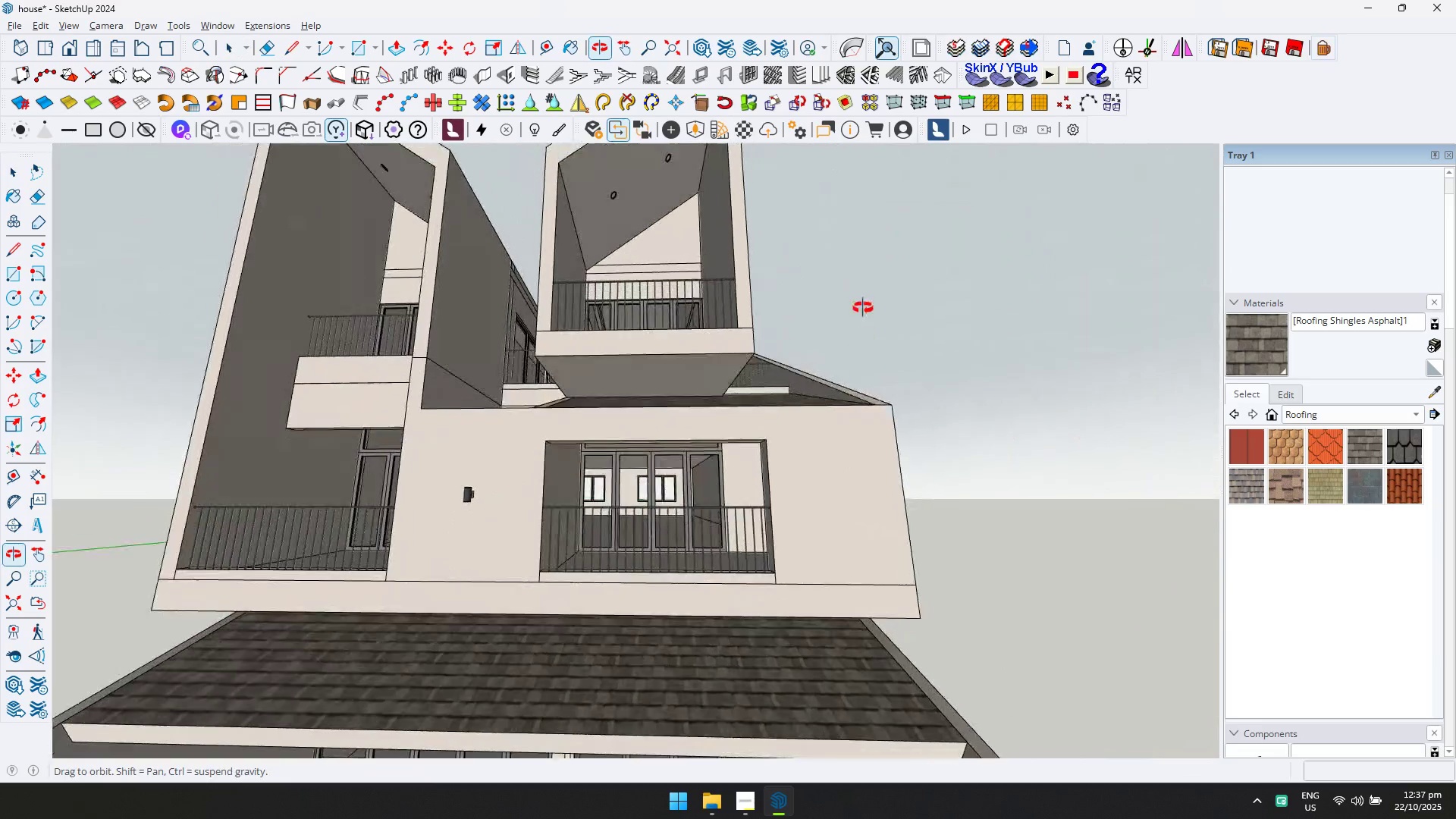 
hold_key(key=ShiftLeft, duration=0.3)
 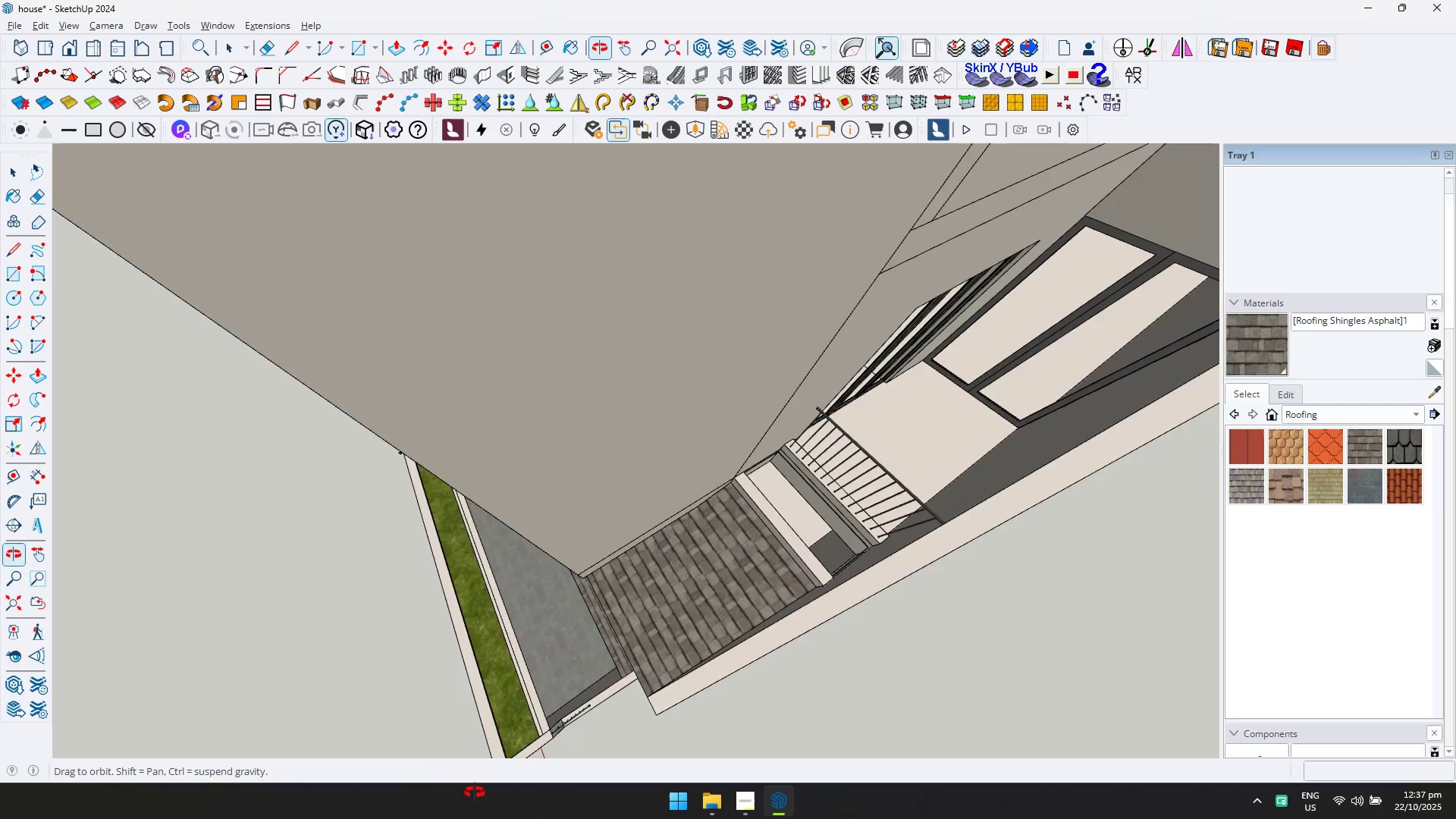 
scroll: coordinate [669, 461], scroll_direction: down, amount: 11.0
 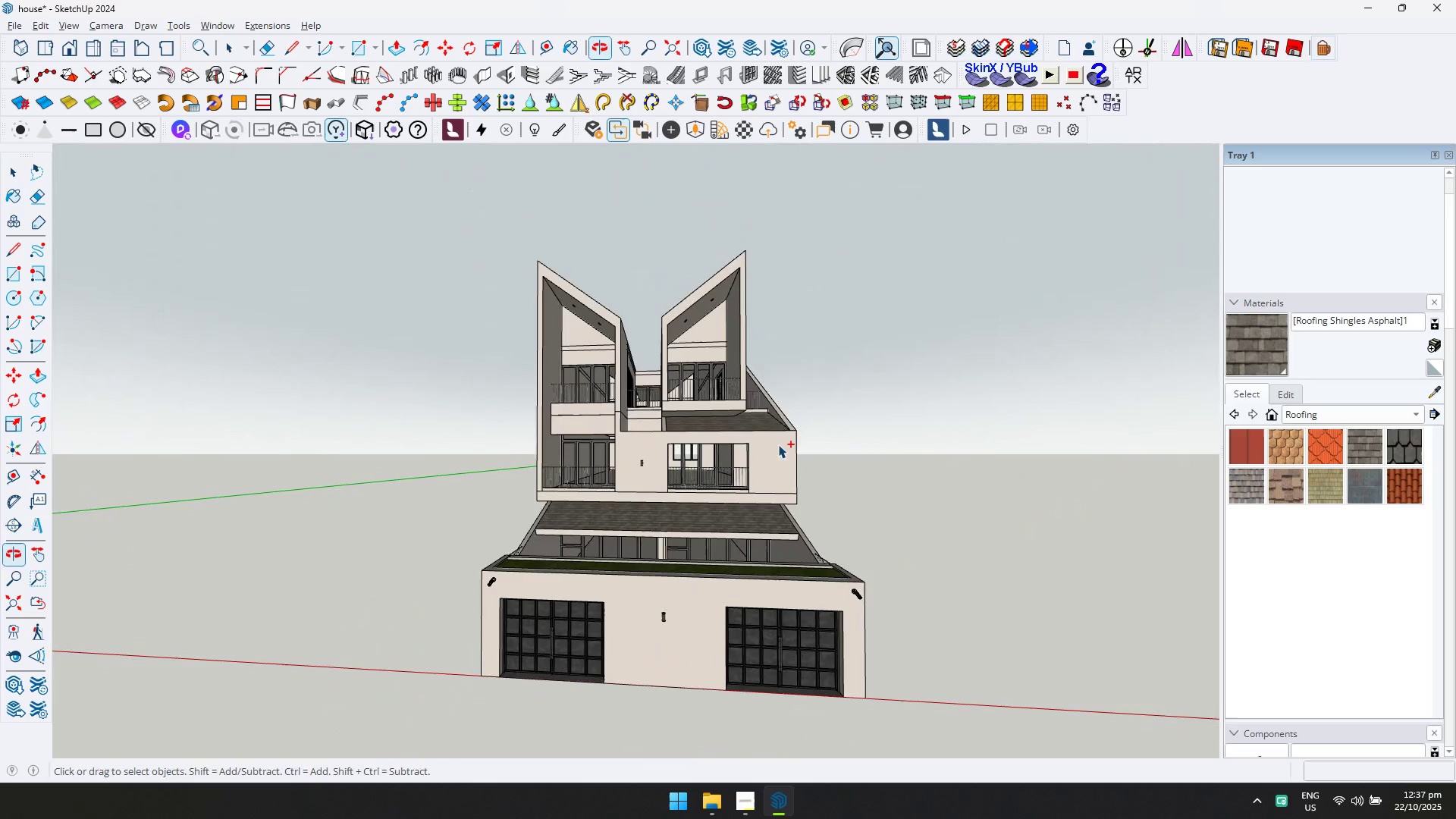 
key(Shift+ShiftLeft)
 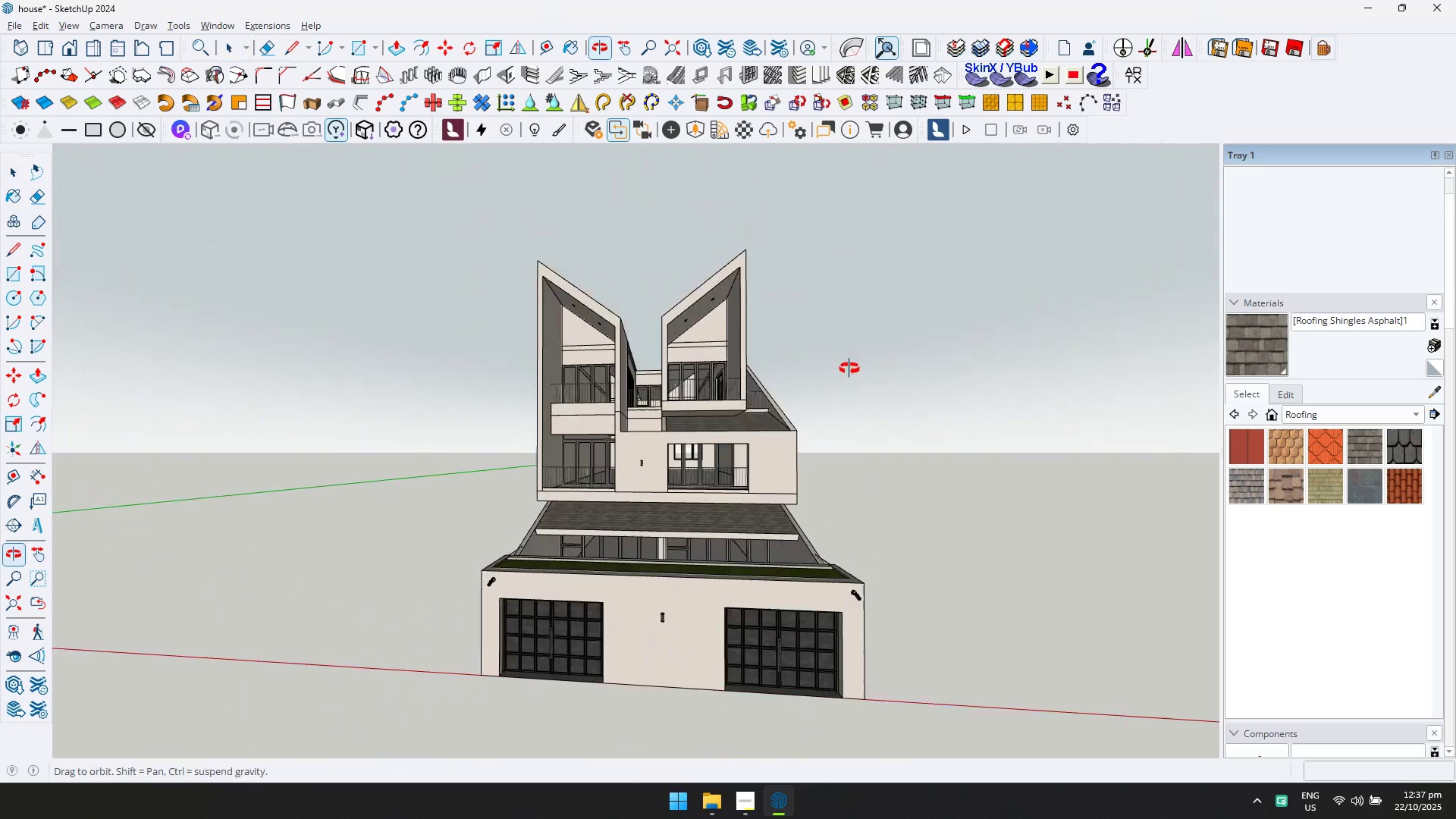 
key(Control+S)
 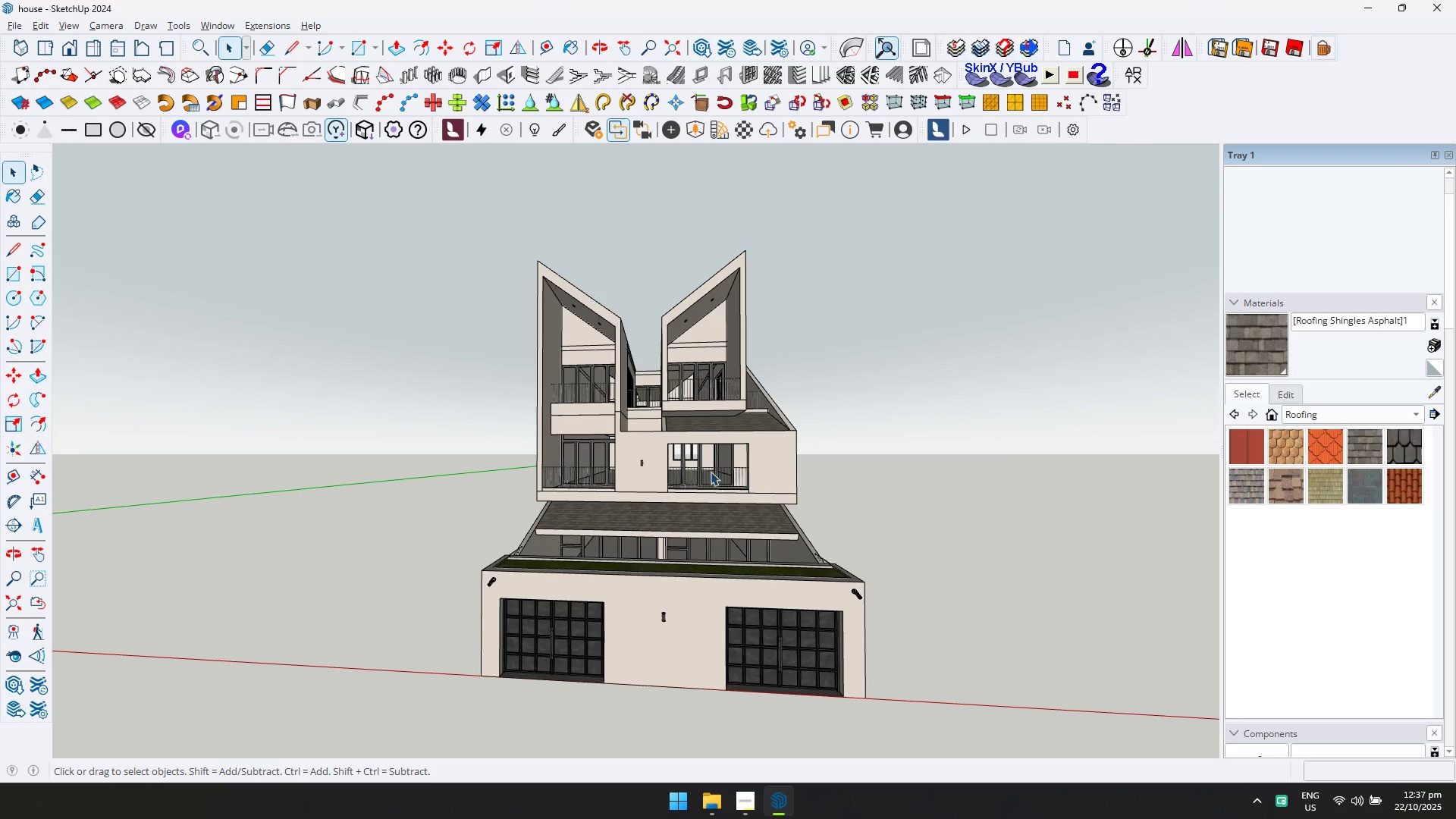 
scroll: coordinate [692, 466], scroll_direction: down, amount: 5.0
 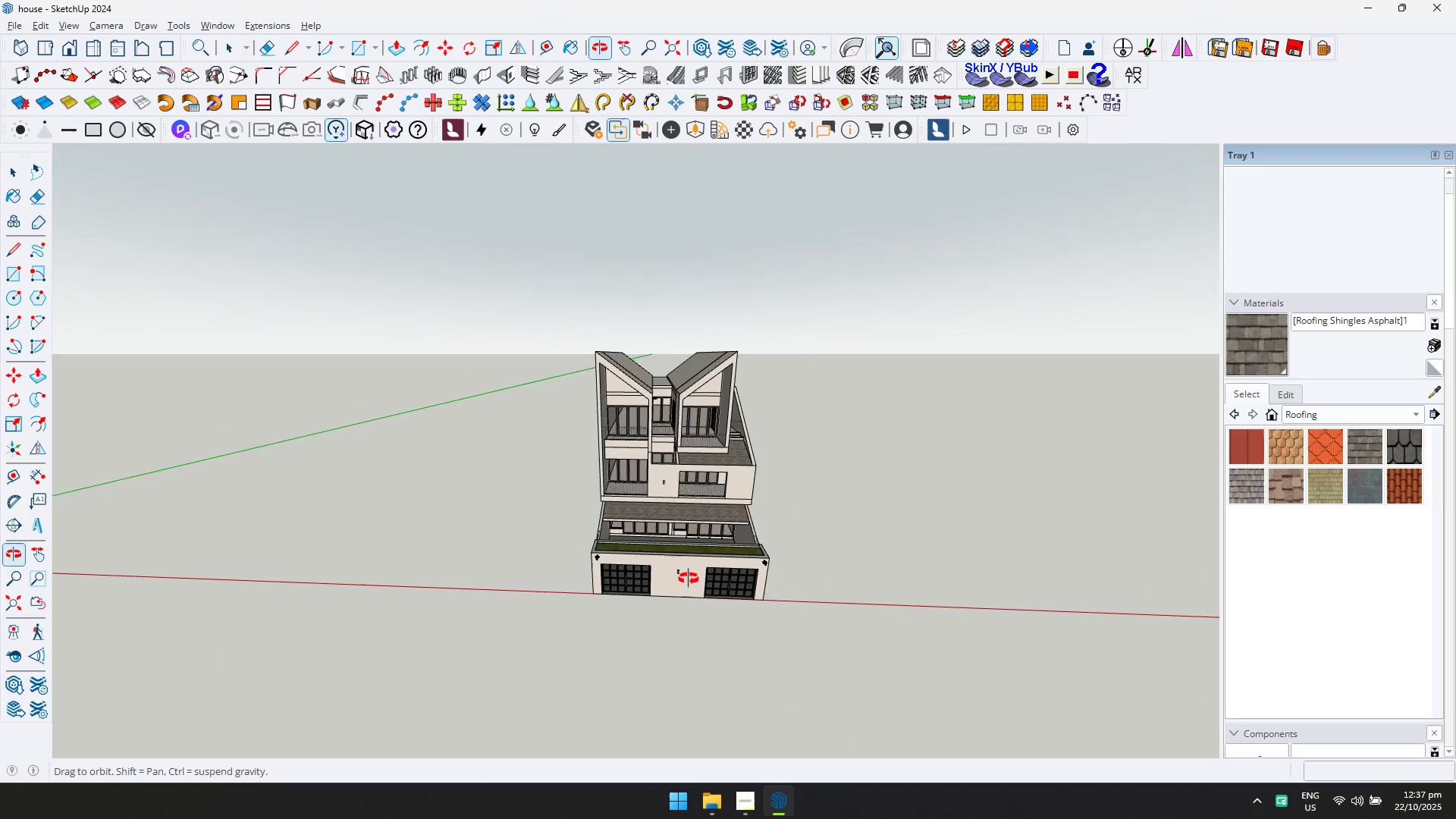 
scroll: coordinate [632, 563], scroll_direction: up, amount: 18.0
 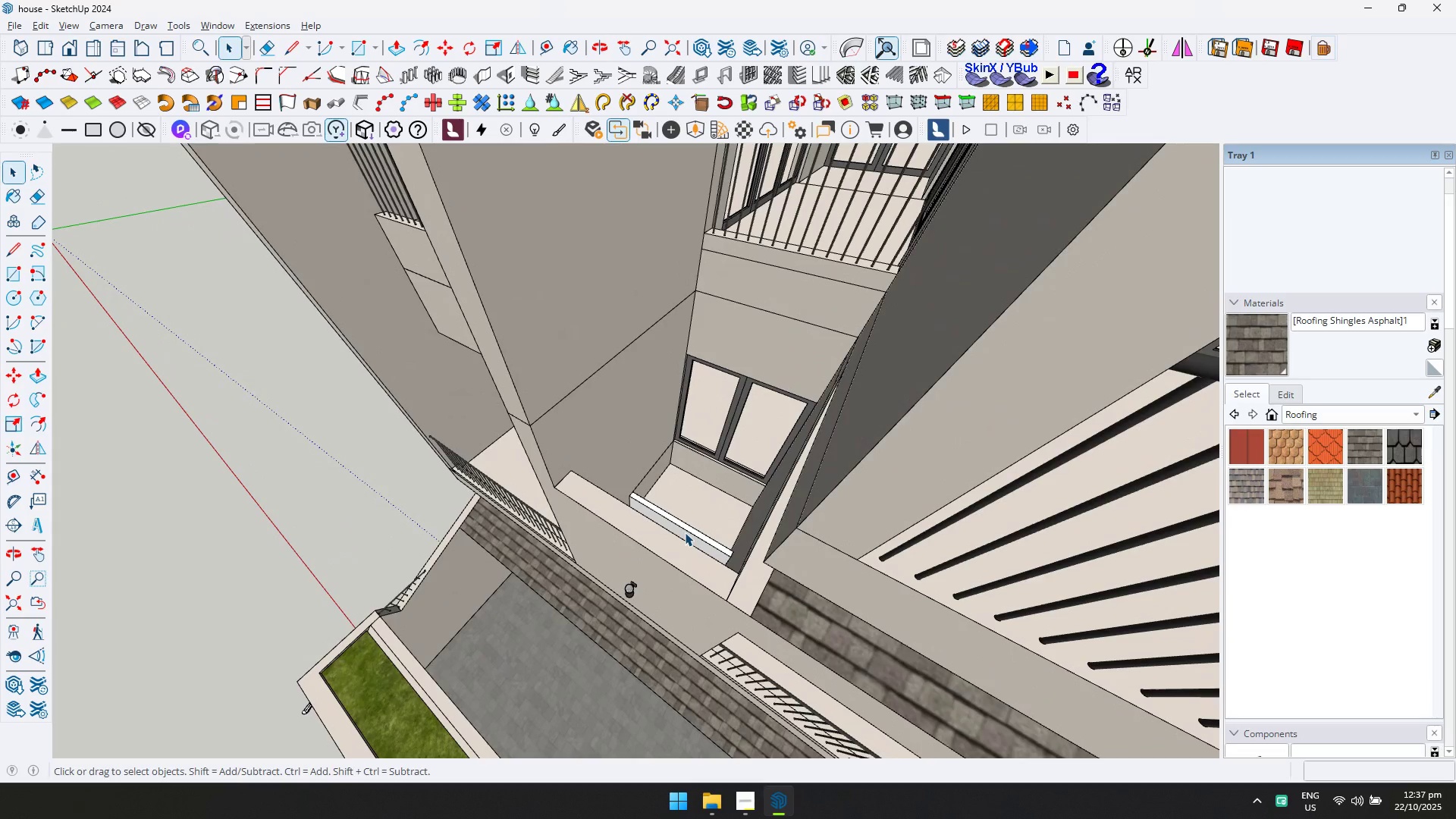 
double_click([685, 532])
 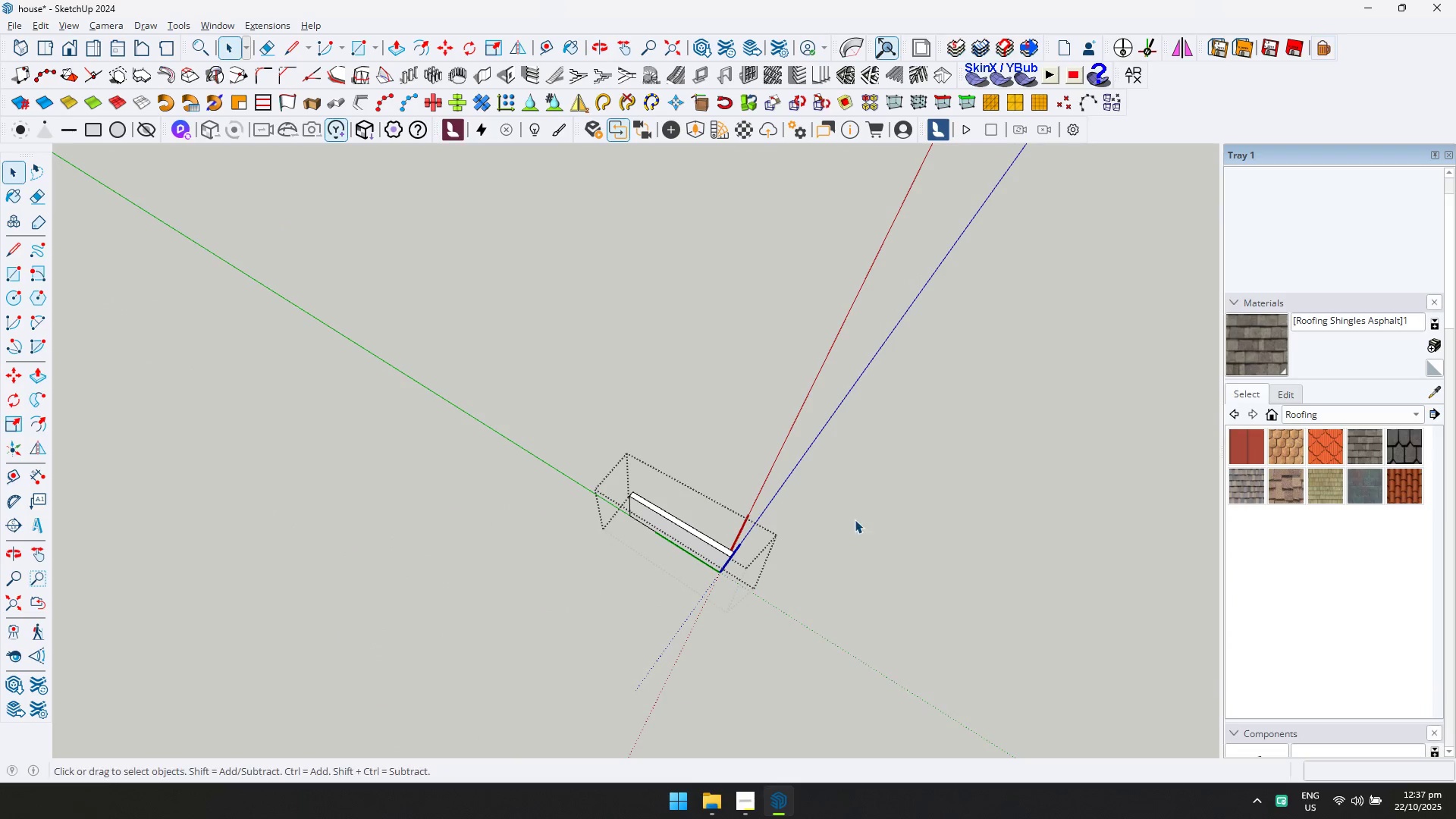 
key(Control+A)
 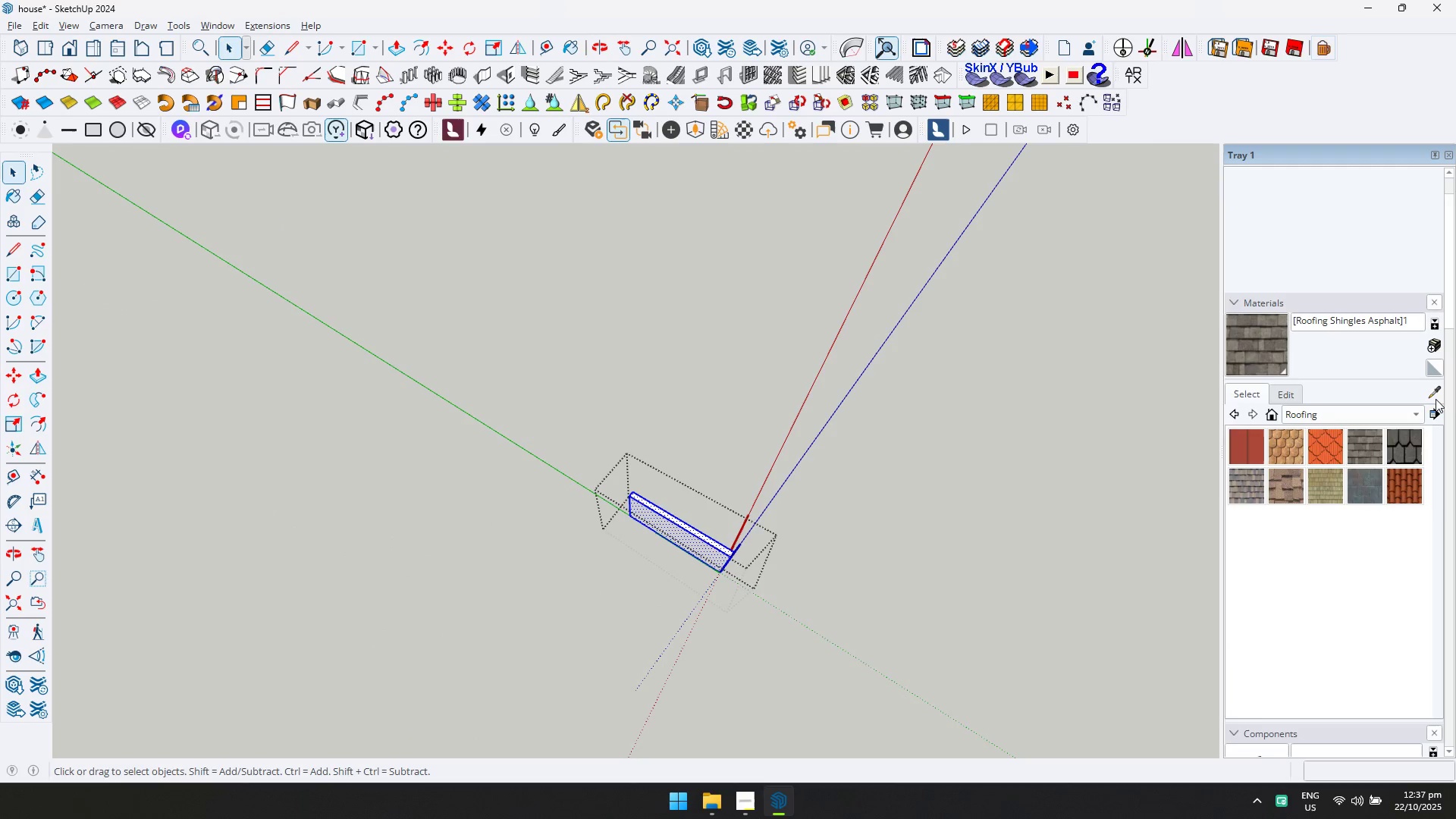 
left_click([1438, 396])
 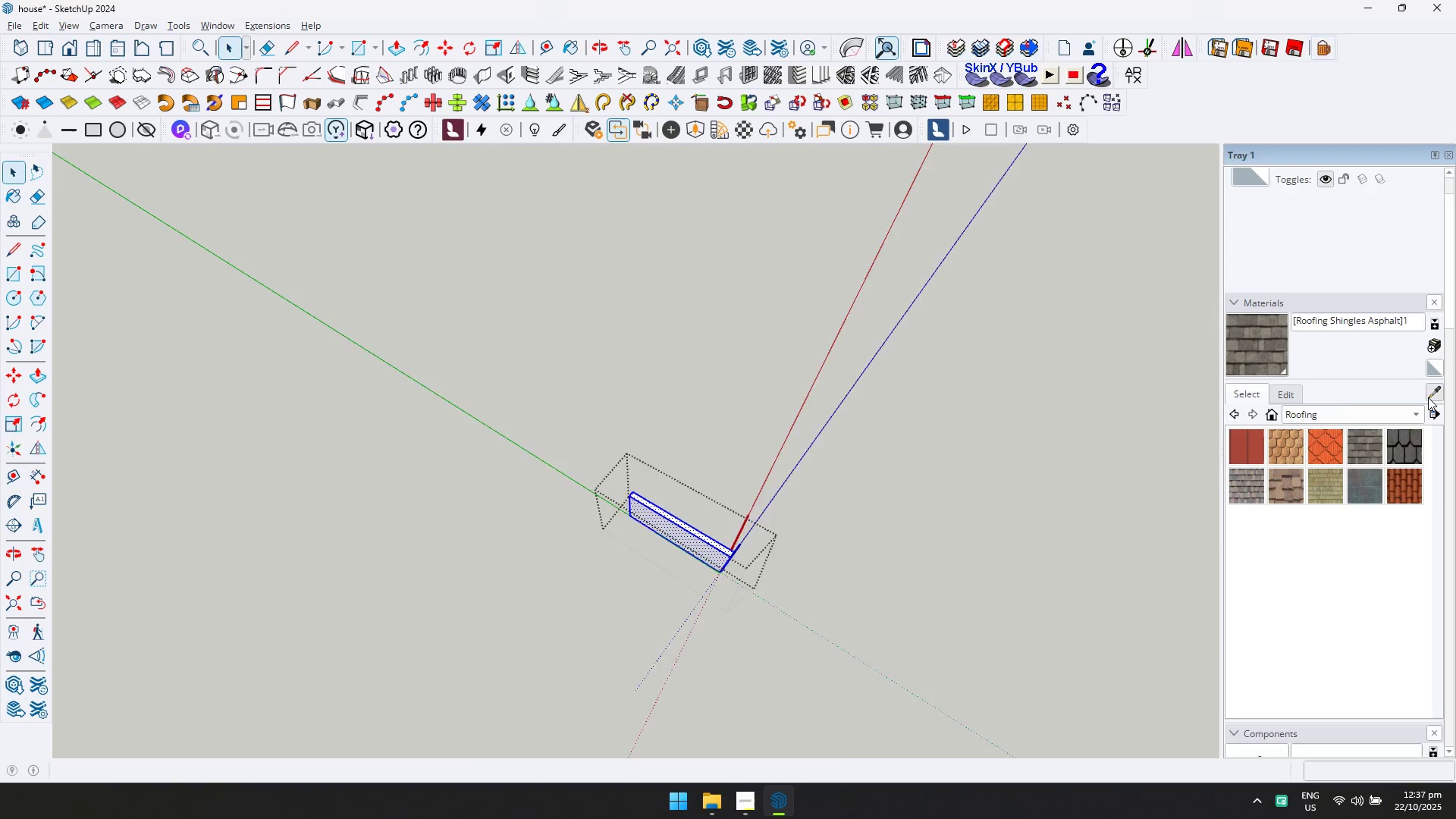 
key(D)
 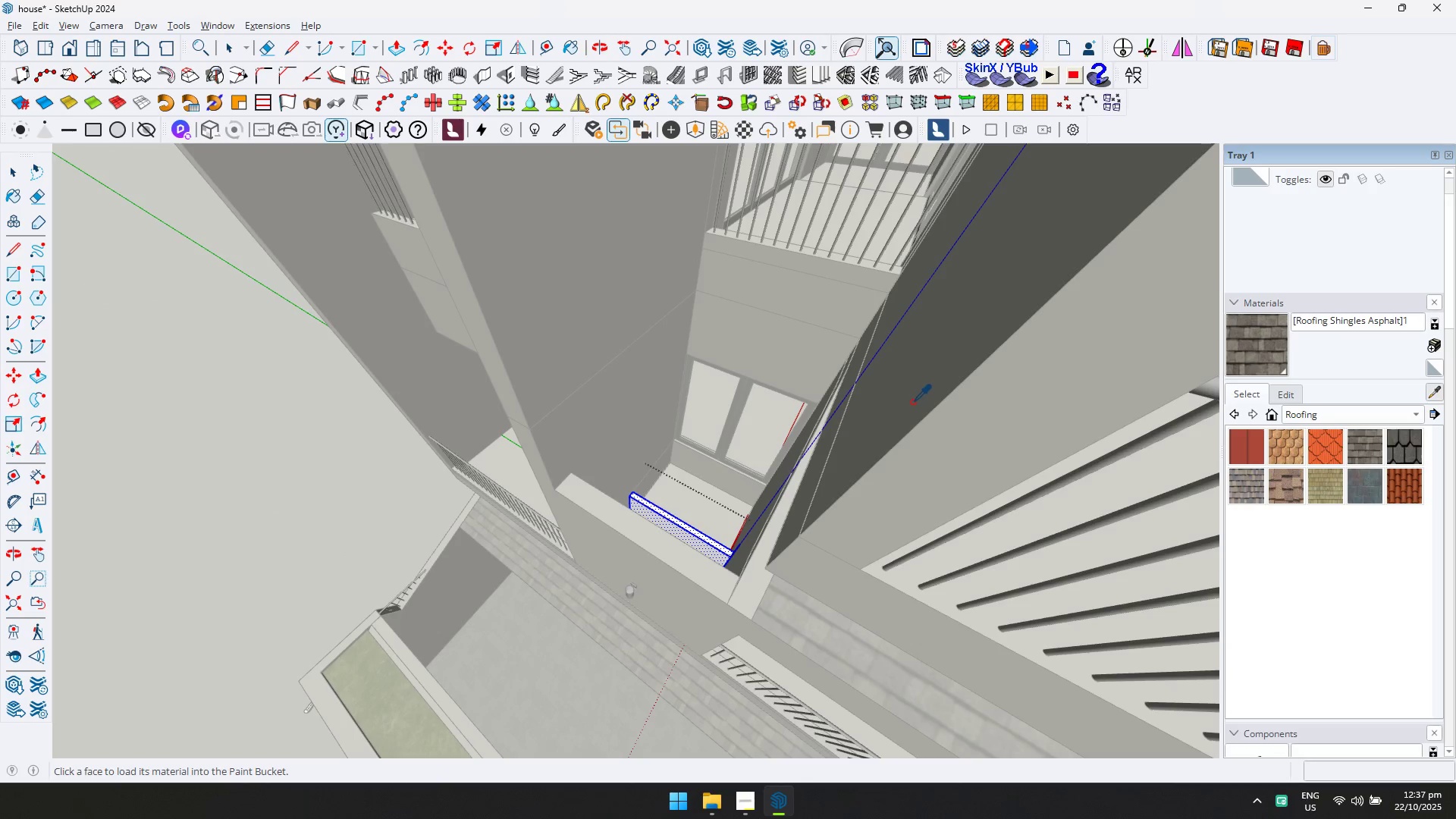 
double_click([913, 400])
 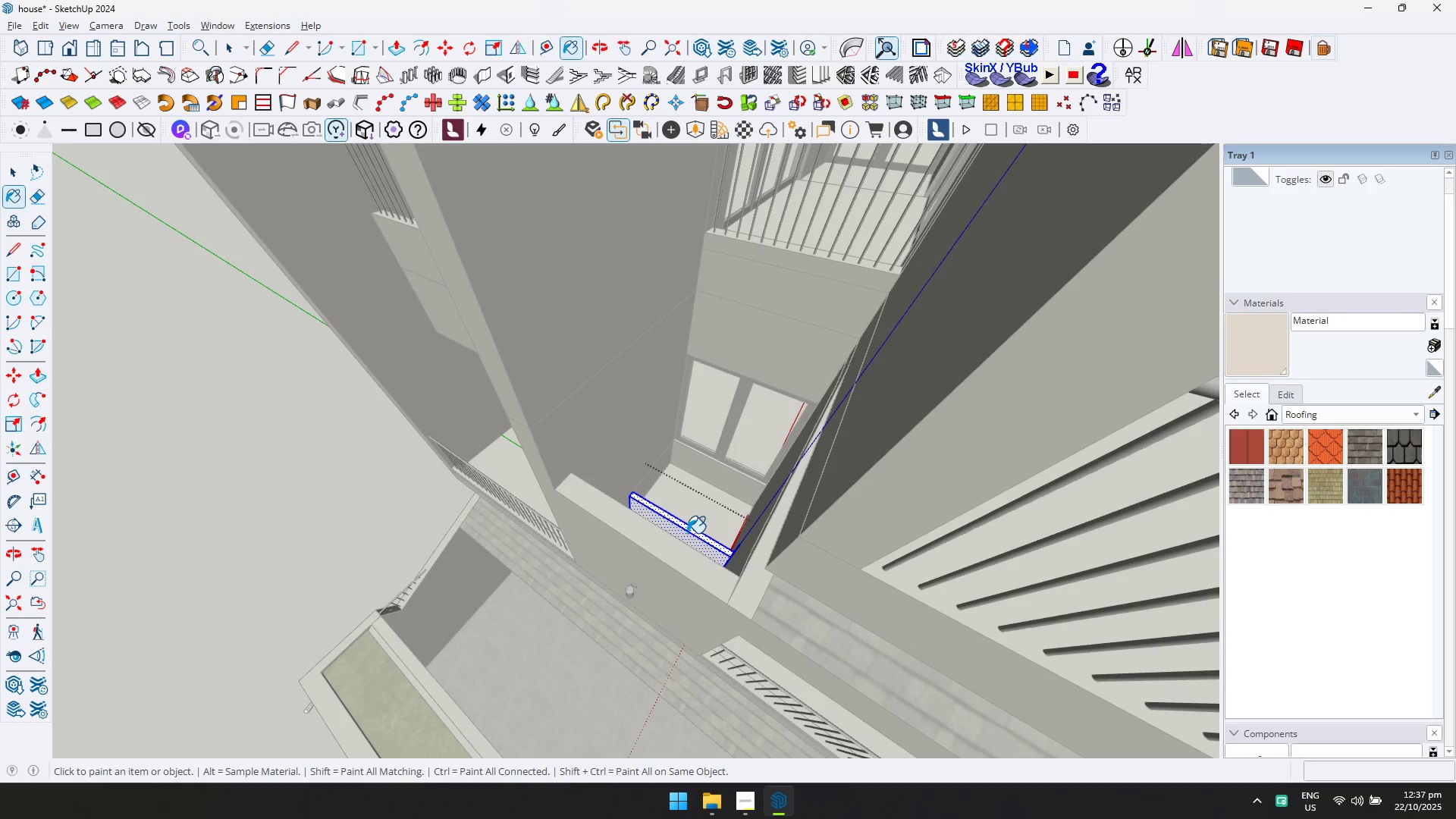 
left_click([685, 538])
 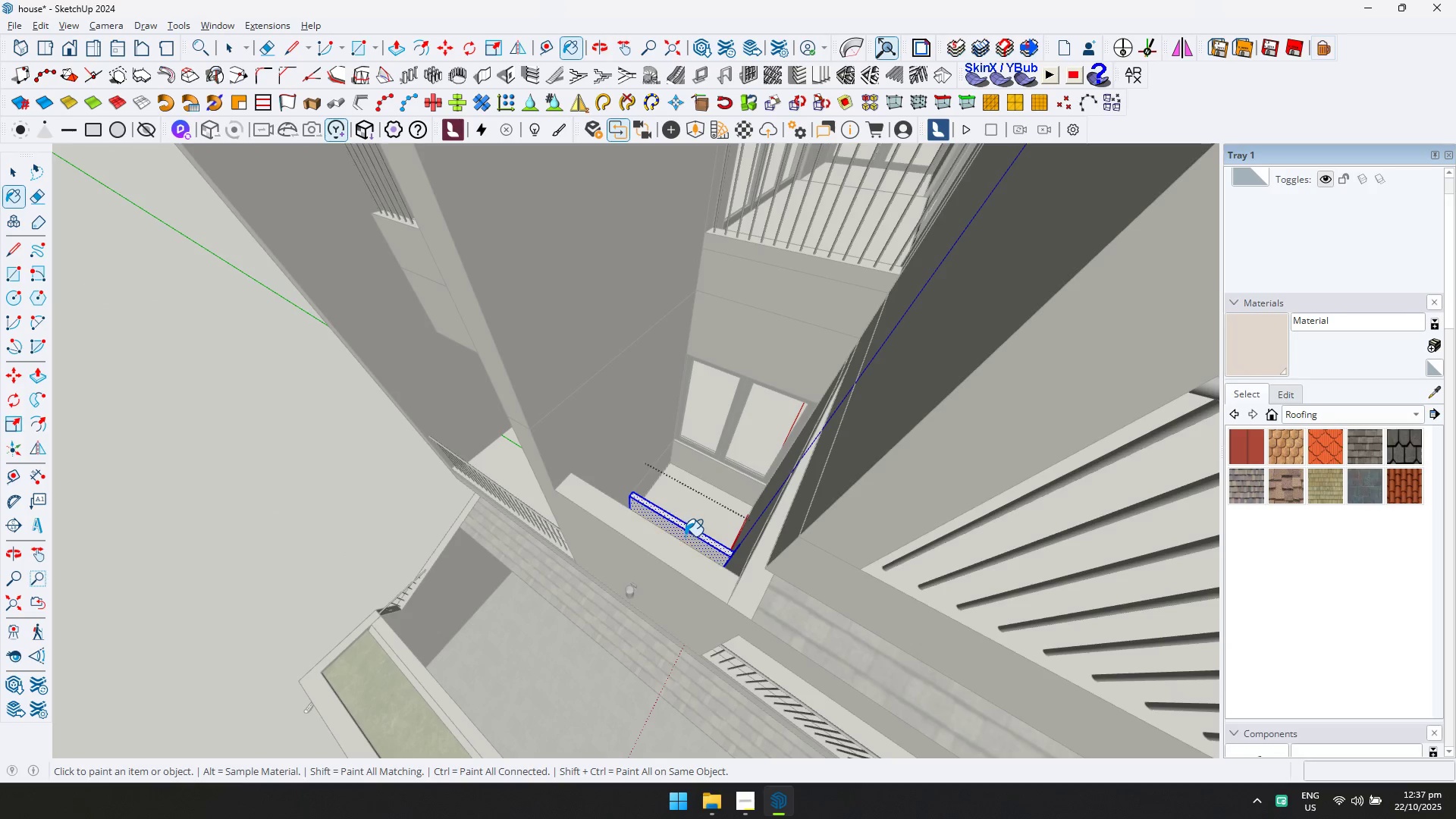 
key(Escape)
 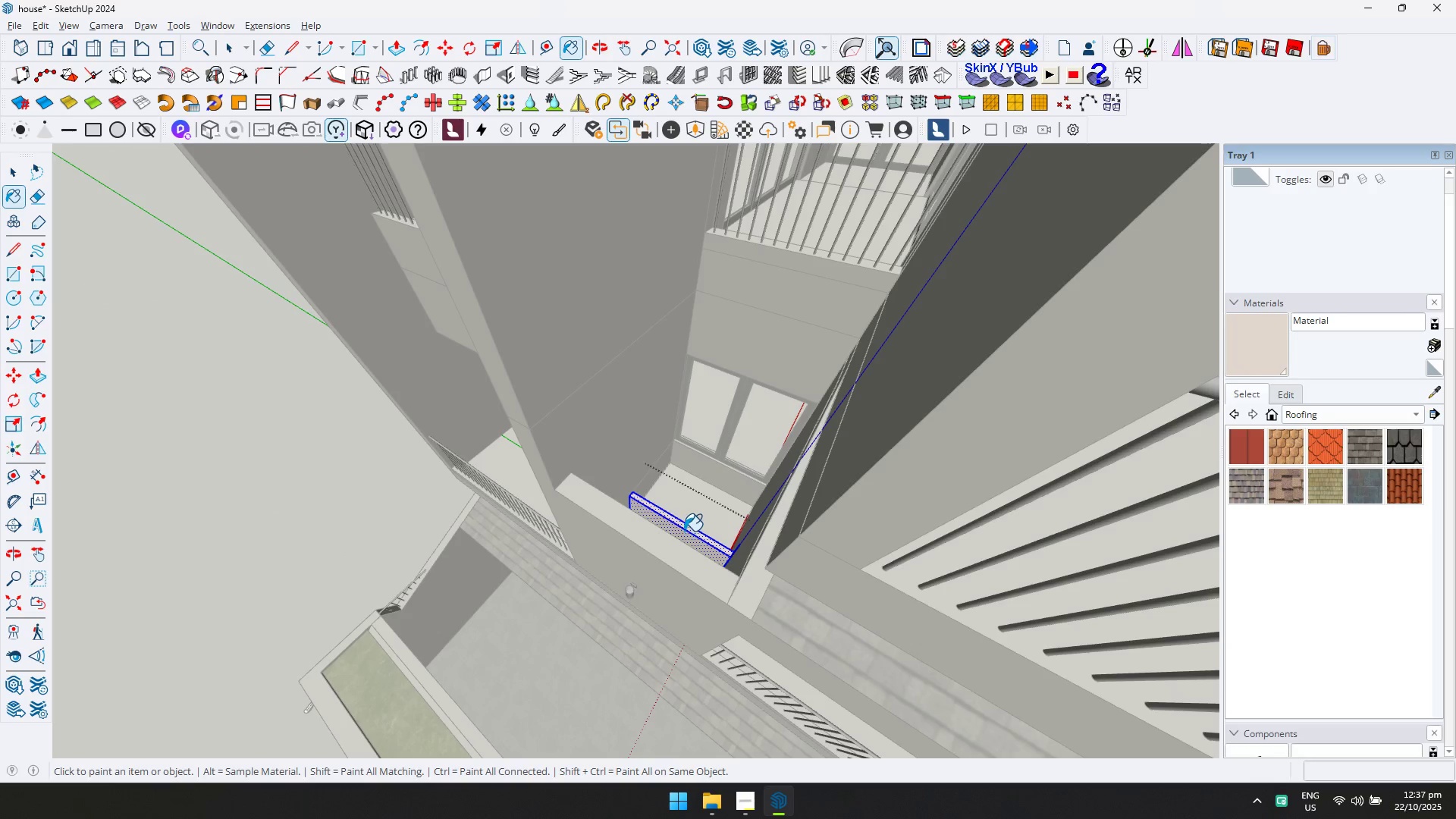 
key(Space)
 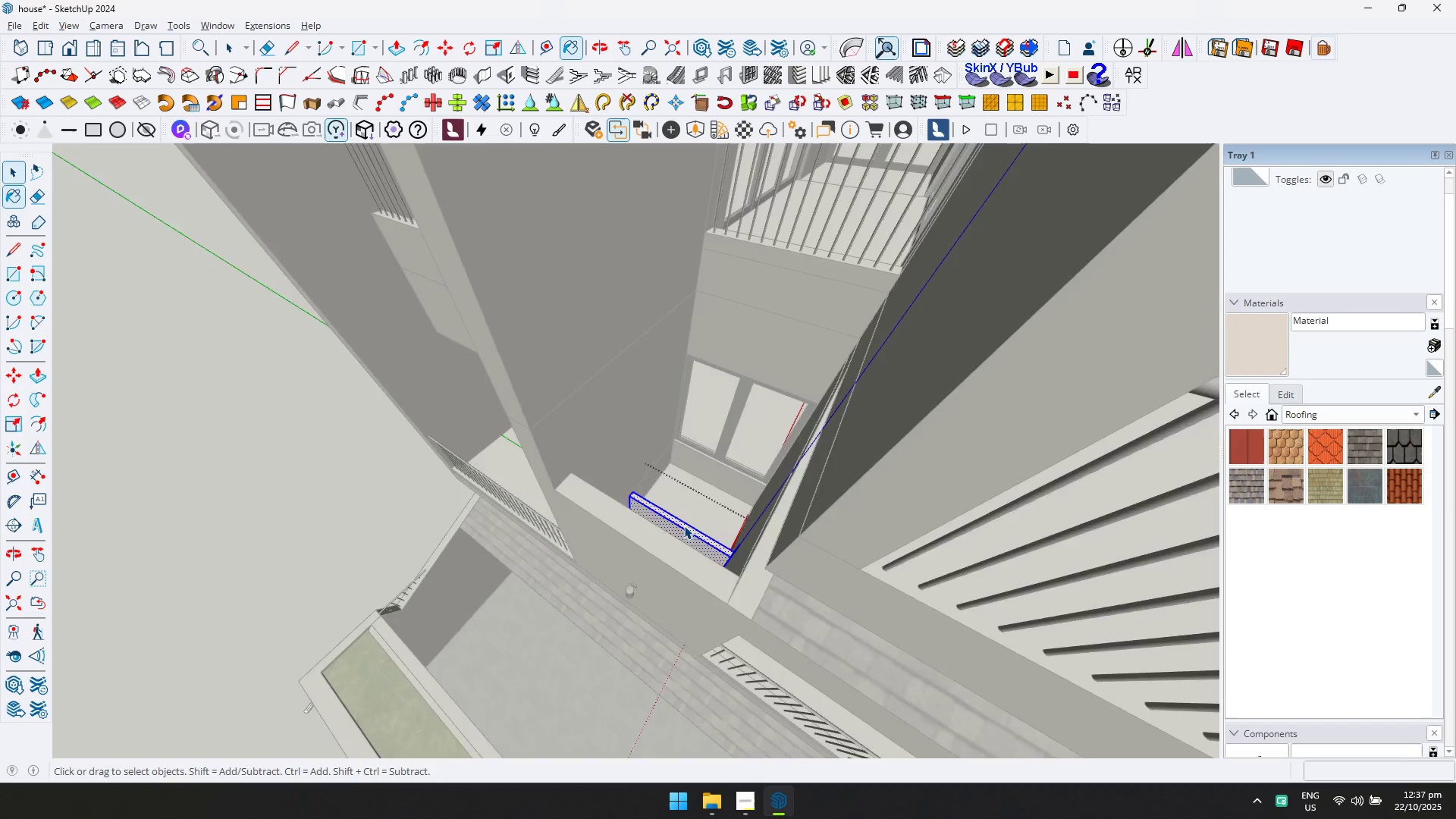 
key(Escape)
 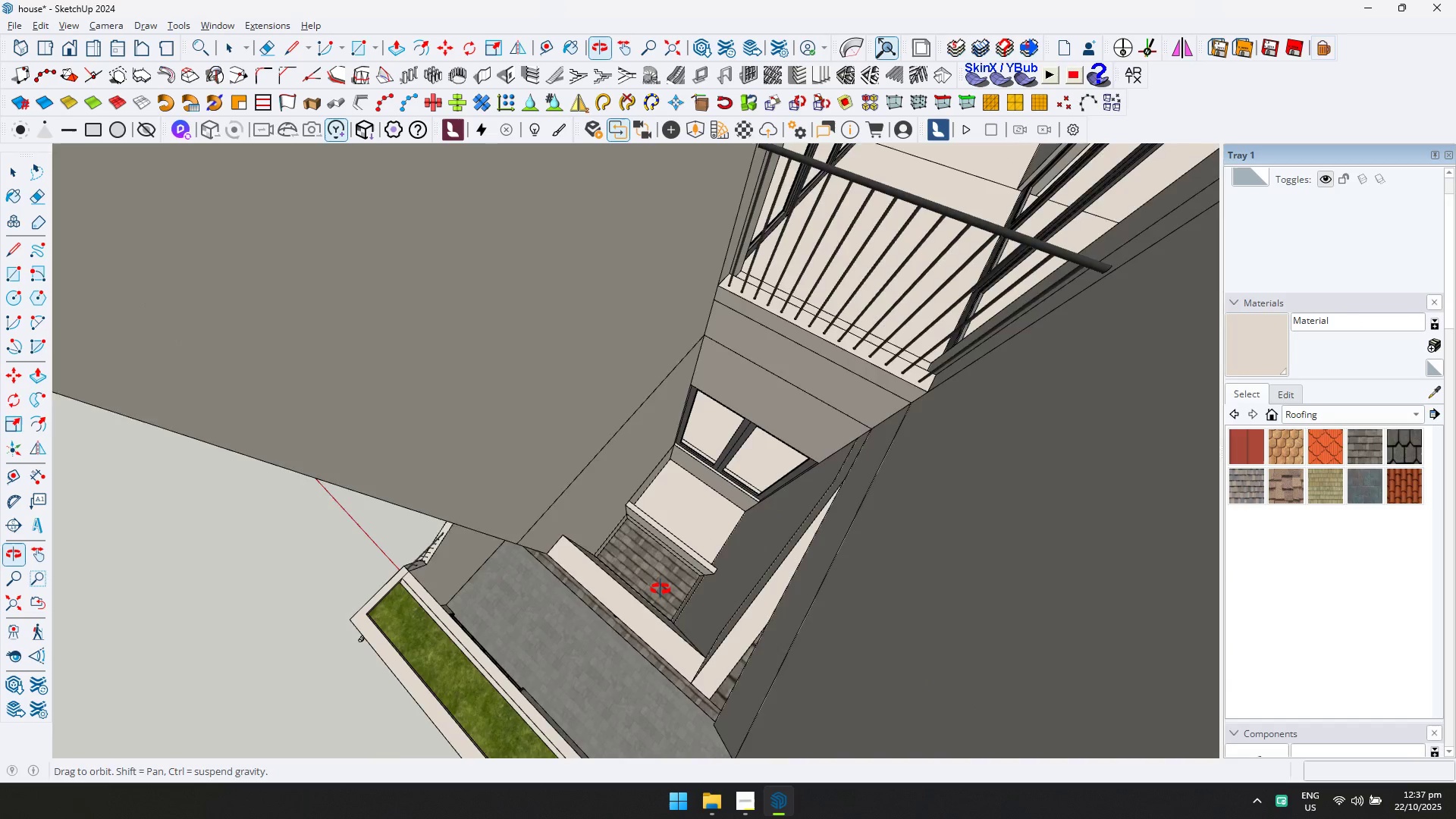 
scroll: coordinate [693, 497], scroll_direction: up, amount: 5.0
 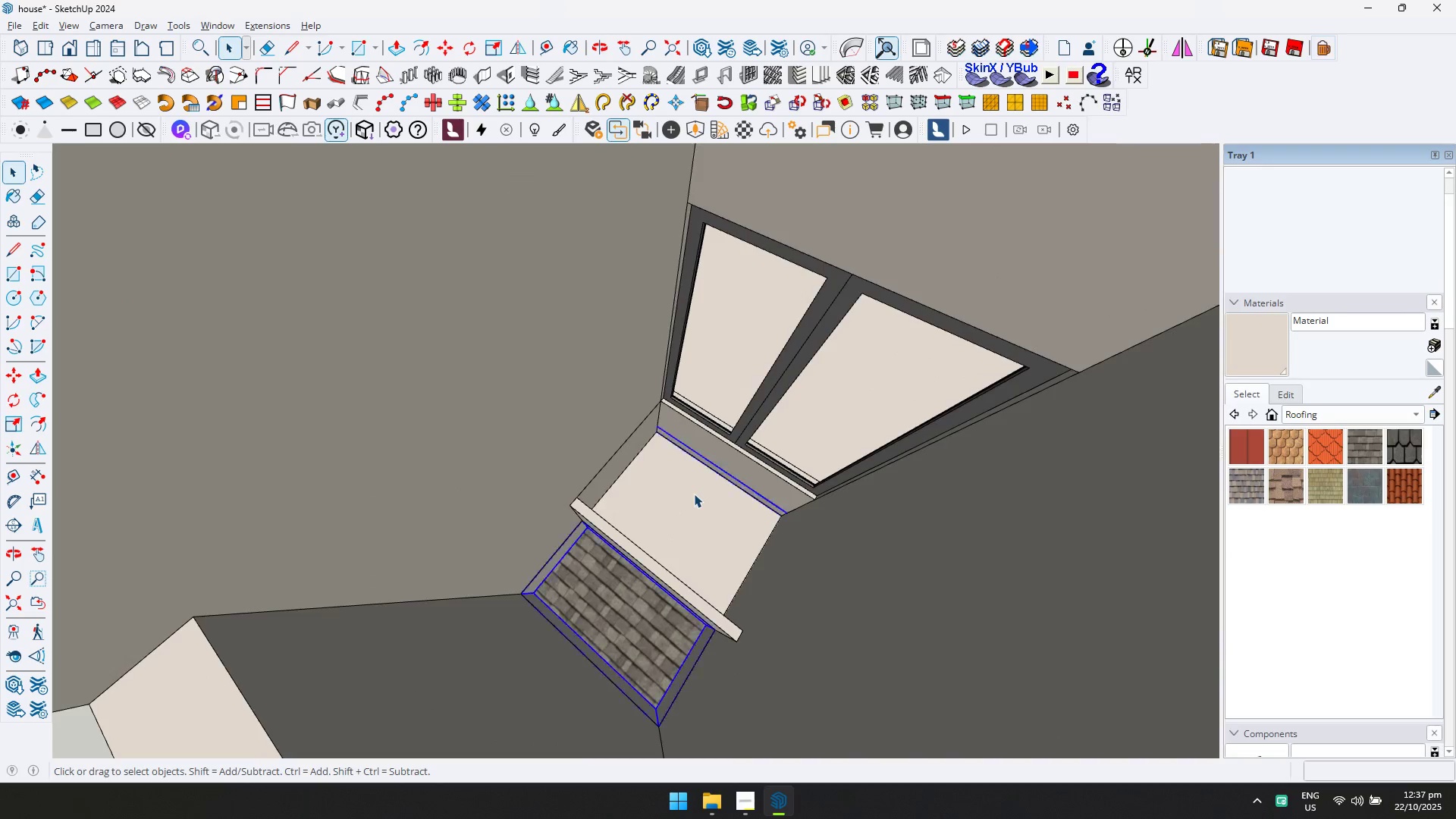 
double_click([694, 494])
 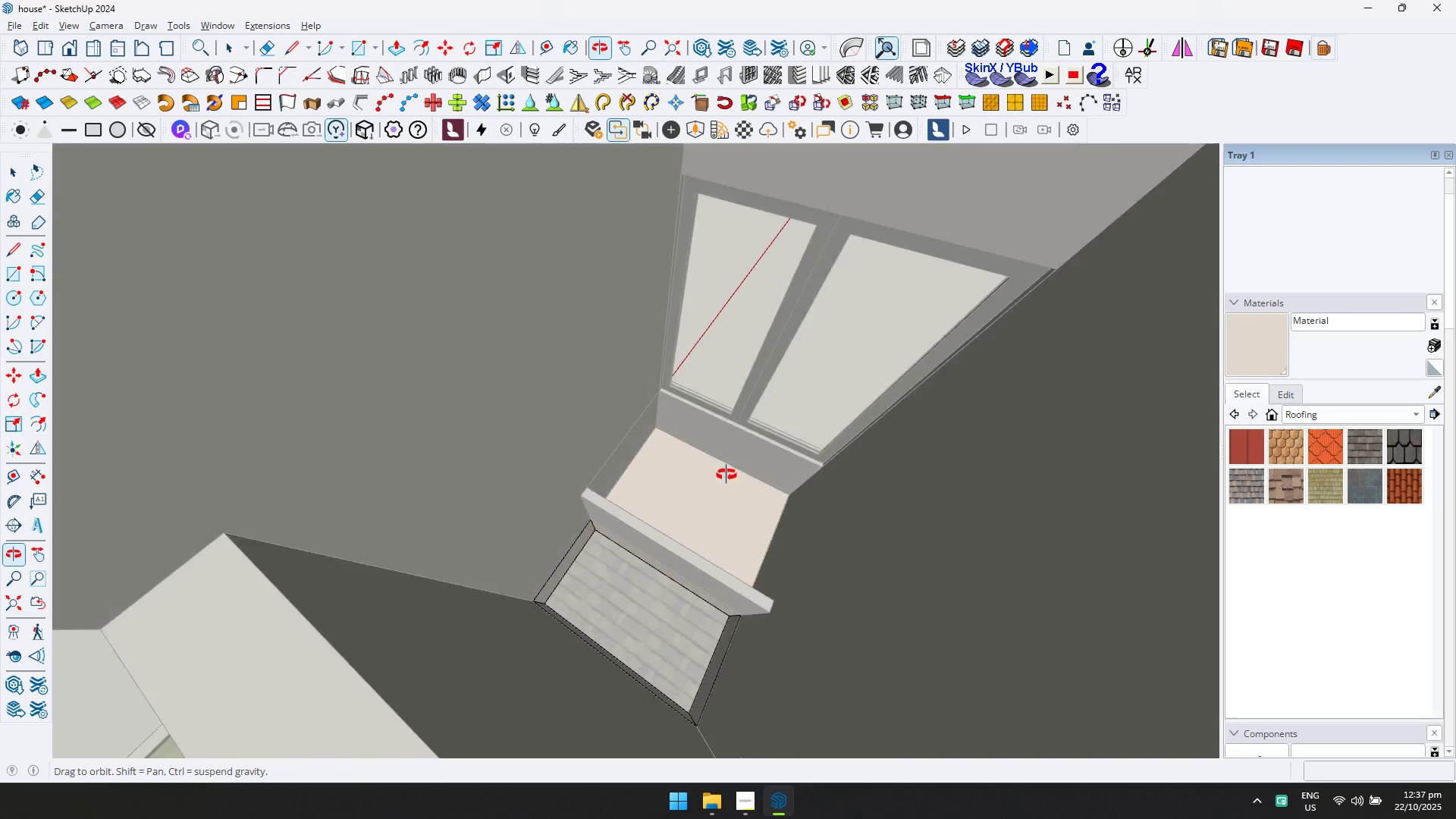 
left_click([721, 487])
 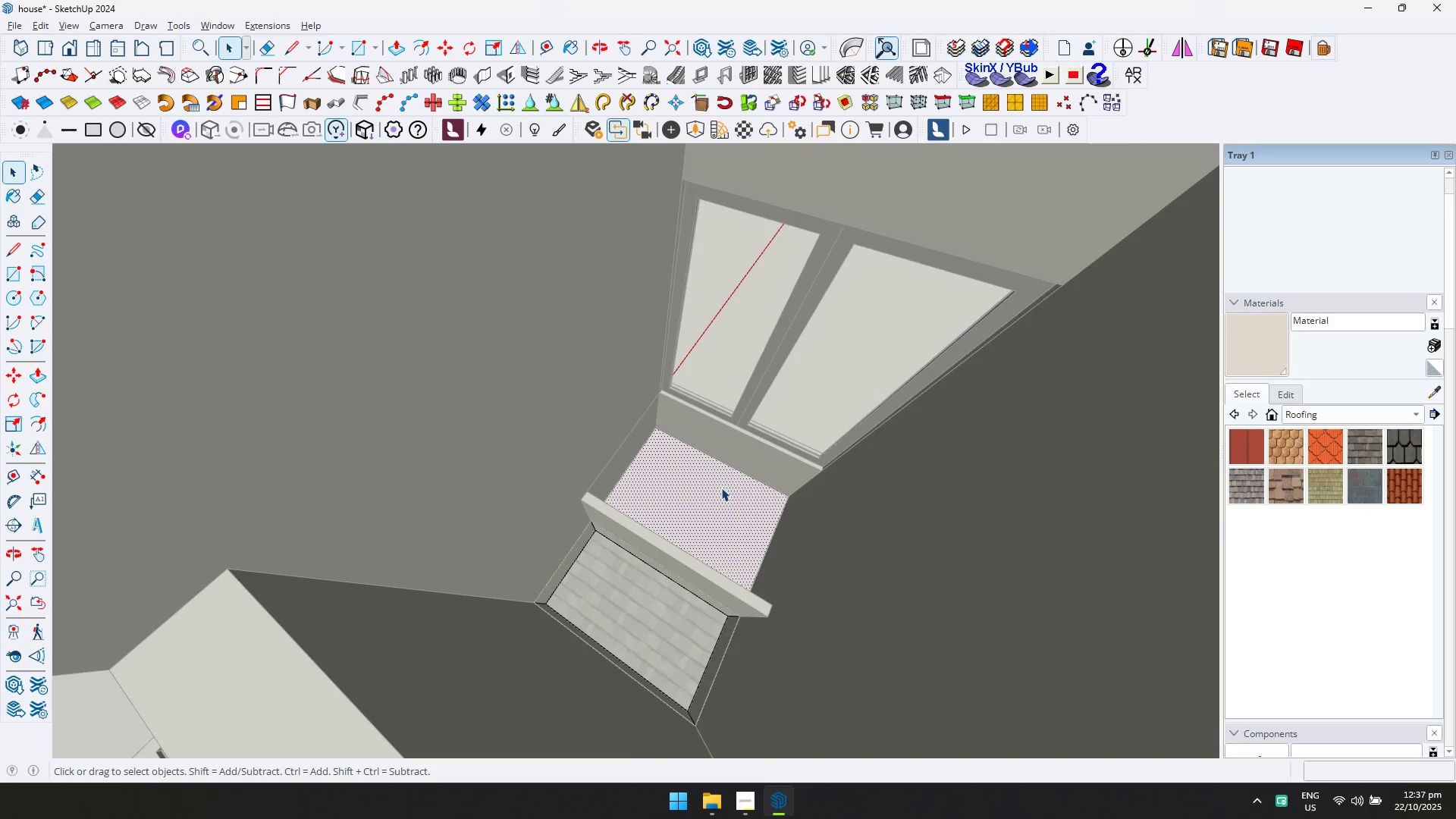 
scroll: coordinate [721, 488], scroll_direction: down, amount: 10.0
 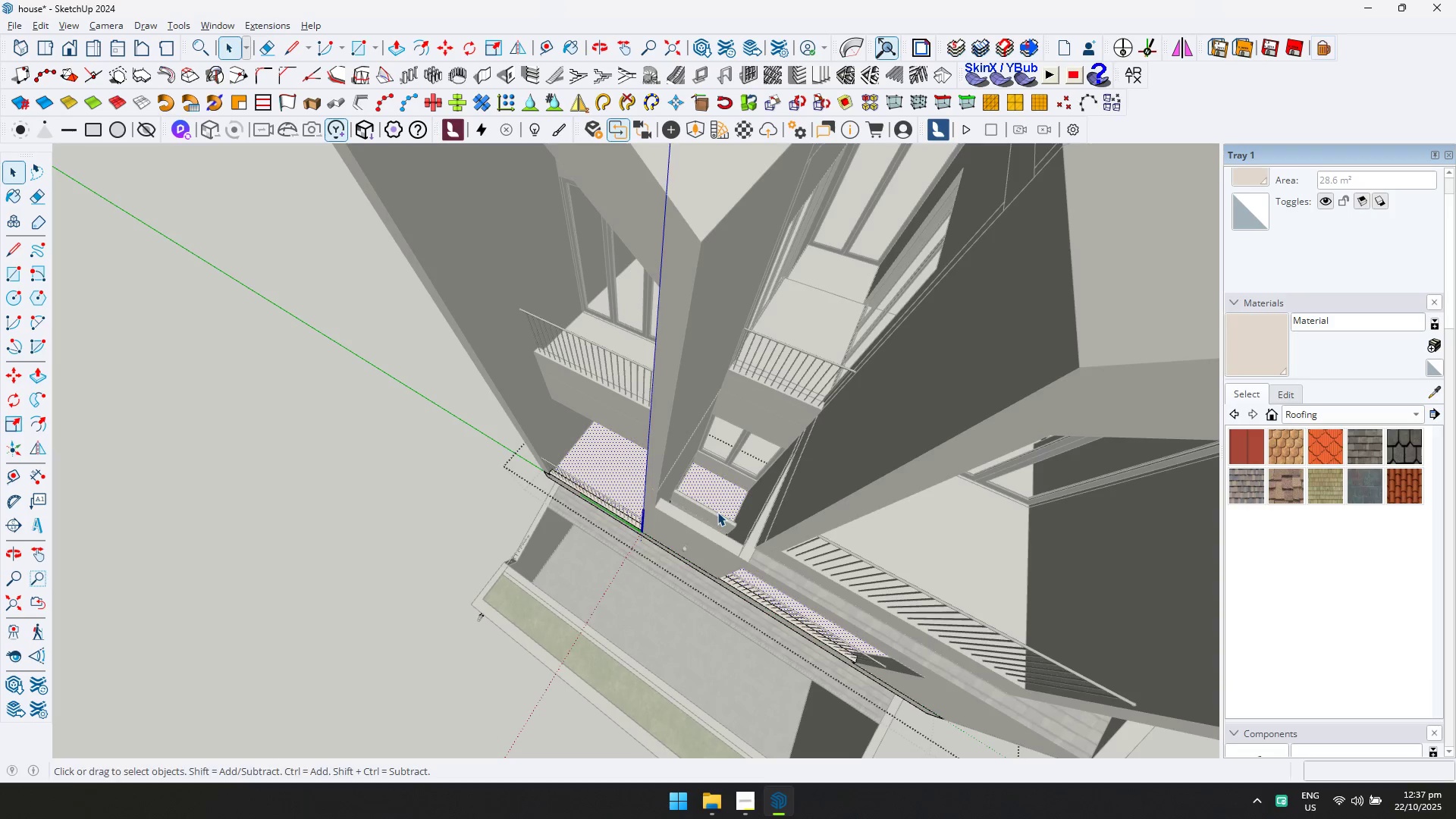 
type(ddr)
 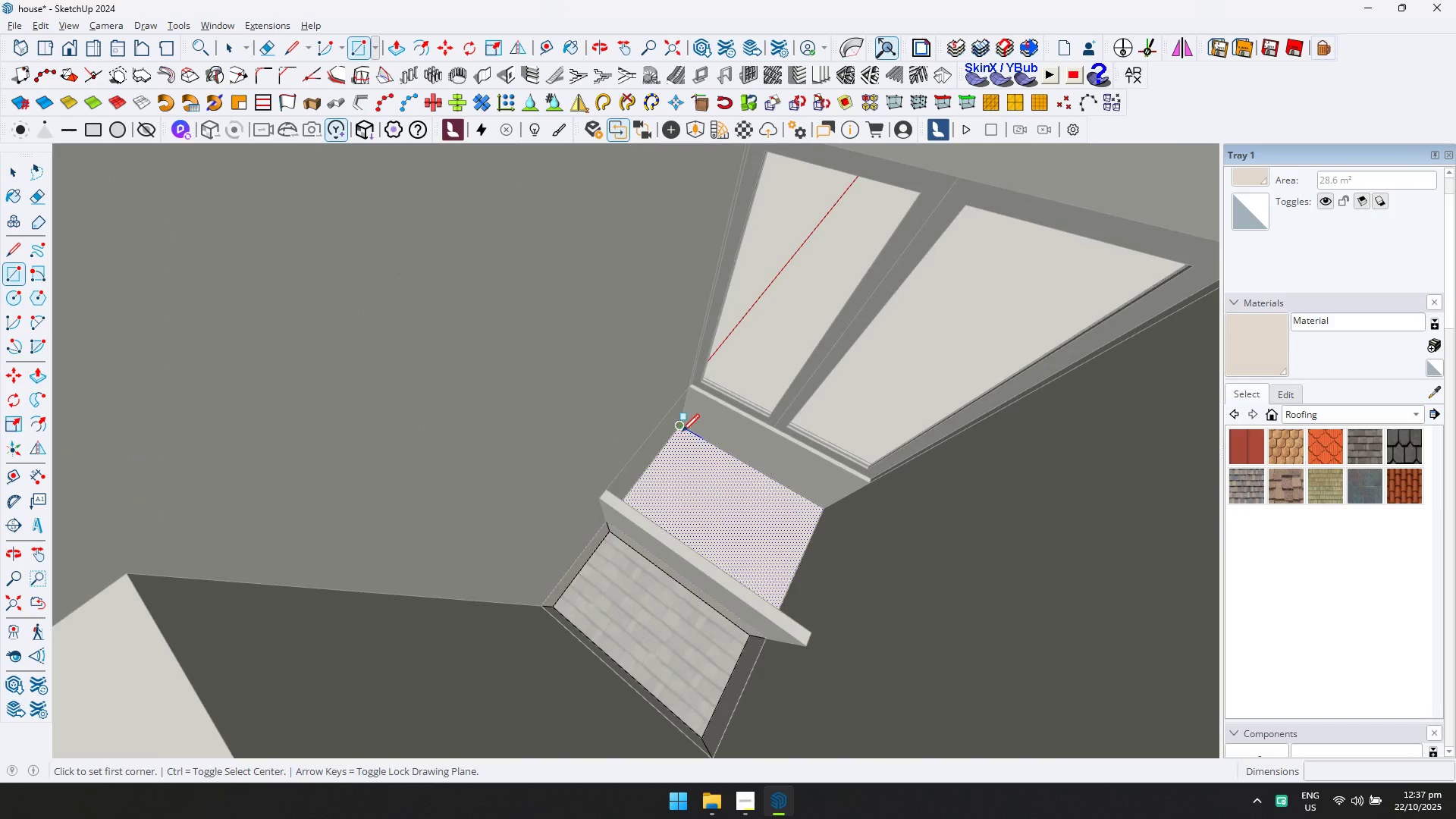 
scroll: coordinate [708, 466], scroll_direction: up, amount: 10.0
 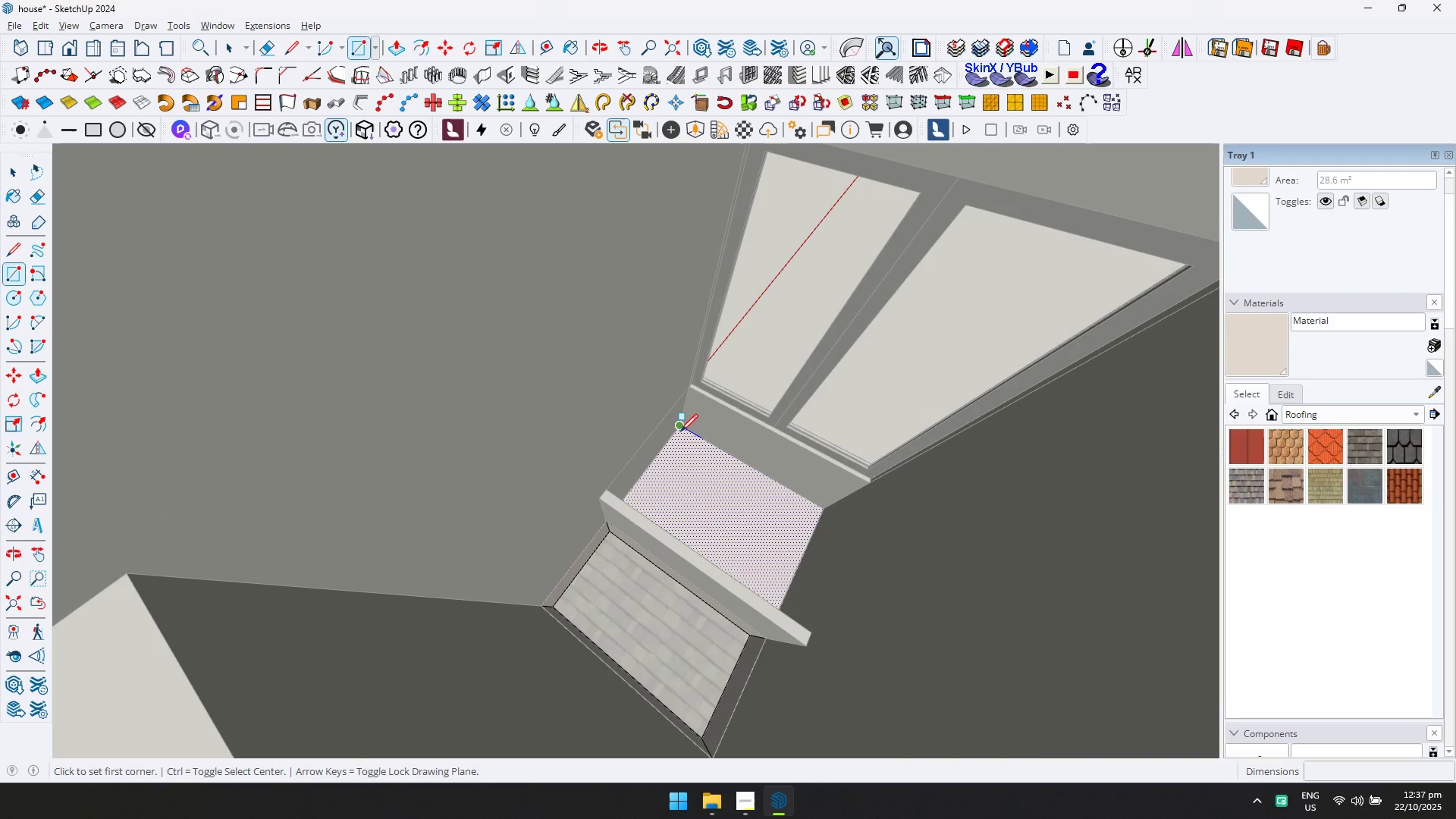 
left_click([680, 431])
 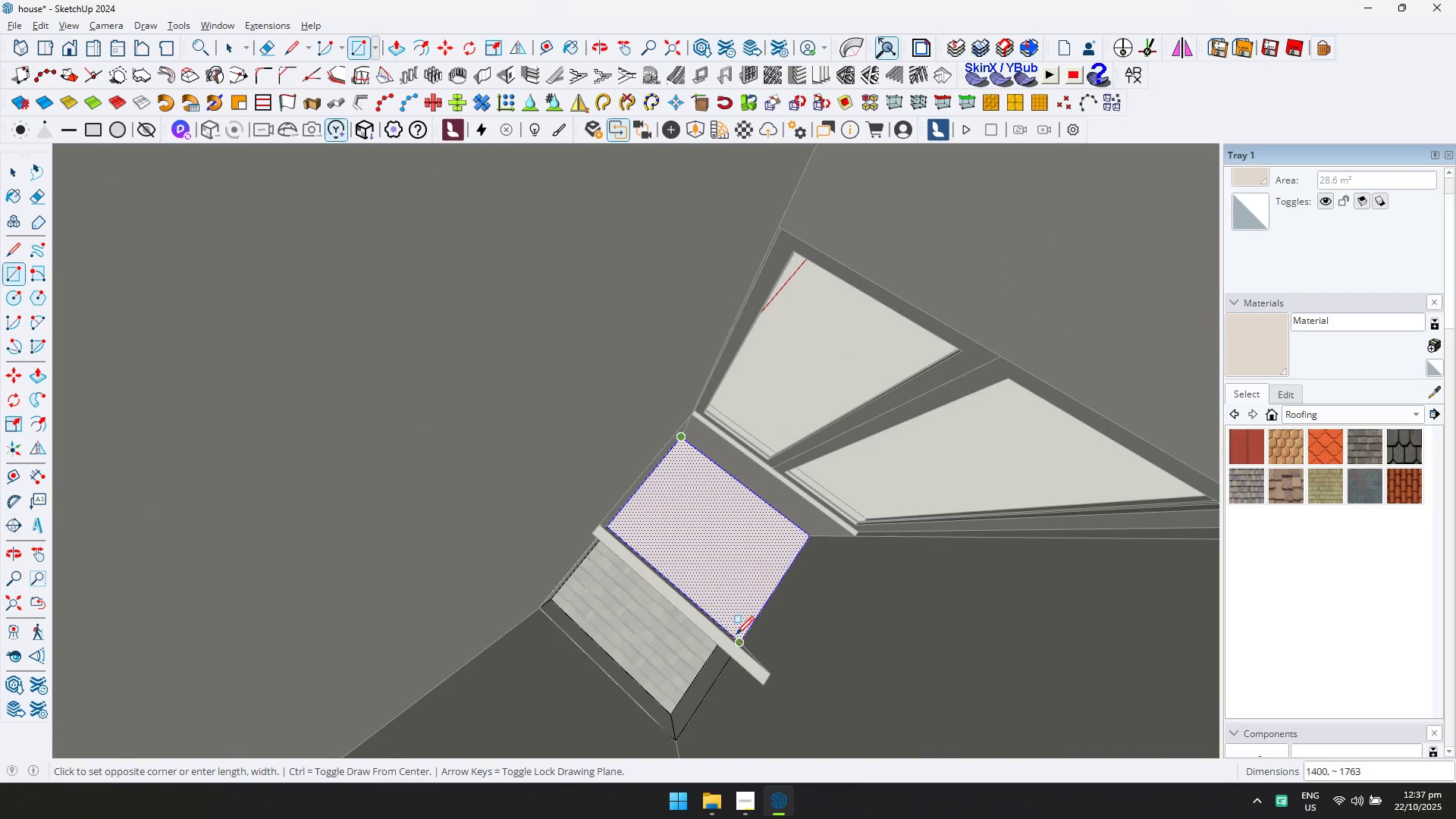 
left_click([738, 637])
 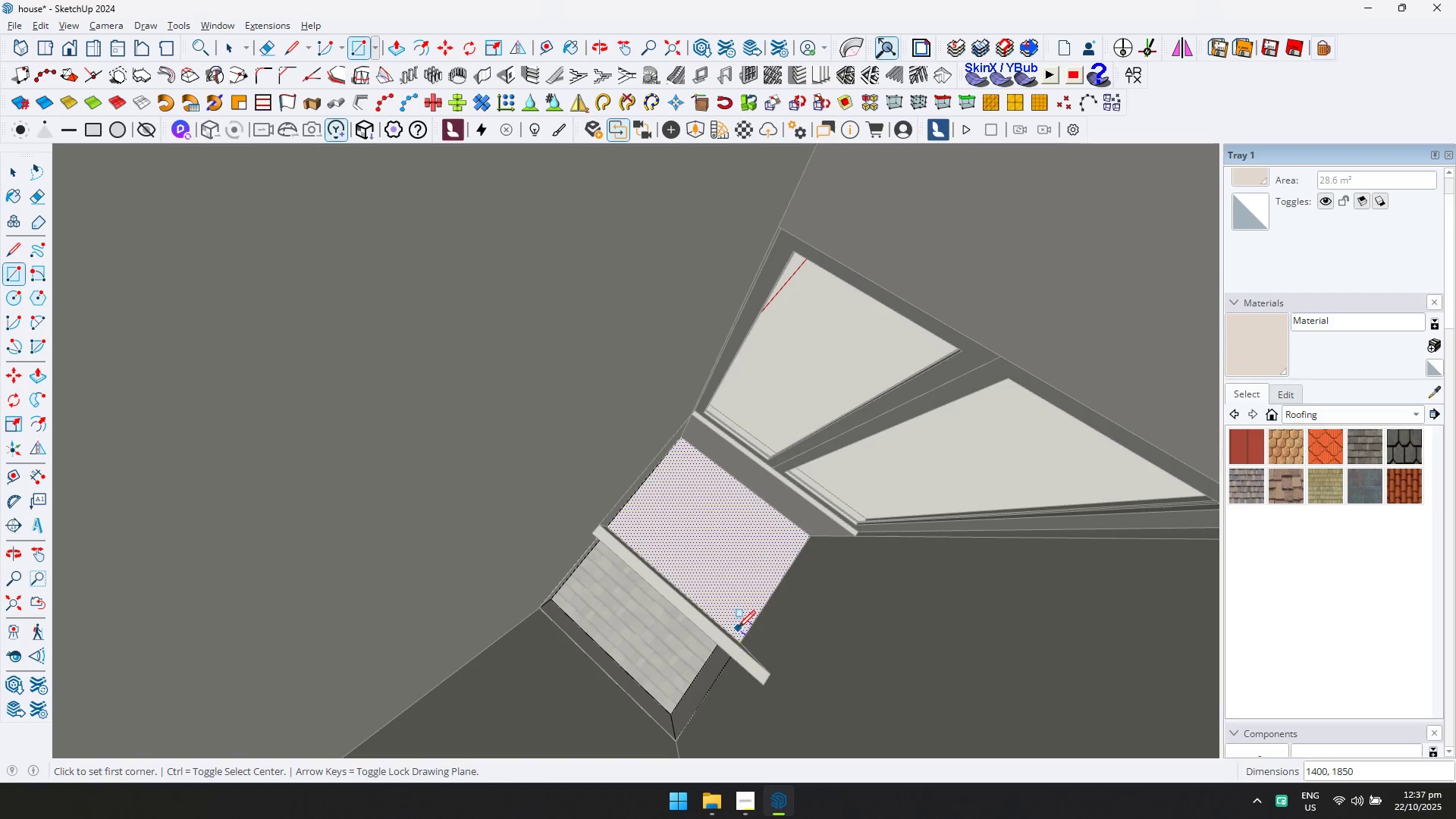 
scroll: coordinate [721, 564], scroll_direction: down, amount: 5.0
 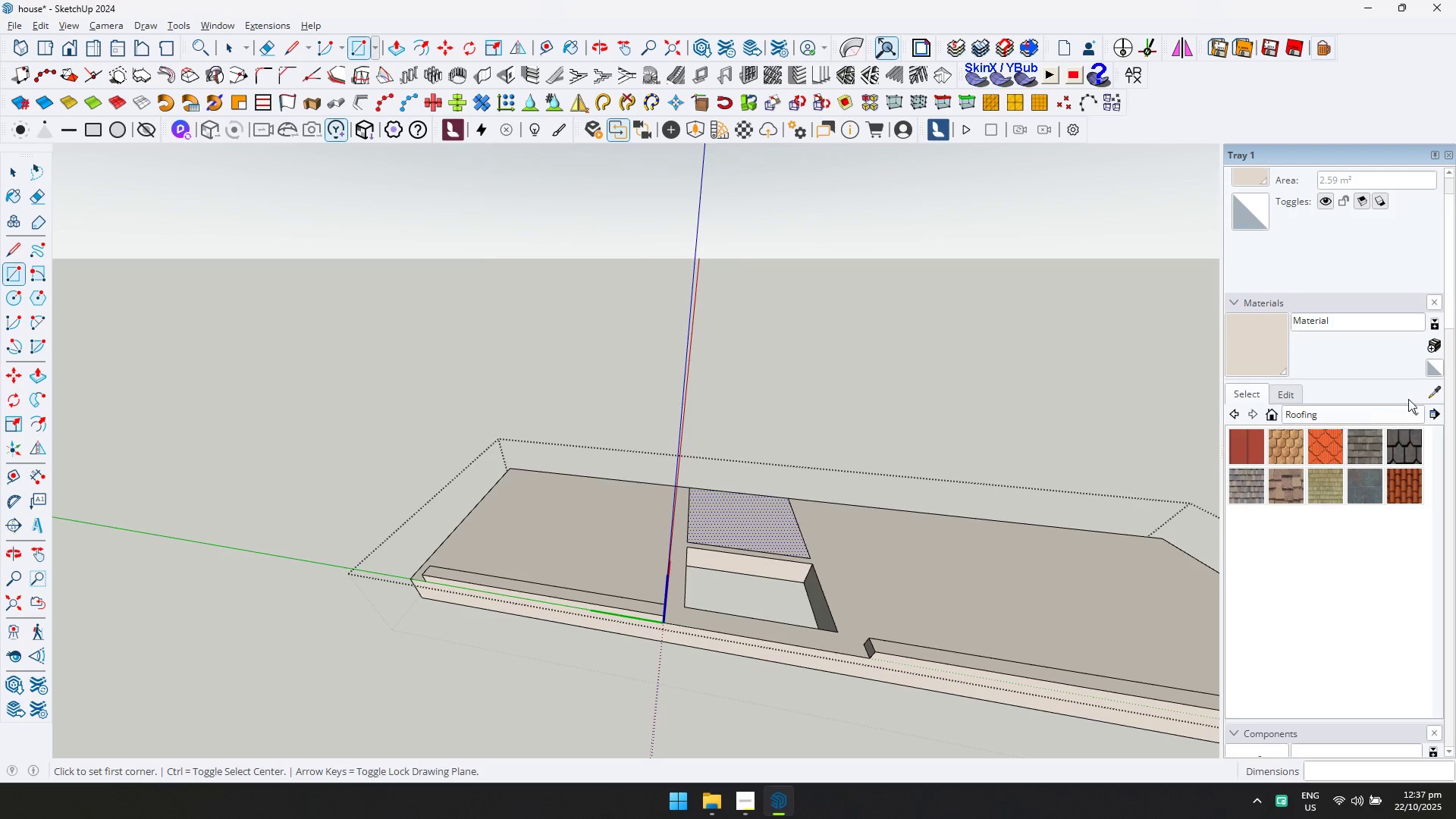 
key(D)
 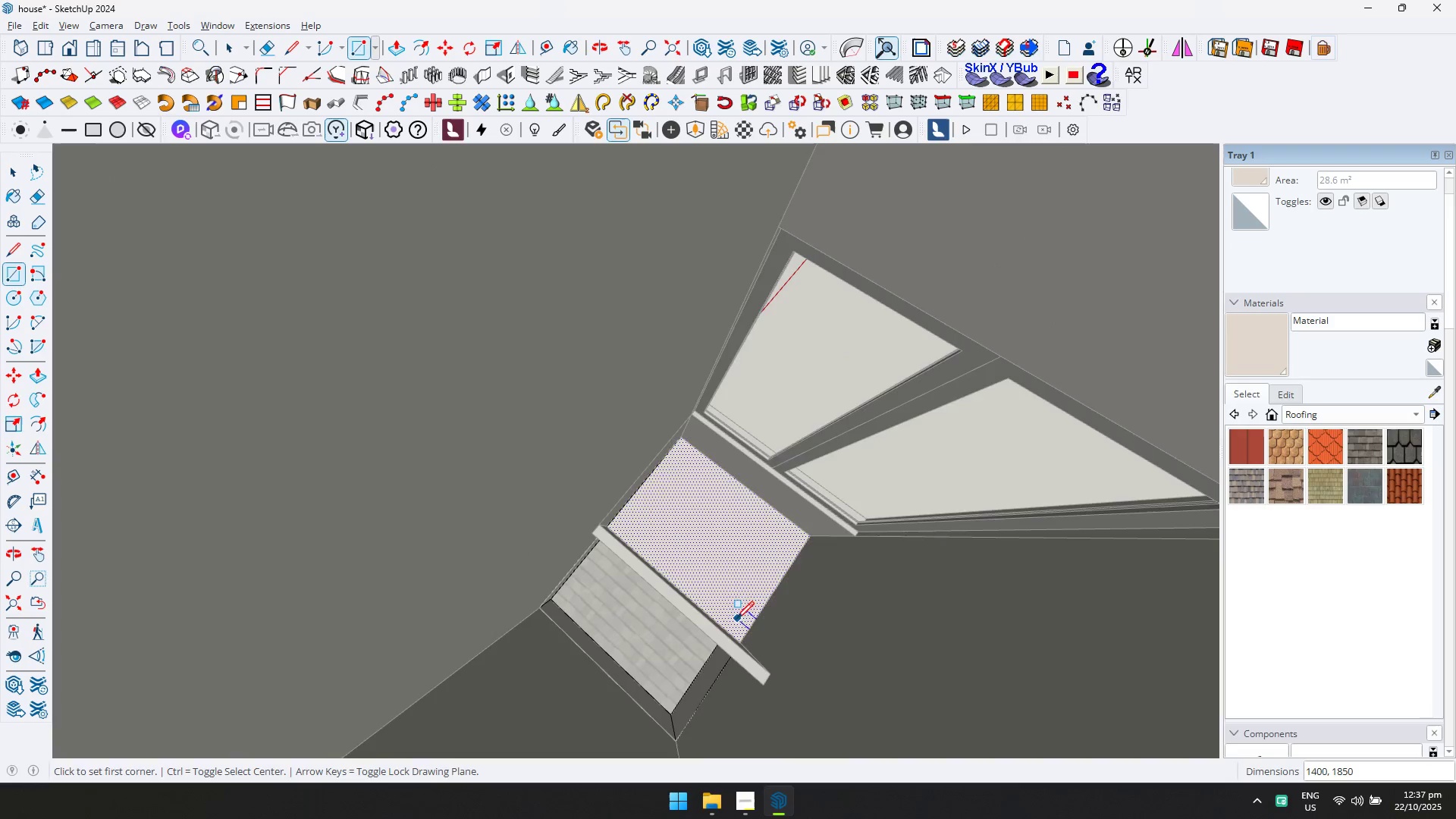 
left_click([1432, 391])
 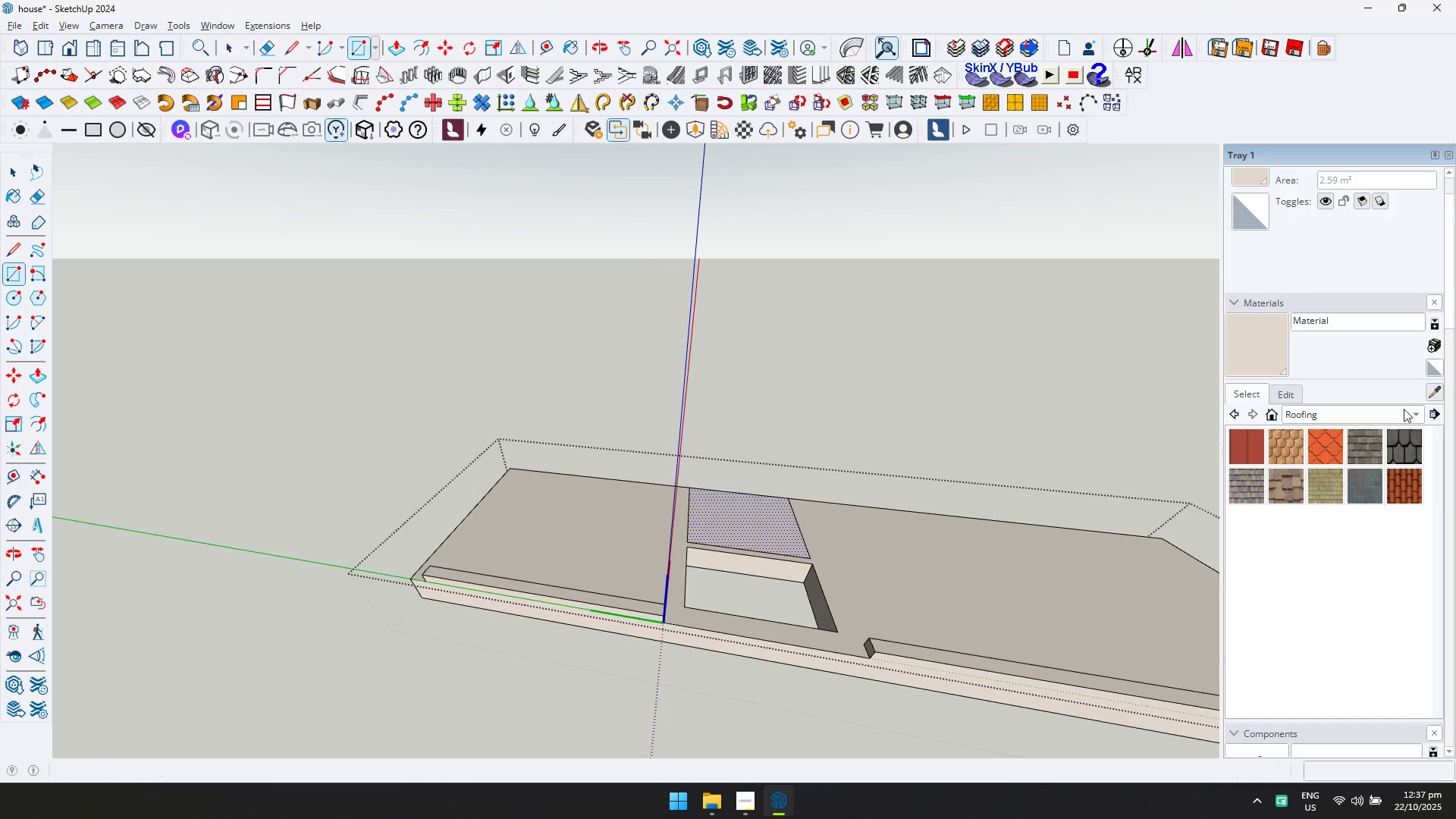 
type(dd)
 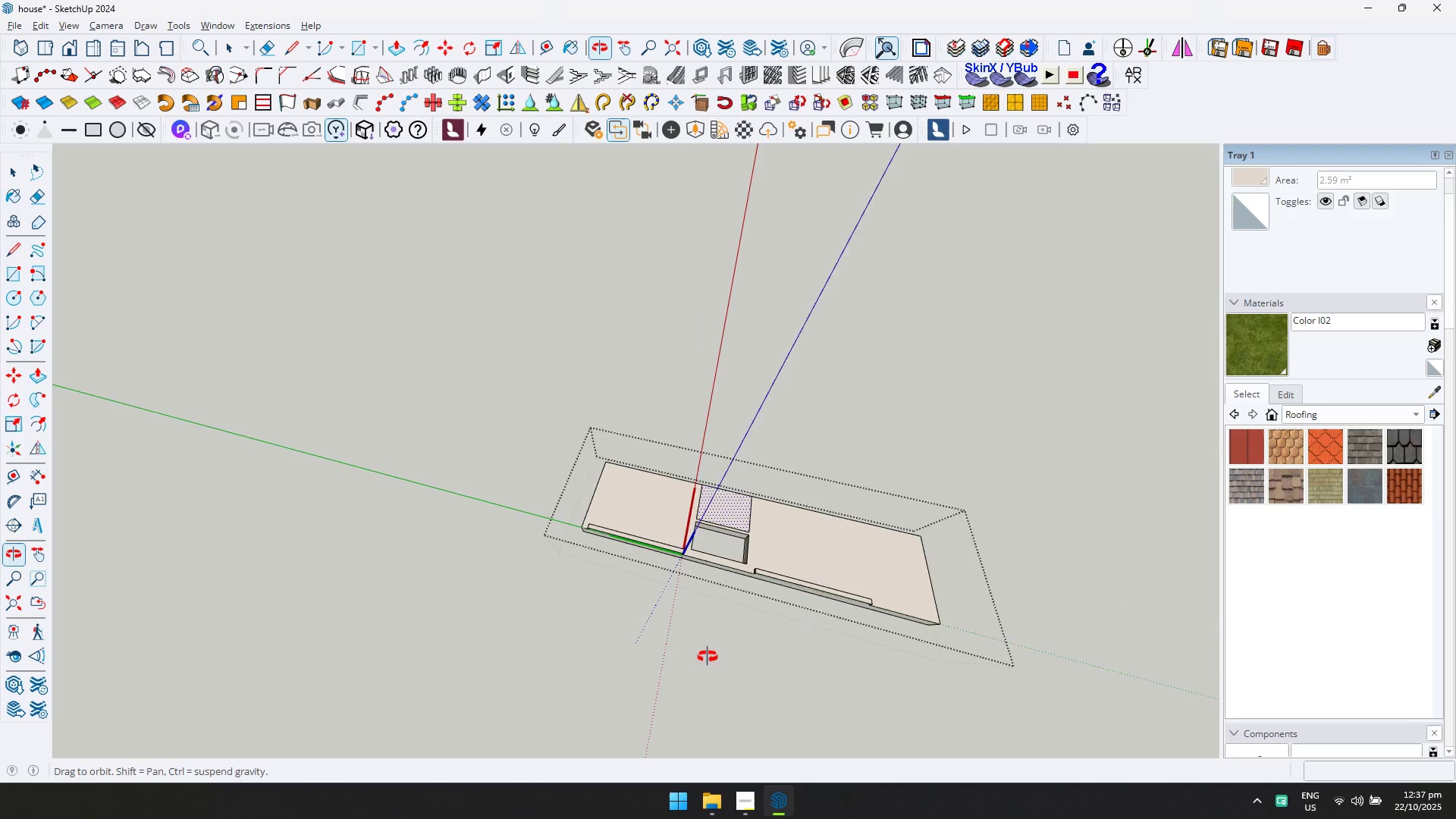 
scroll: coordinate [623, 668], scroll_direction: down, amount: 12.0
 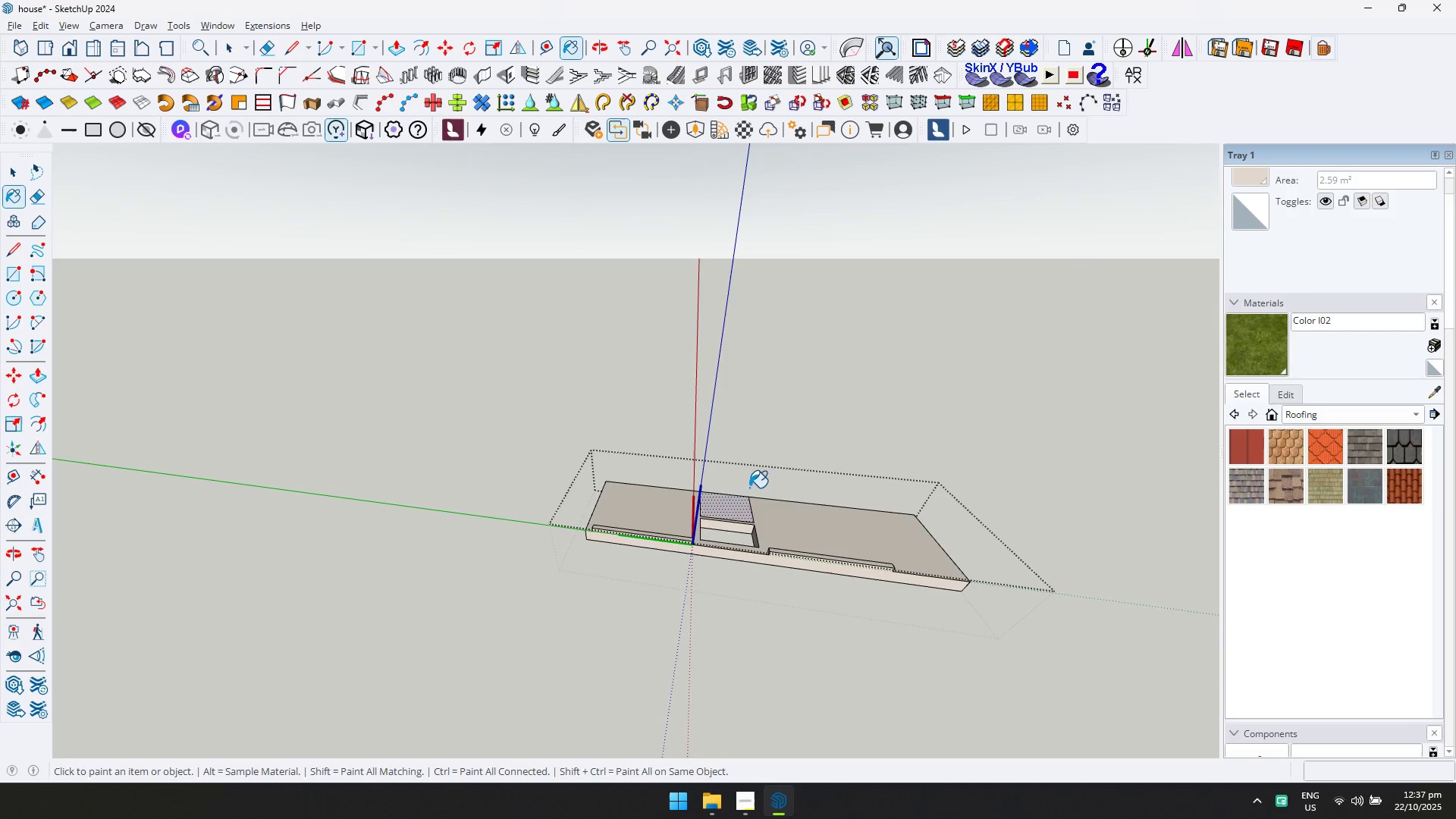 
scroll: coordinate [728, 562], scroll_direction: up, amount: 3.0
 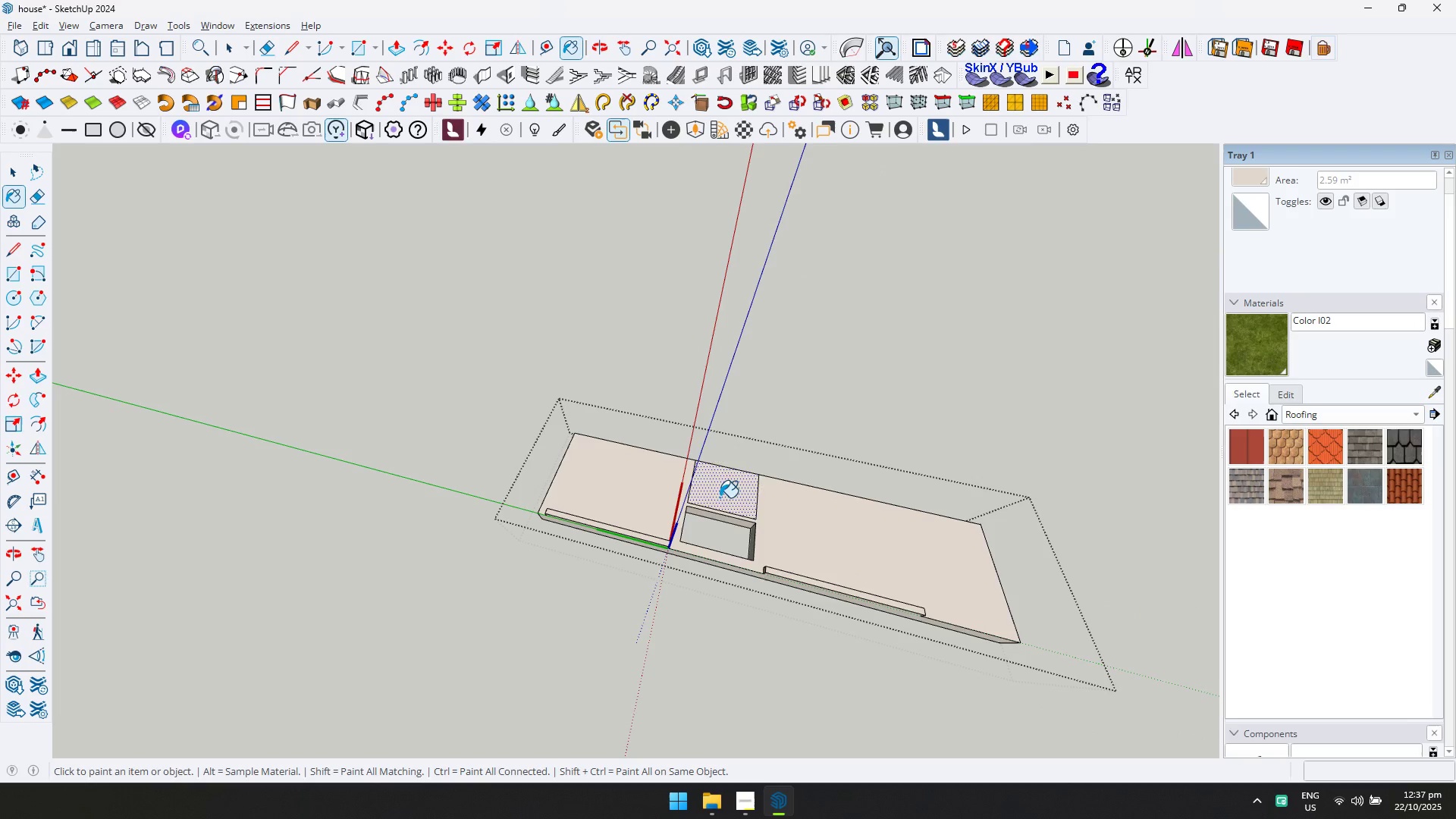 
left_click([719, 497])
 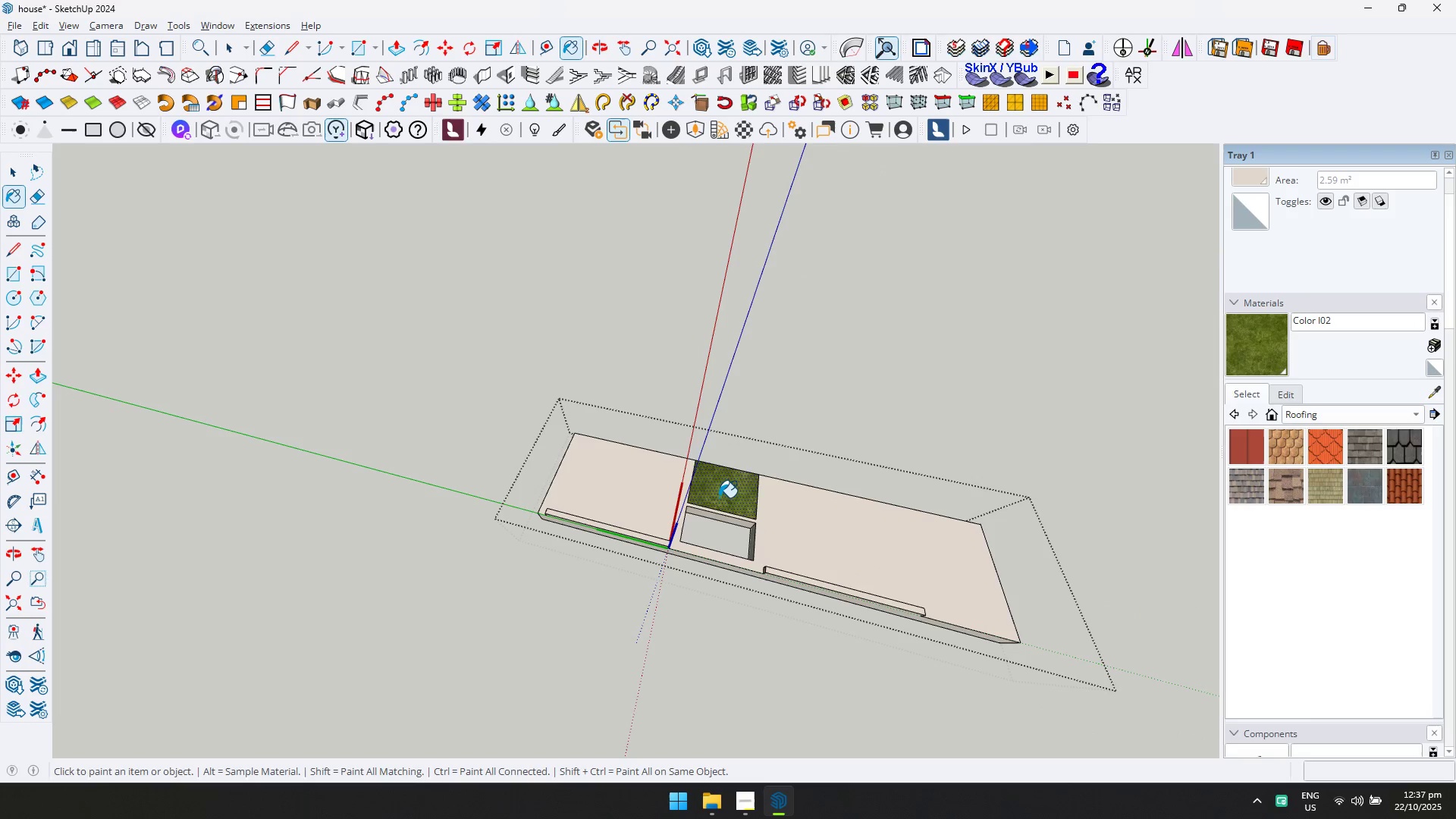 
key(Escape)
 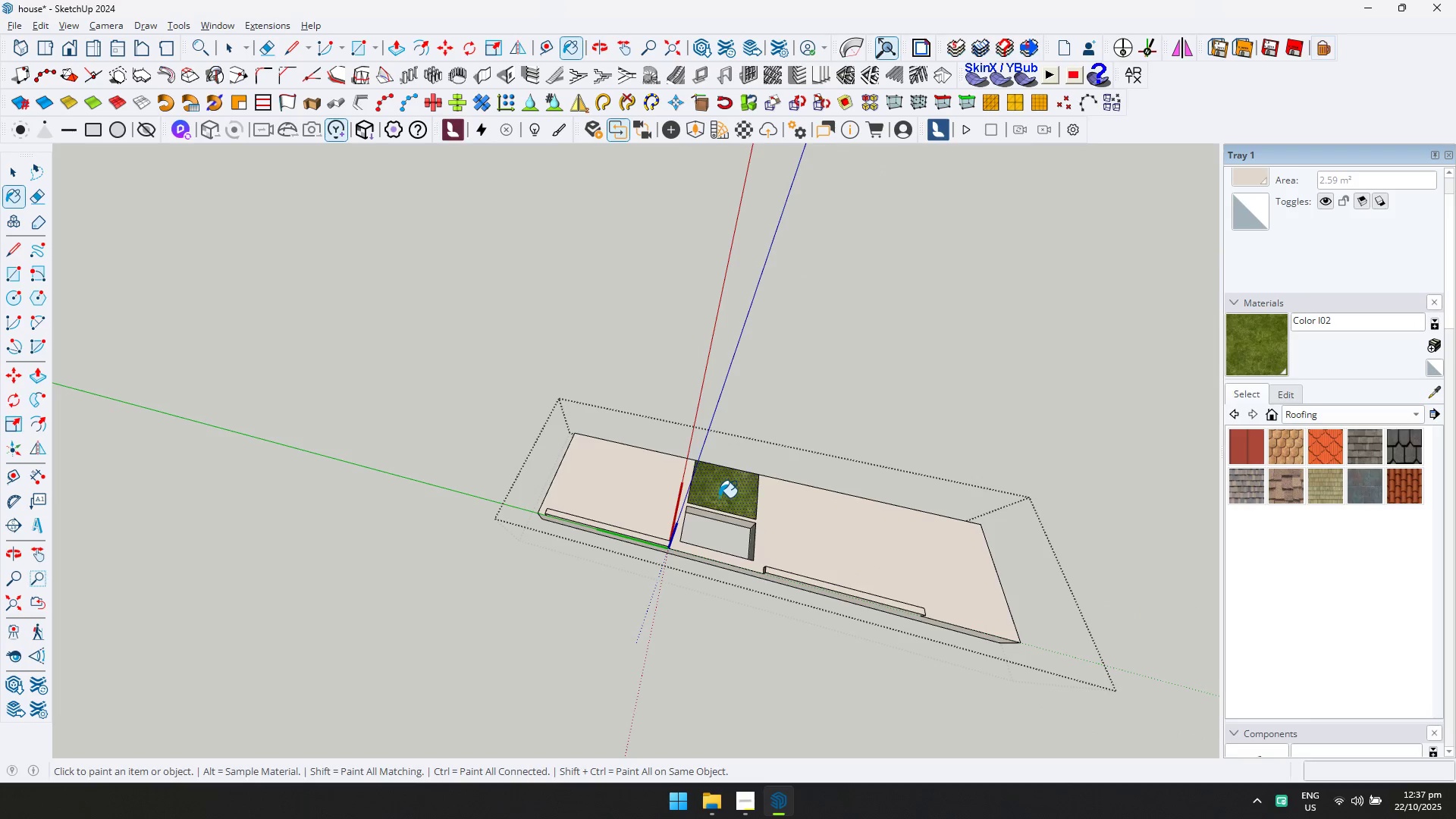 
key(Space)
 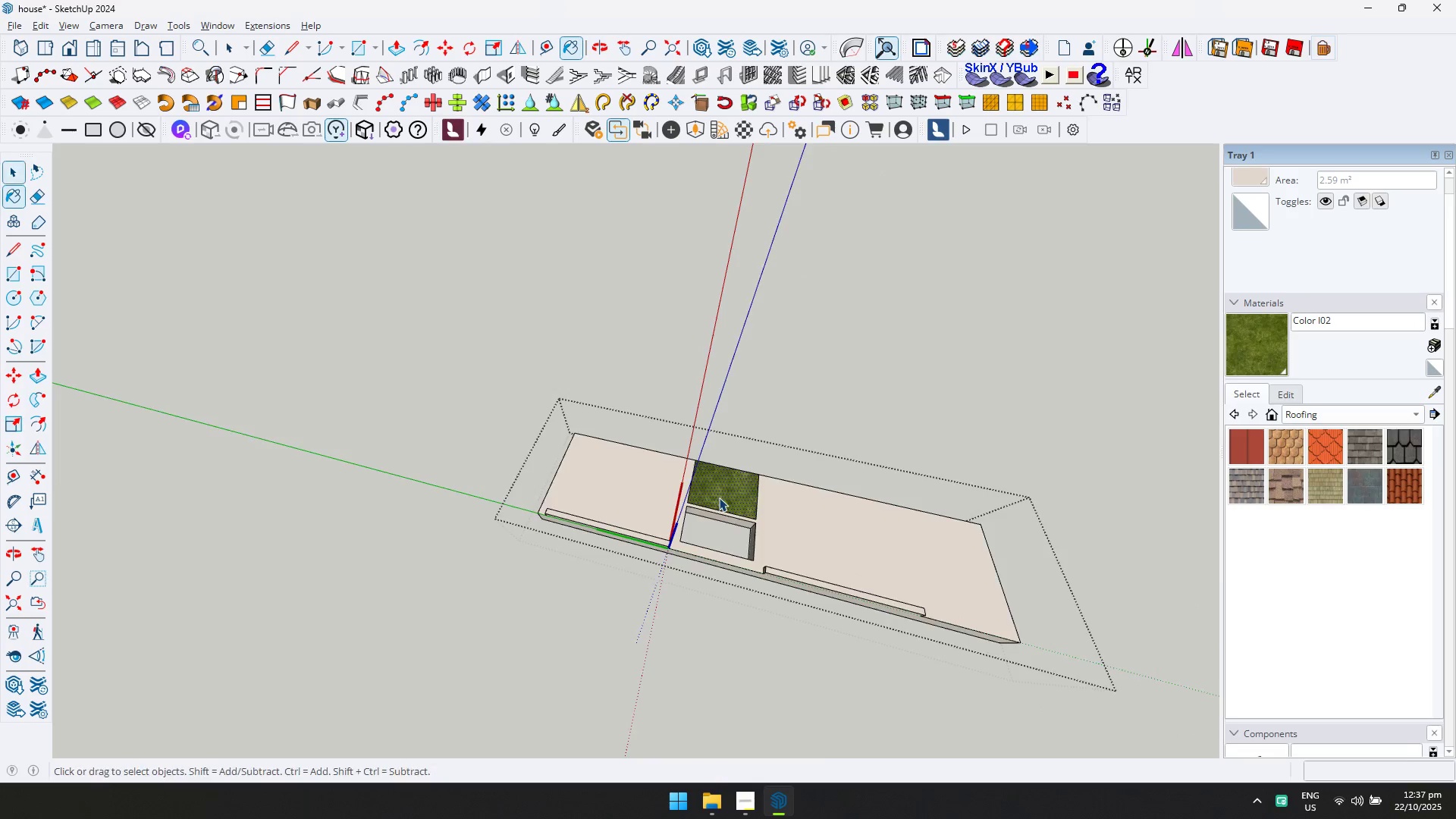 
key(Escape)
 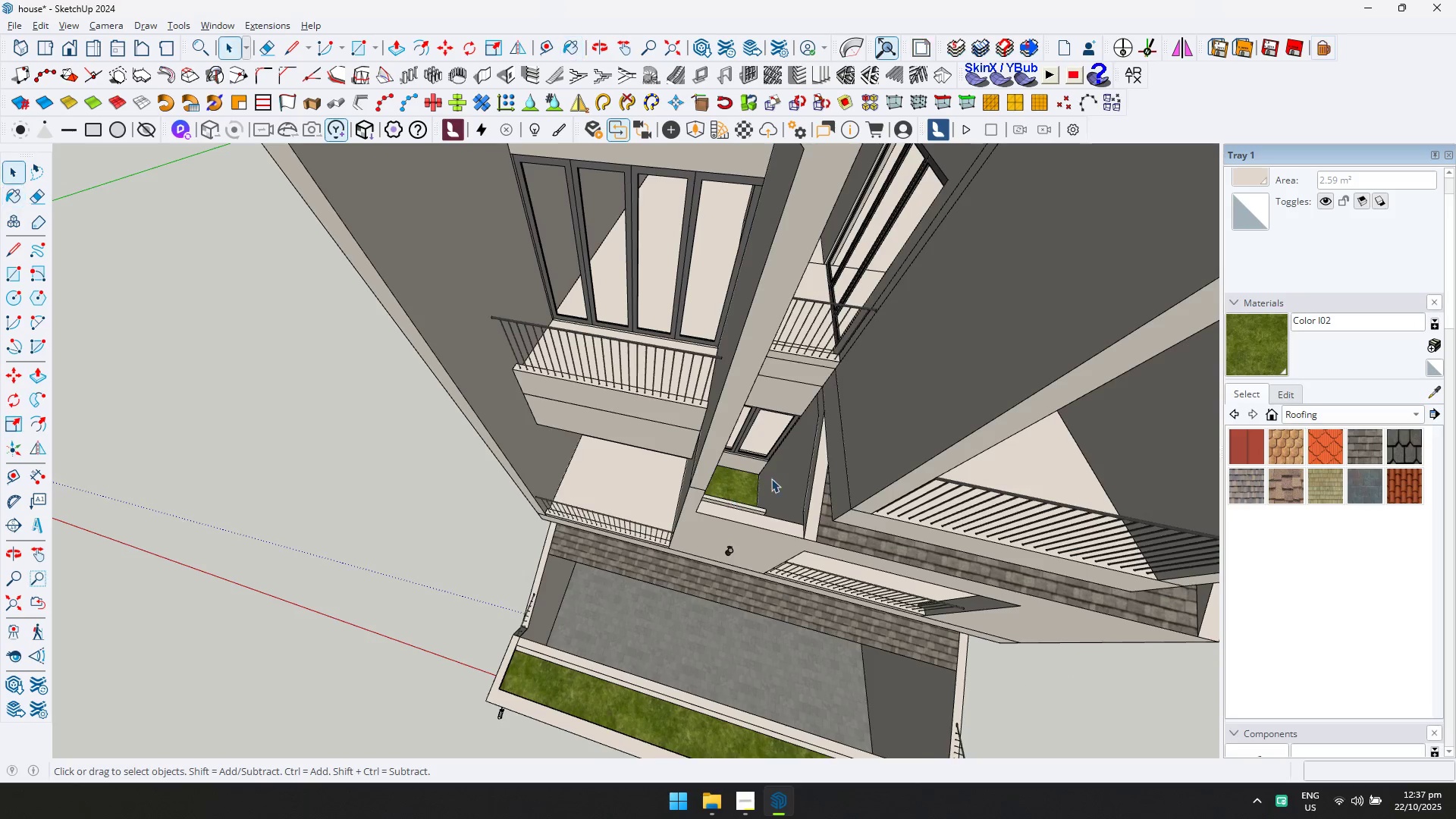 
scroll: coordinate [780, 476], scroll_direction: down, amount: 1.0
 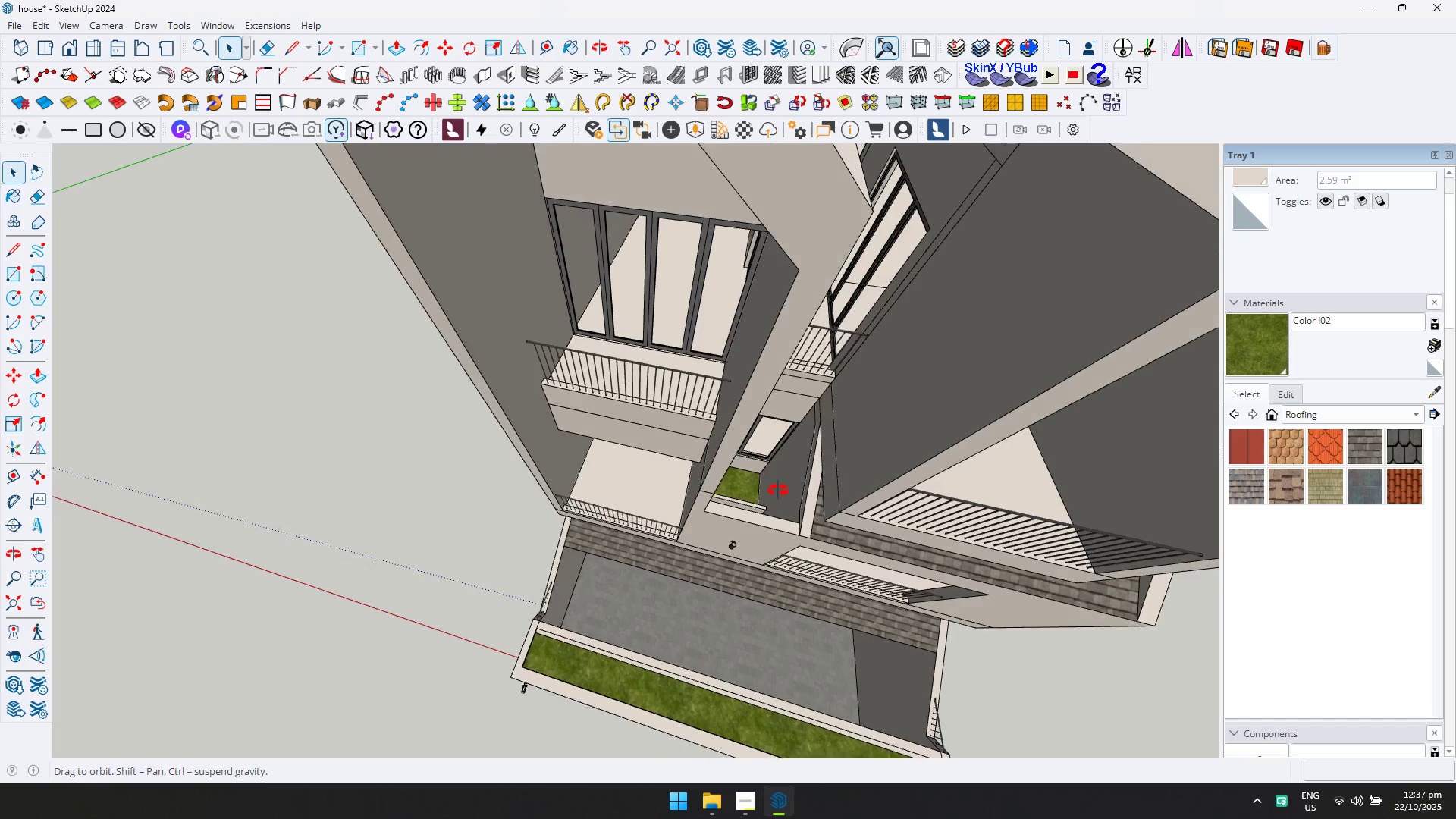 
key(Shift+ShiftLeft)
 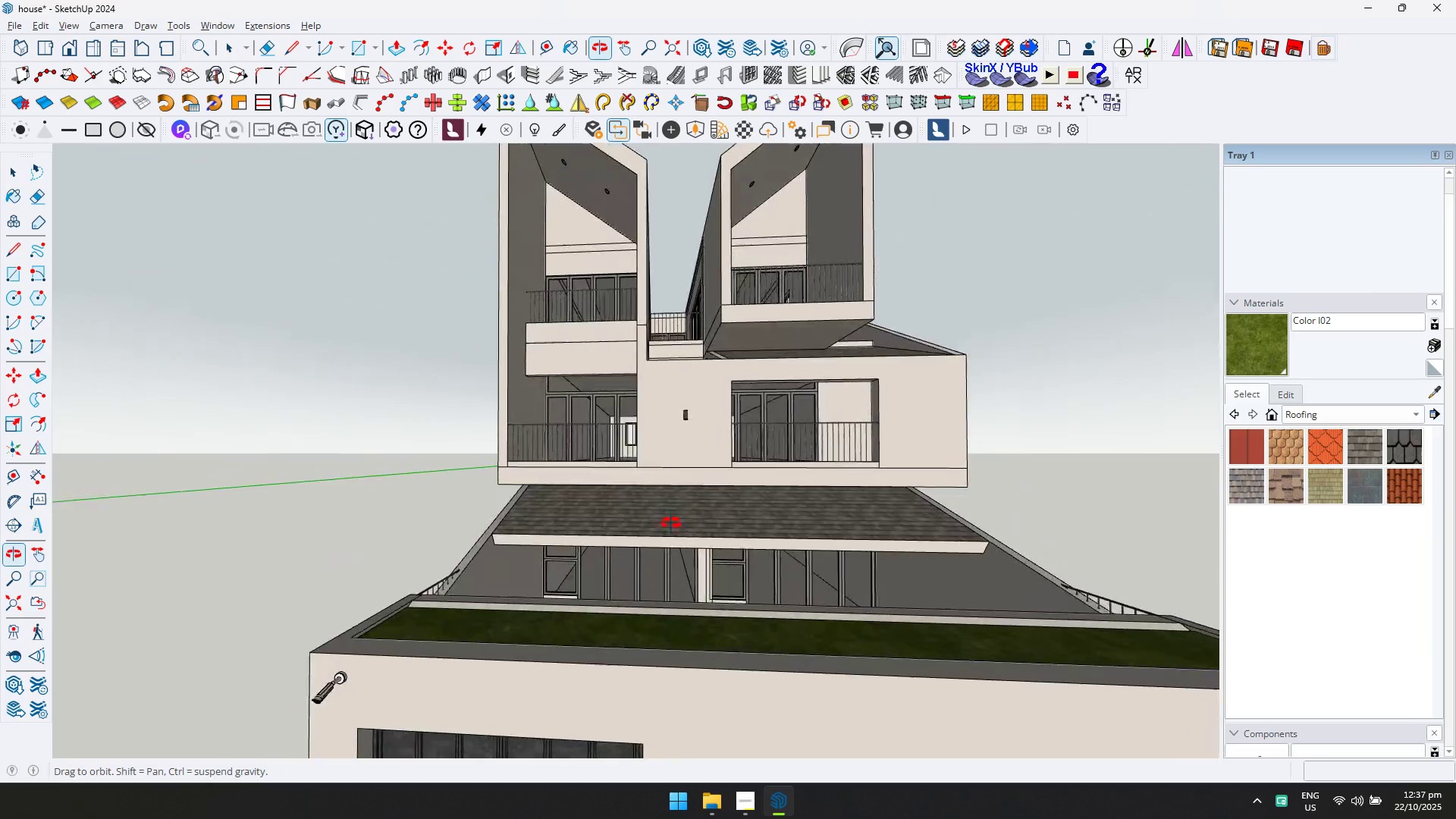 
scroll: coordinate [680, 581], scroll_direction: up, amount: 6.0
 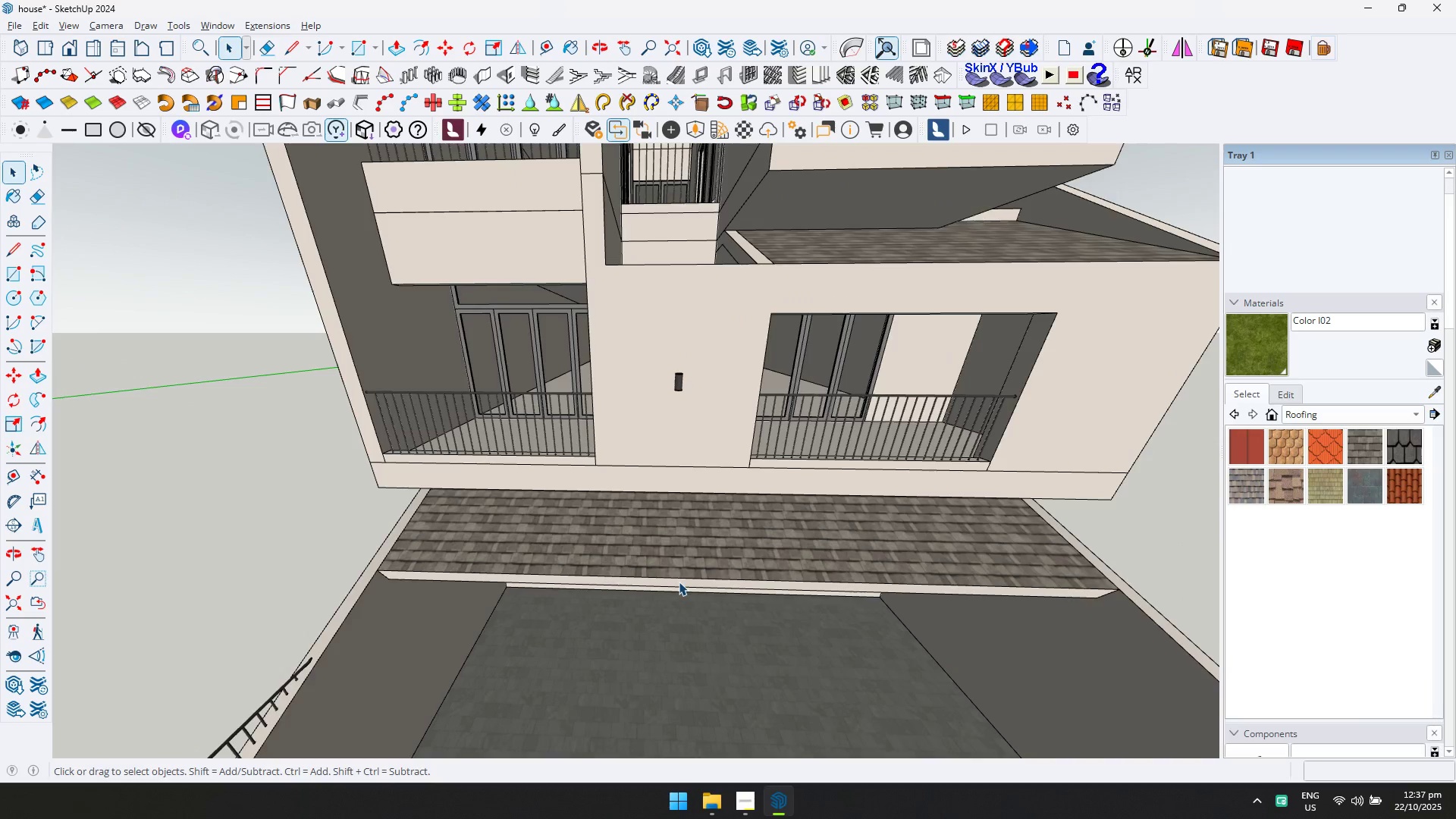 
double_click([679, 582])
 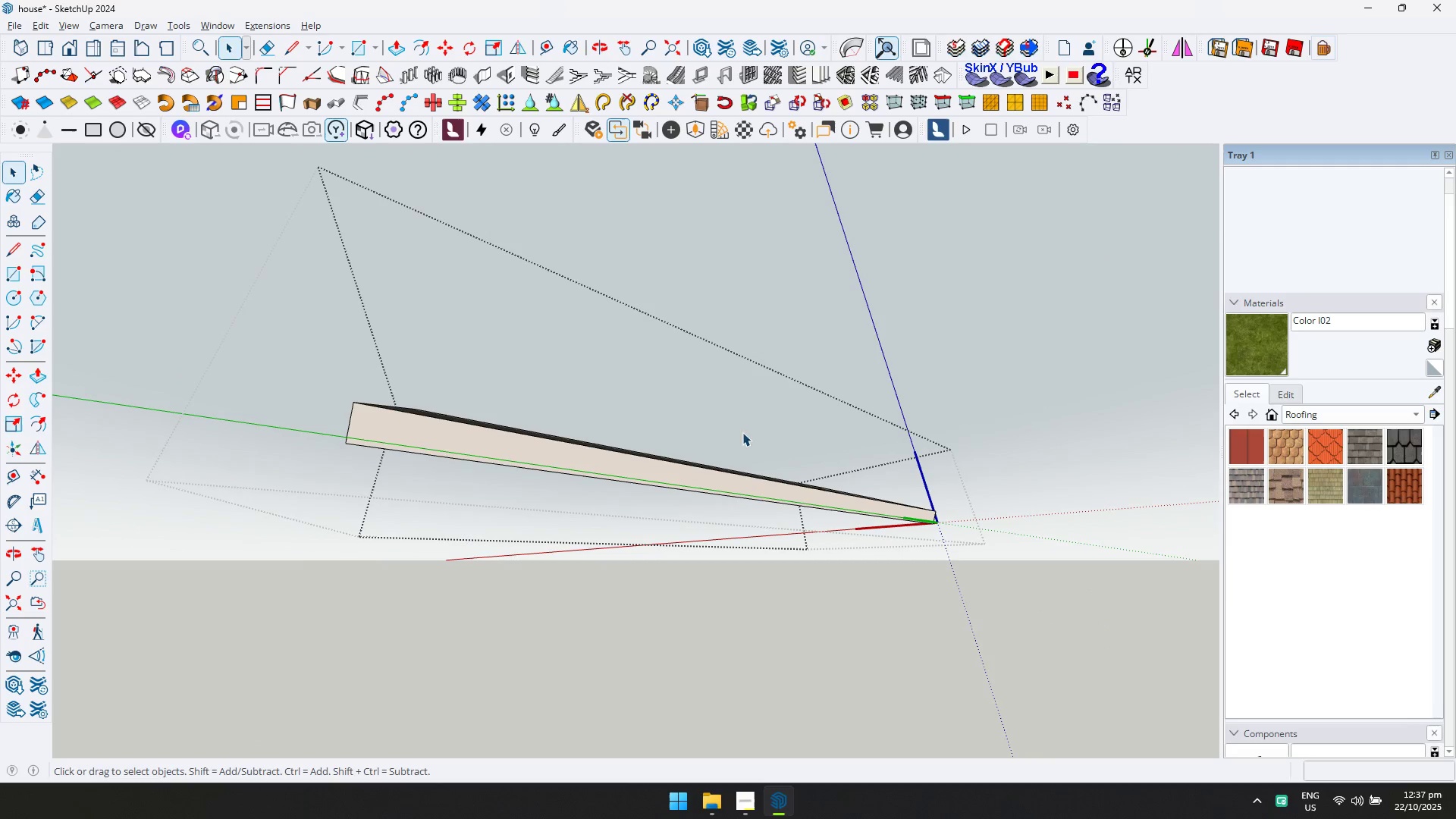 
left_click([720, 478])
 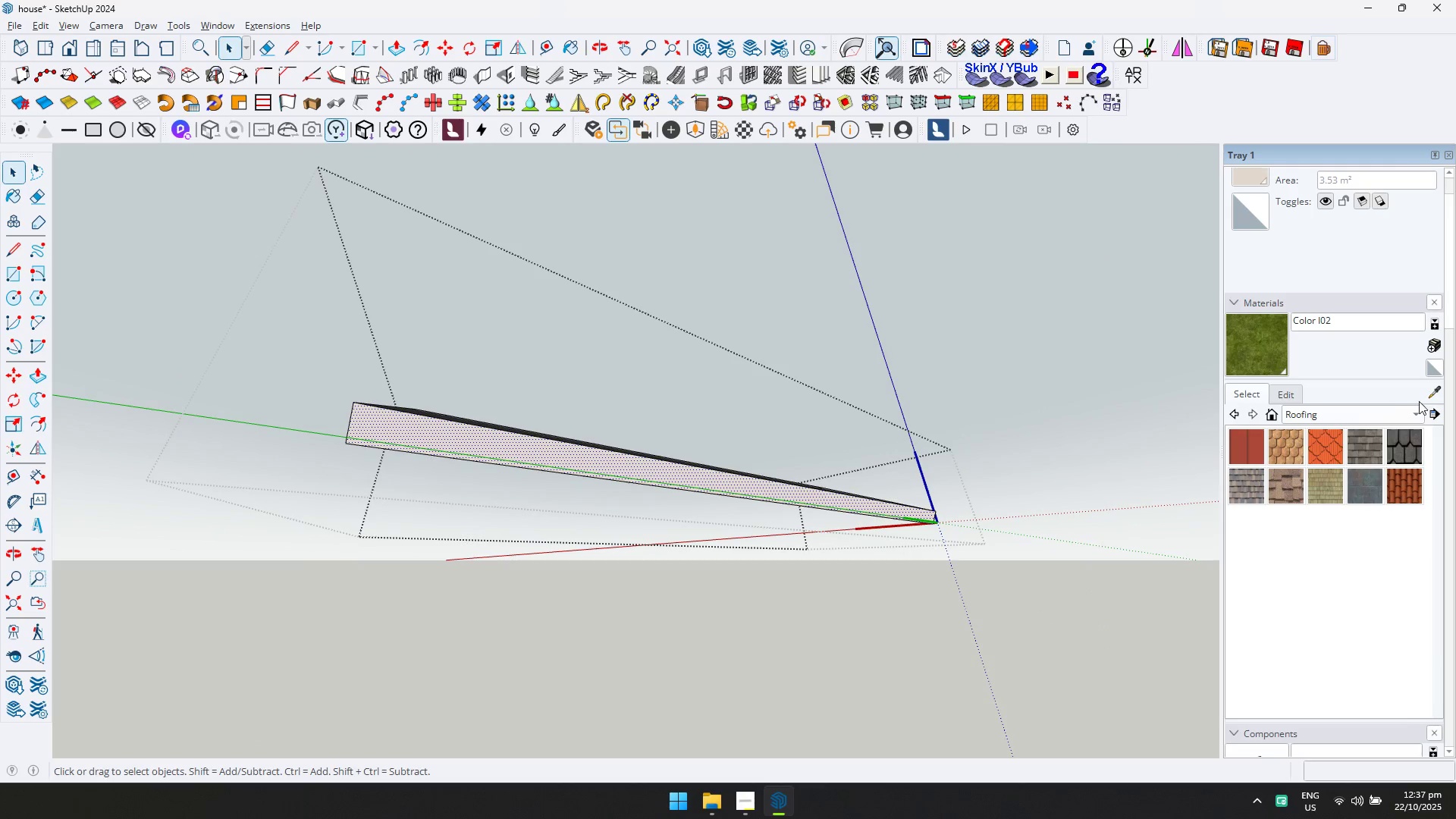 
left_click([1402, 418])
 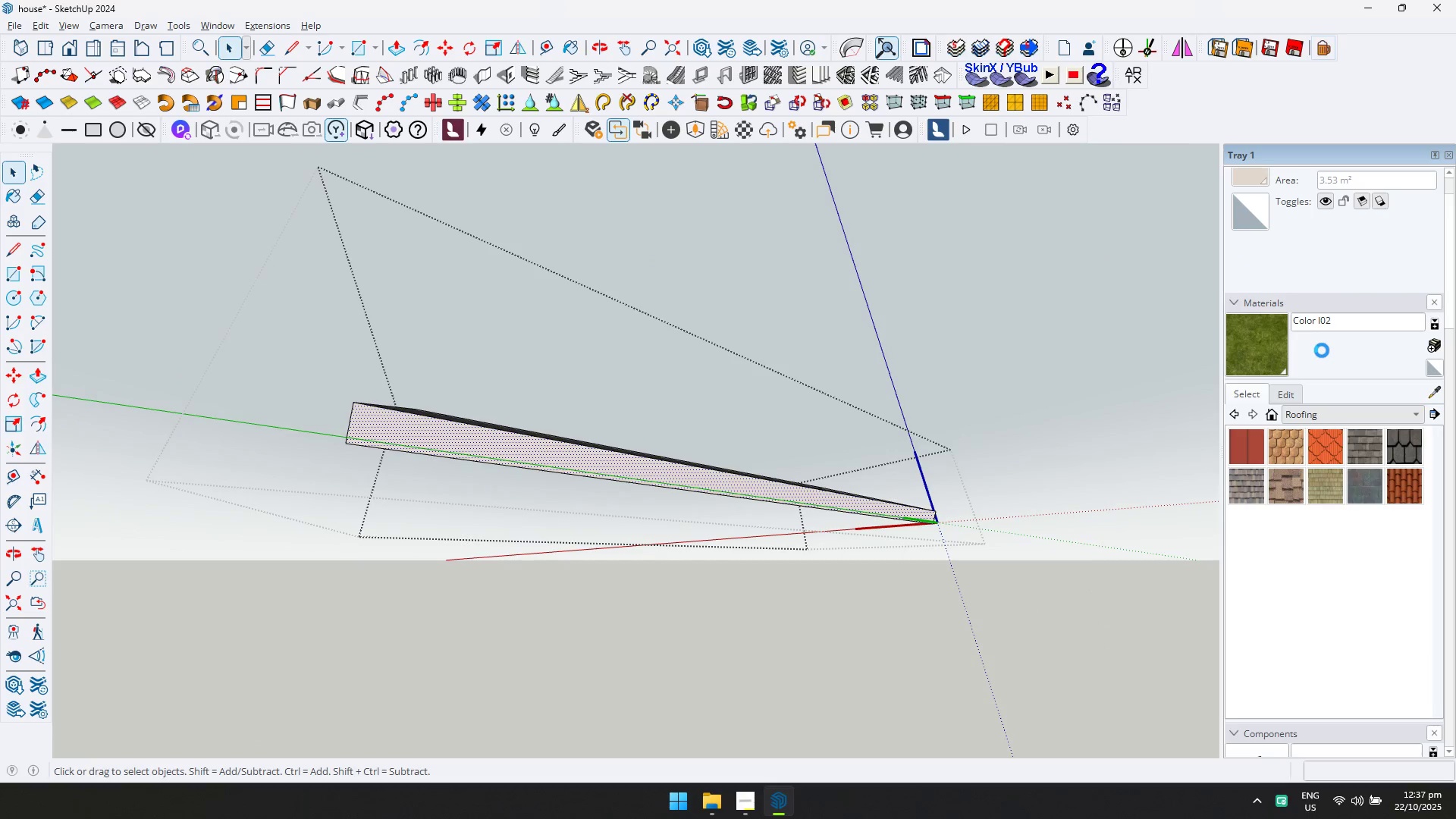 
scroll: coordinate [1357, 508], scroll_direction: down, amount: 24.0
 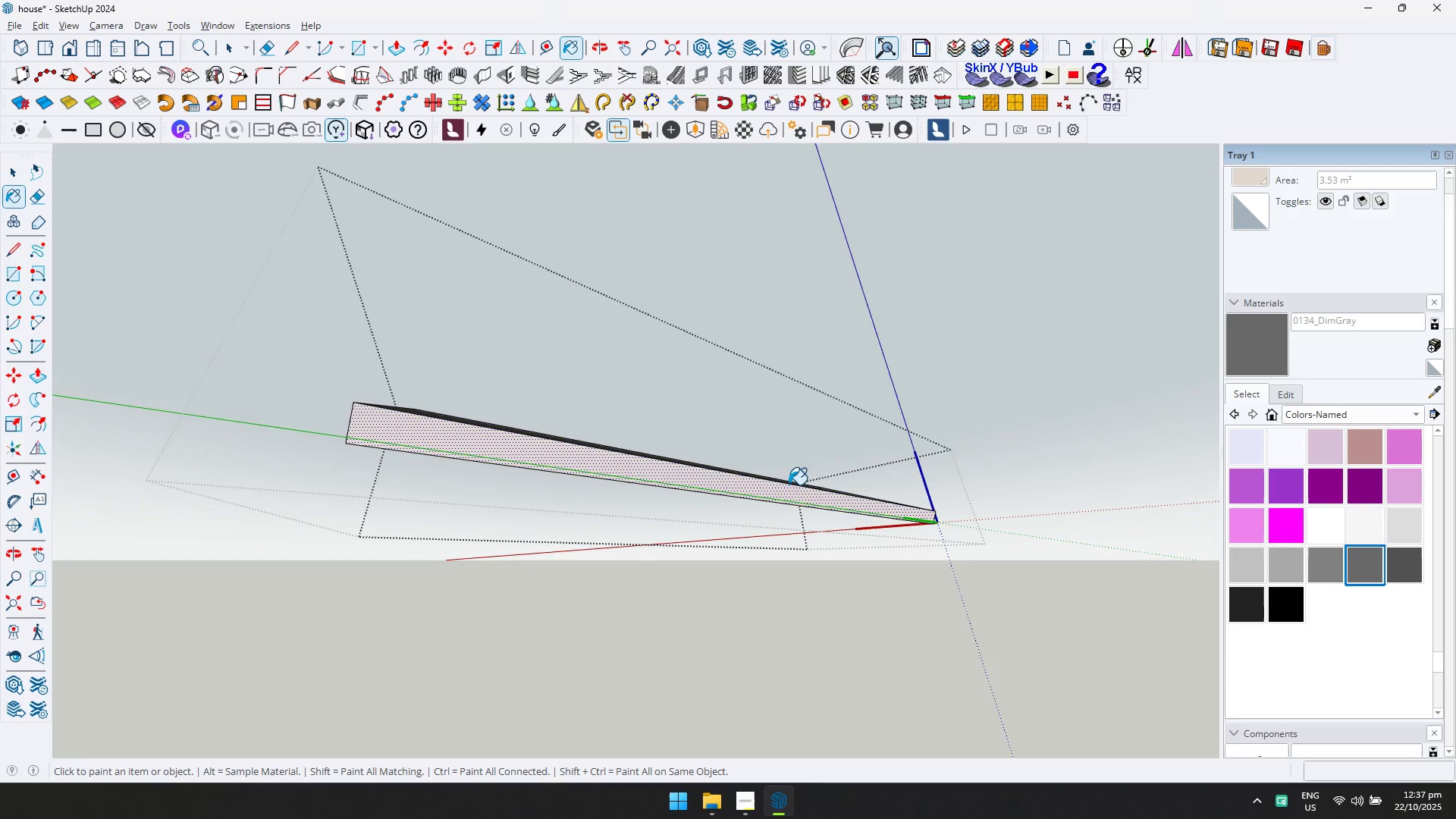 
left_click([786, 488])
 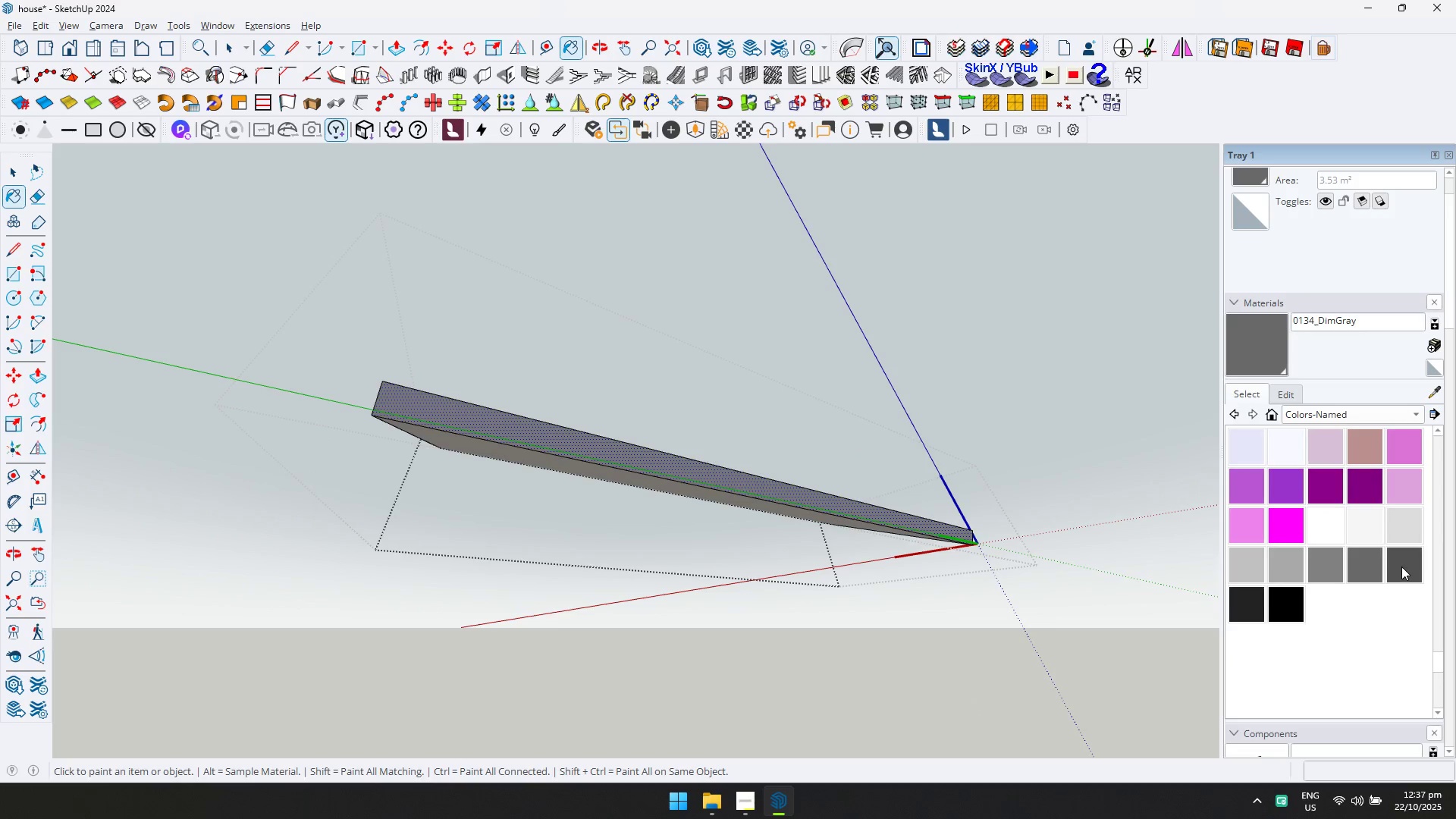 
left_click([805, 505])
 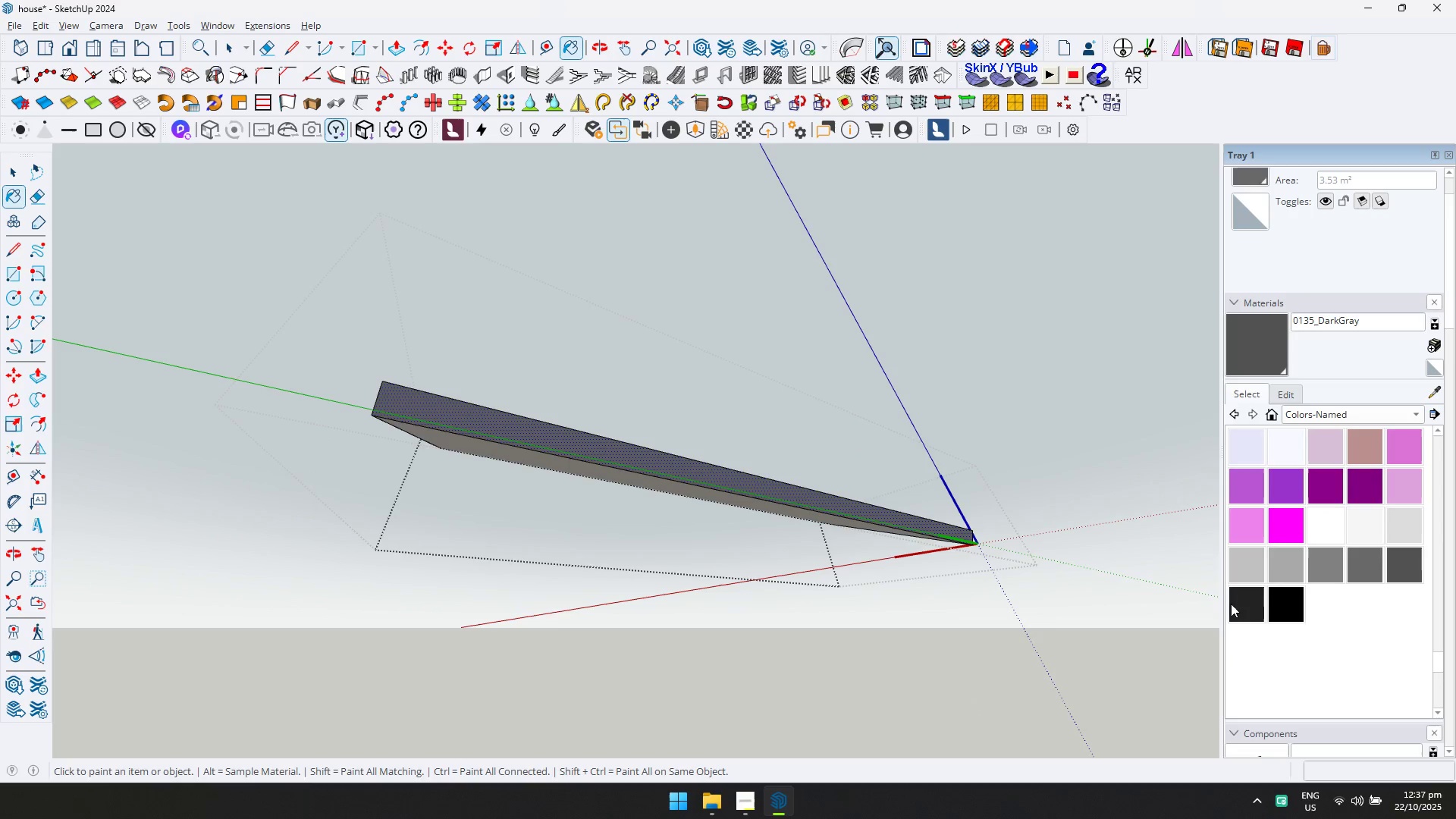 
left_click([1264, 613])
 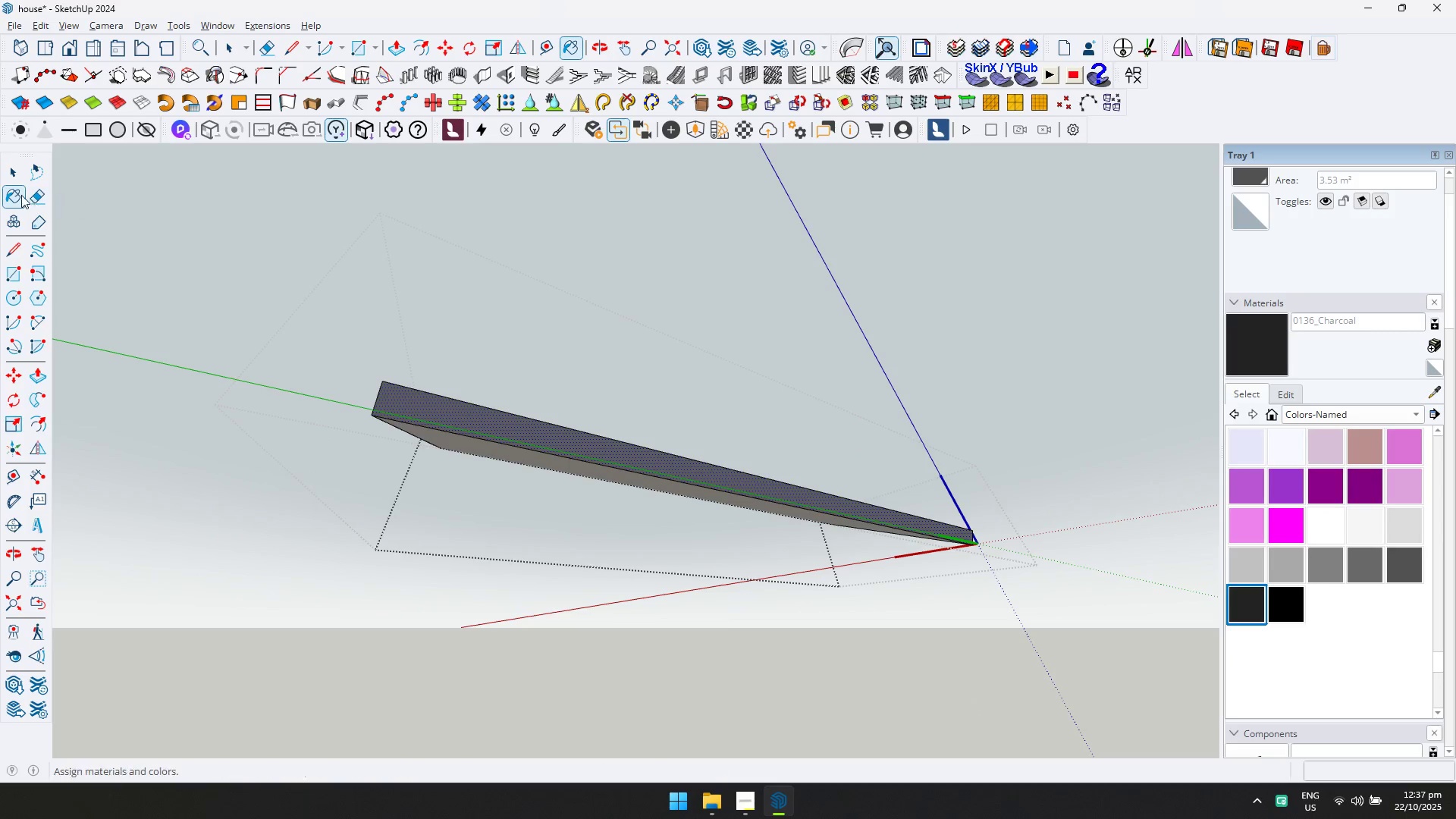 
left_click([13, 174])
 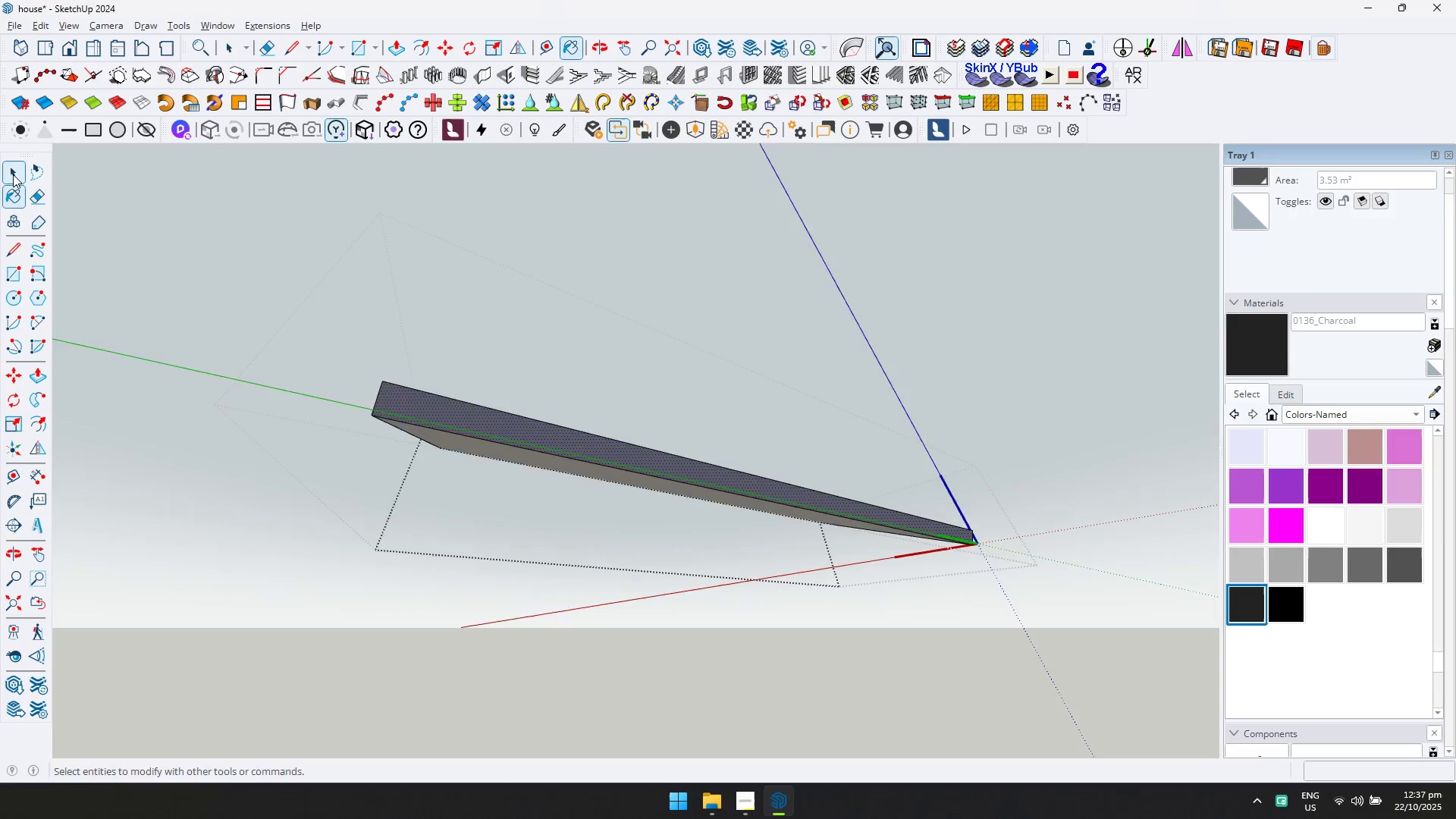 
key(Escape)
 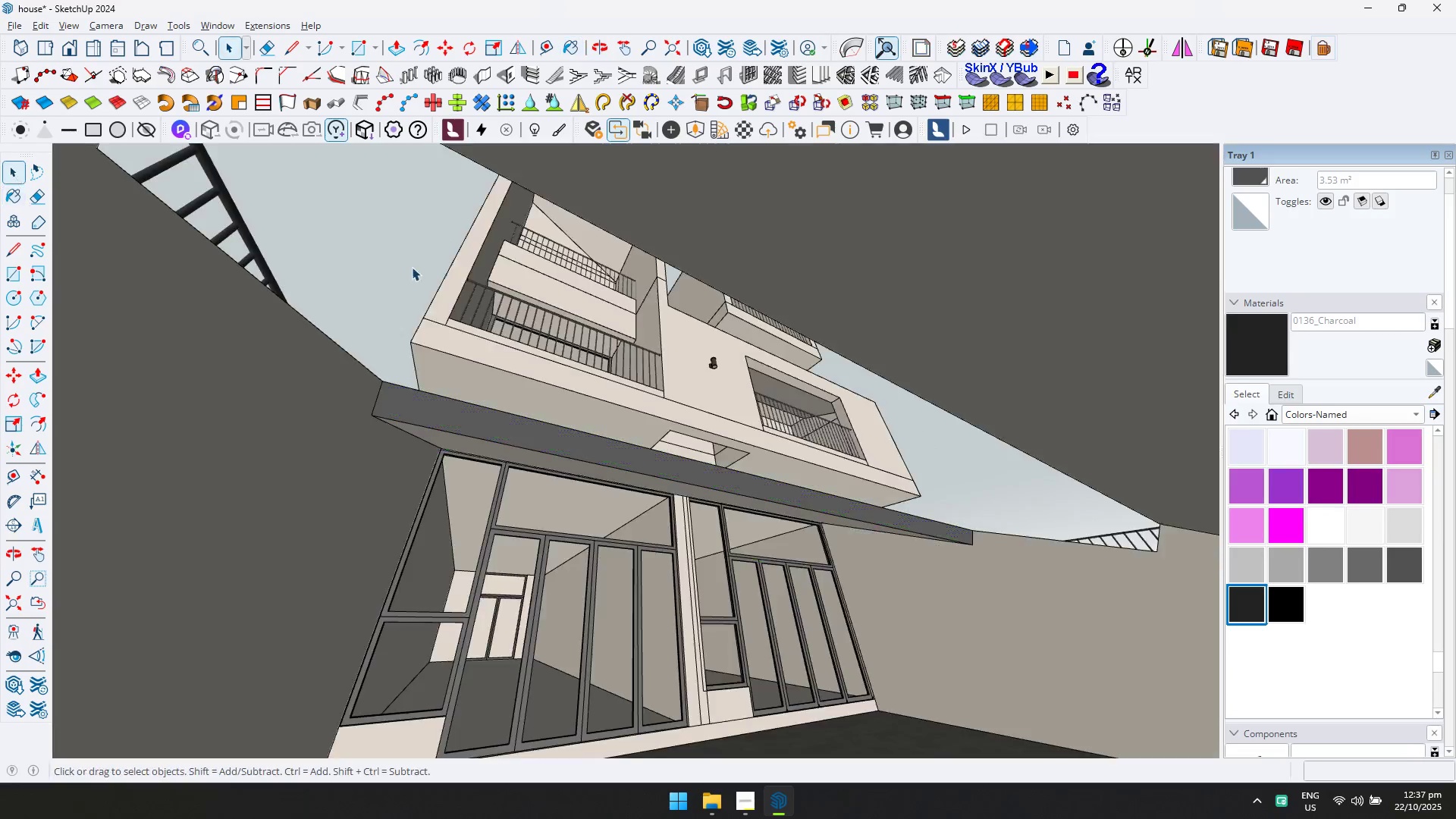 
scroll: coordinate [610, 395], scroll_direction: down, amount: 26.0
 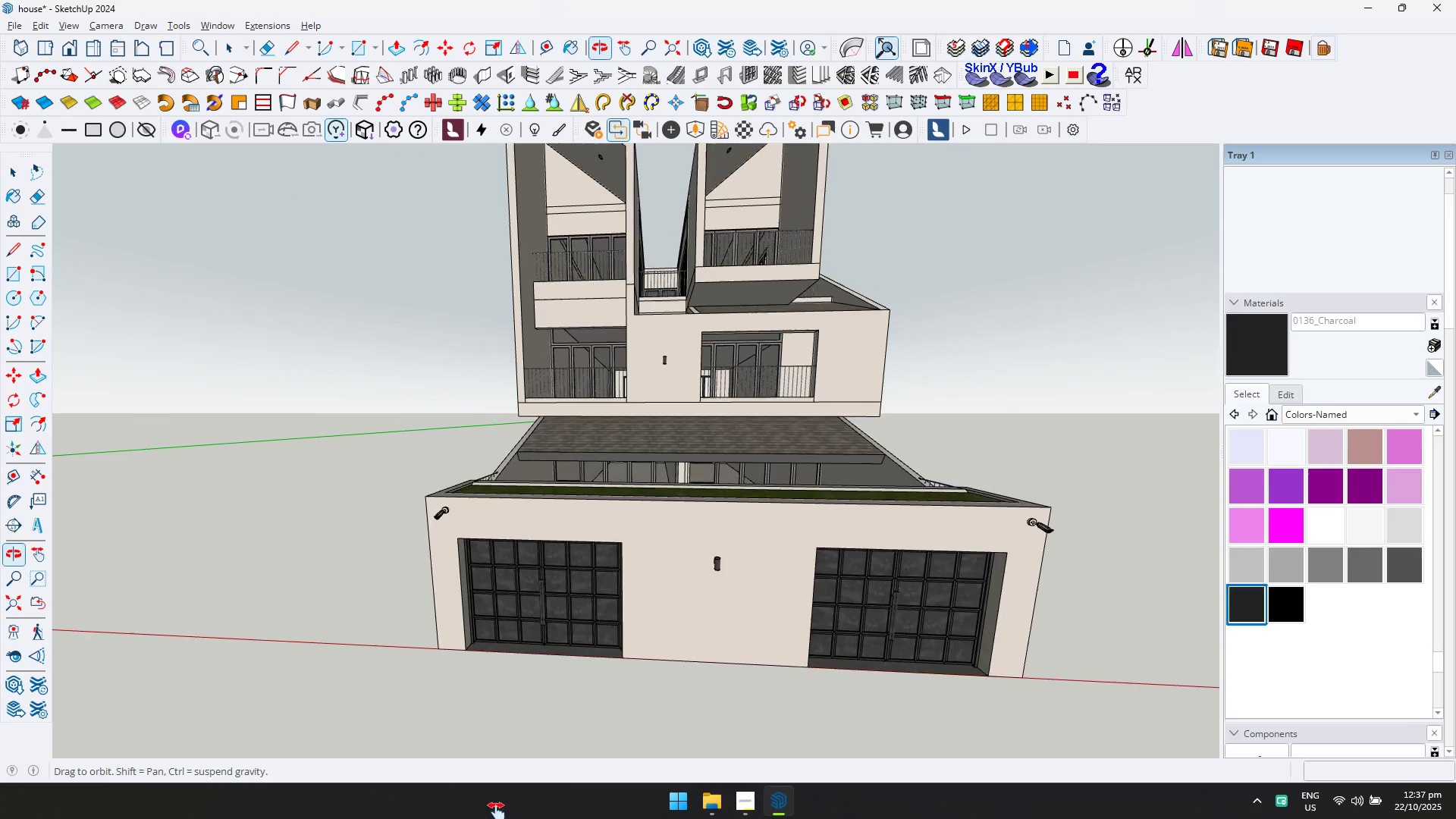 
hold_key(key=ShiftLeft, duration=0.67)
 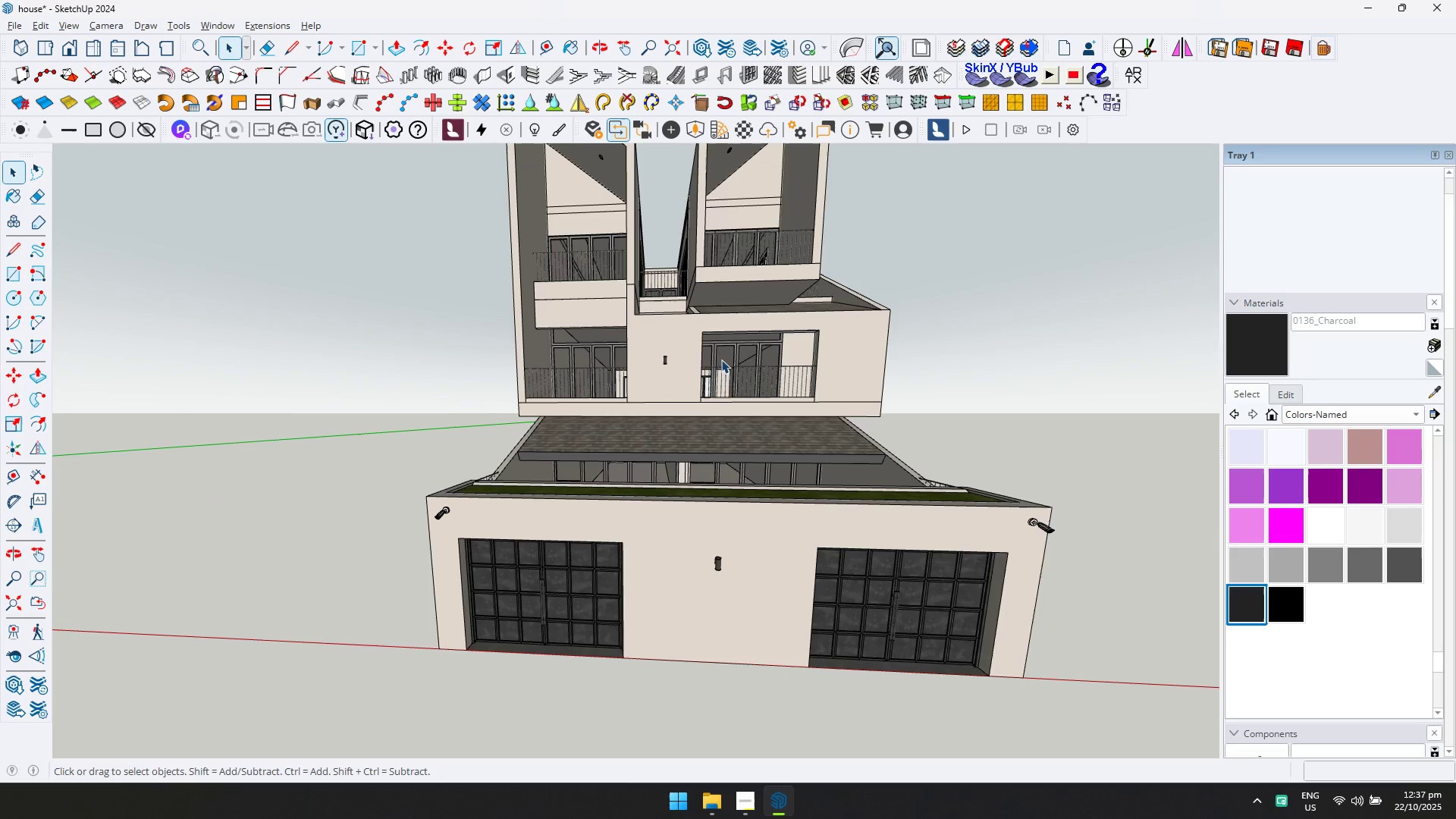 
scroll: coordinate [741, 350], scroll_direction: up, amount: 1.0
 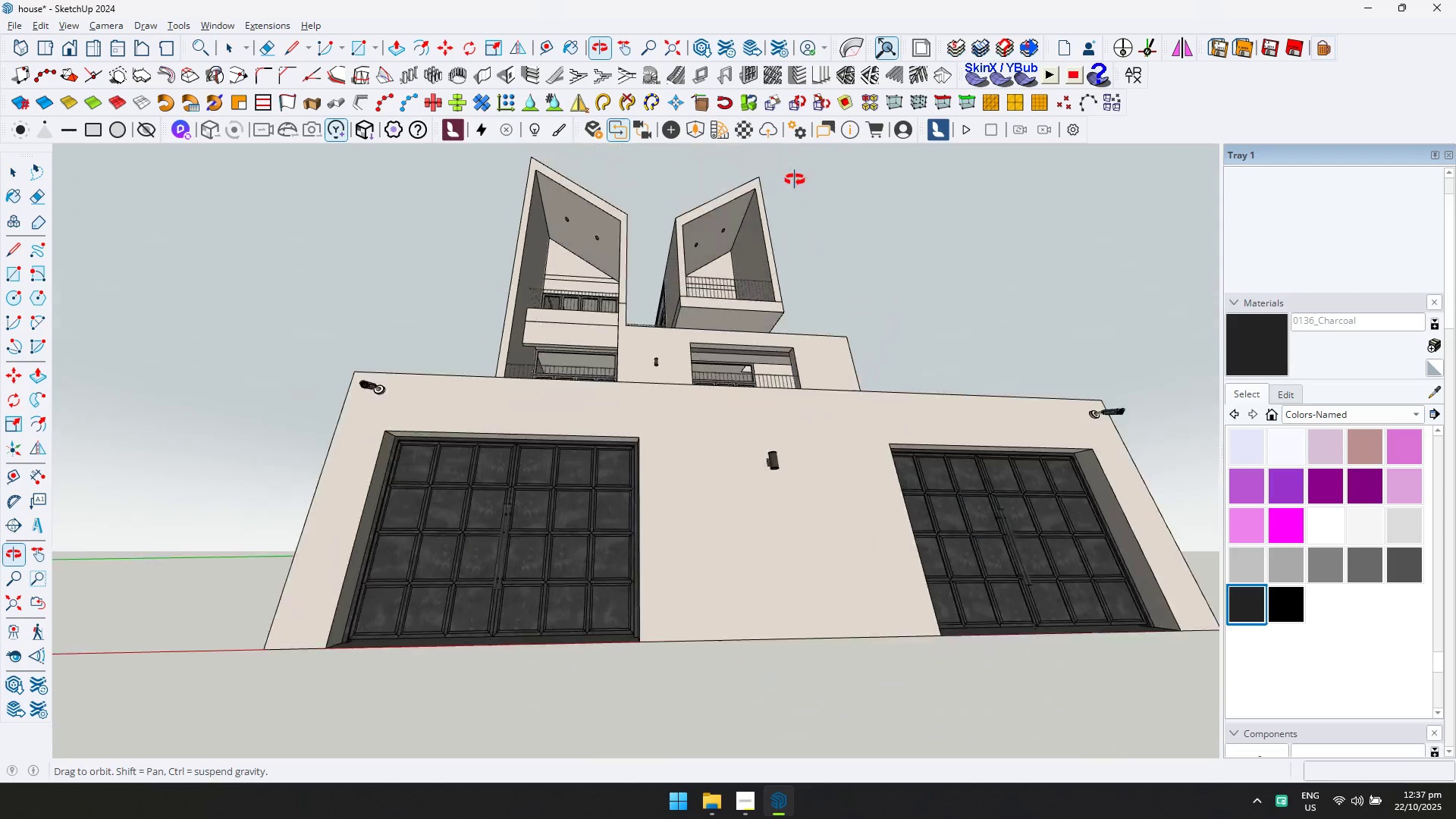 
scroll: coordinate [586, 511], scroll_direction: down, amount: 6.0
 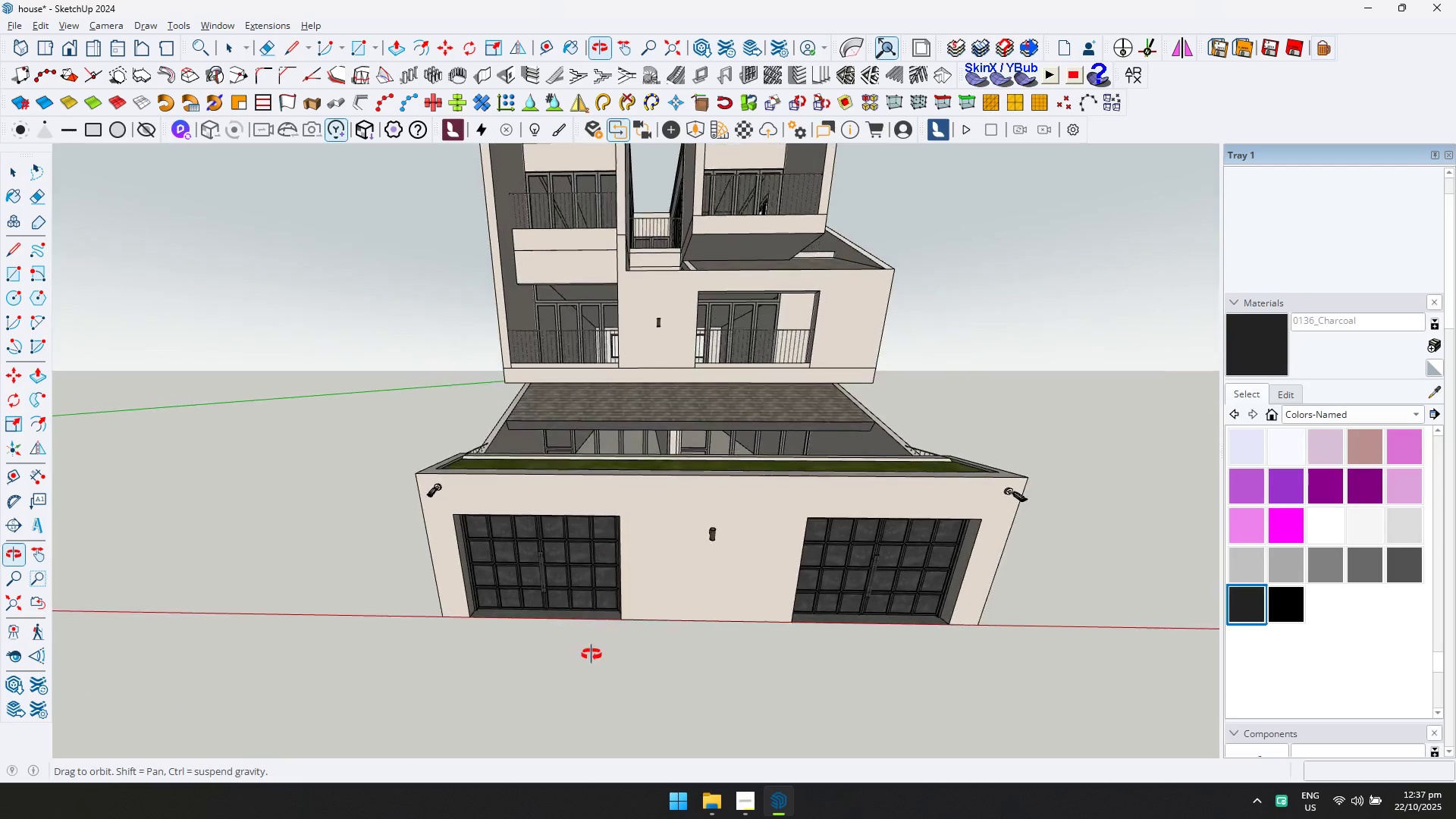 
scroll: coordinate [722, 538], scroll_direction: none, amount: 0.0
 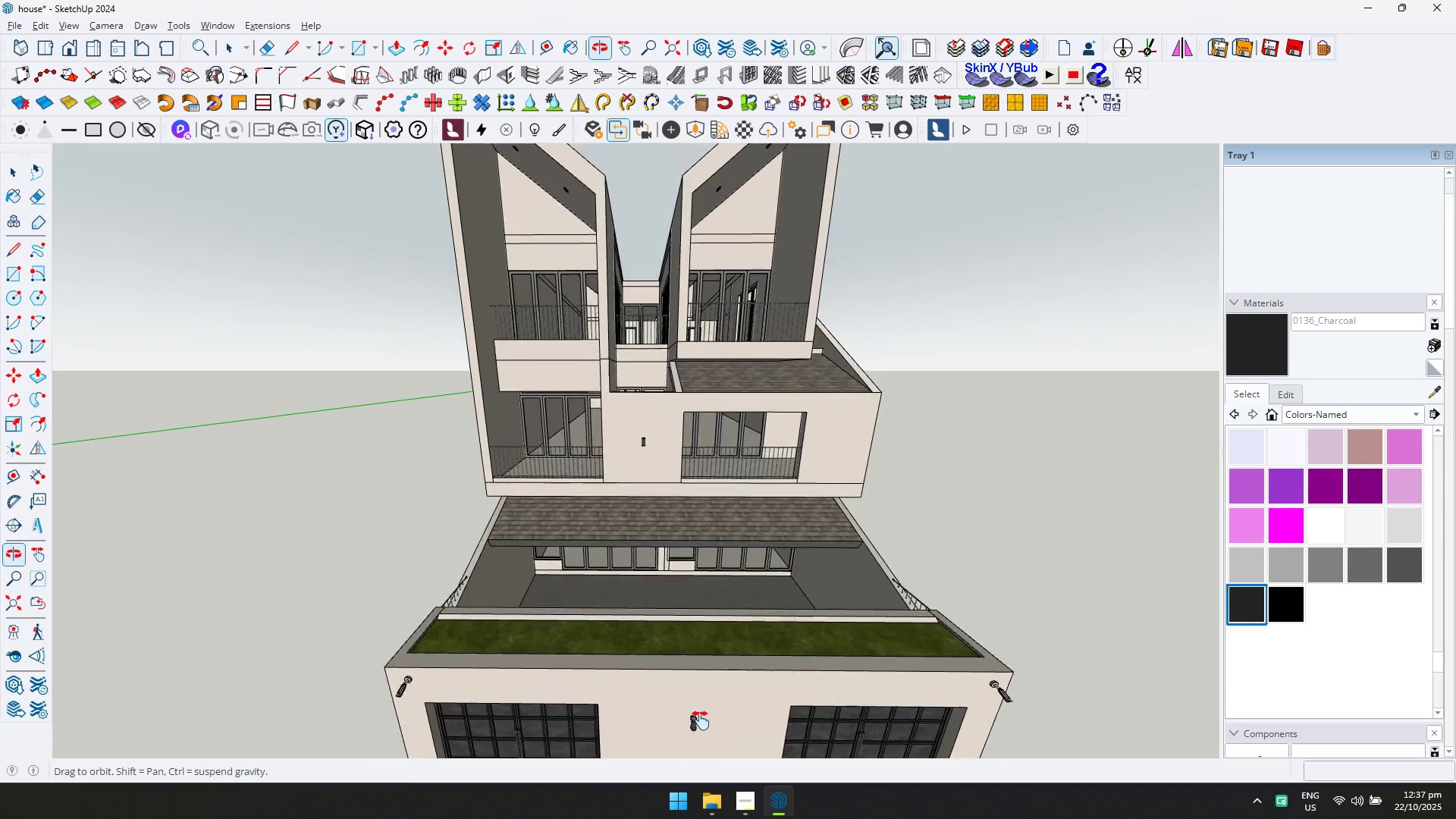 
hold_key(key=ShiftLeft, duration=0.82)
 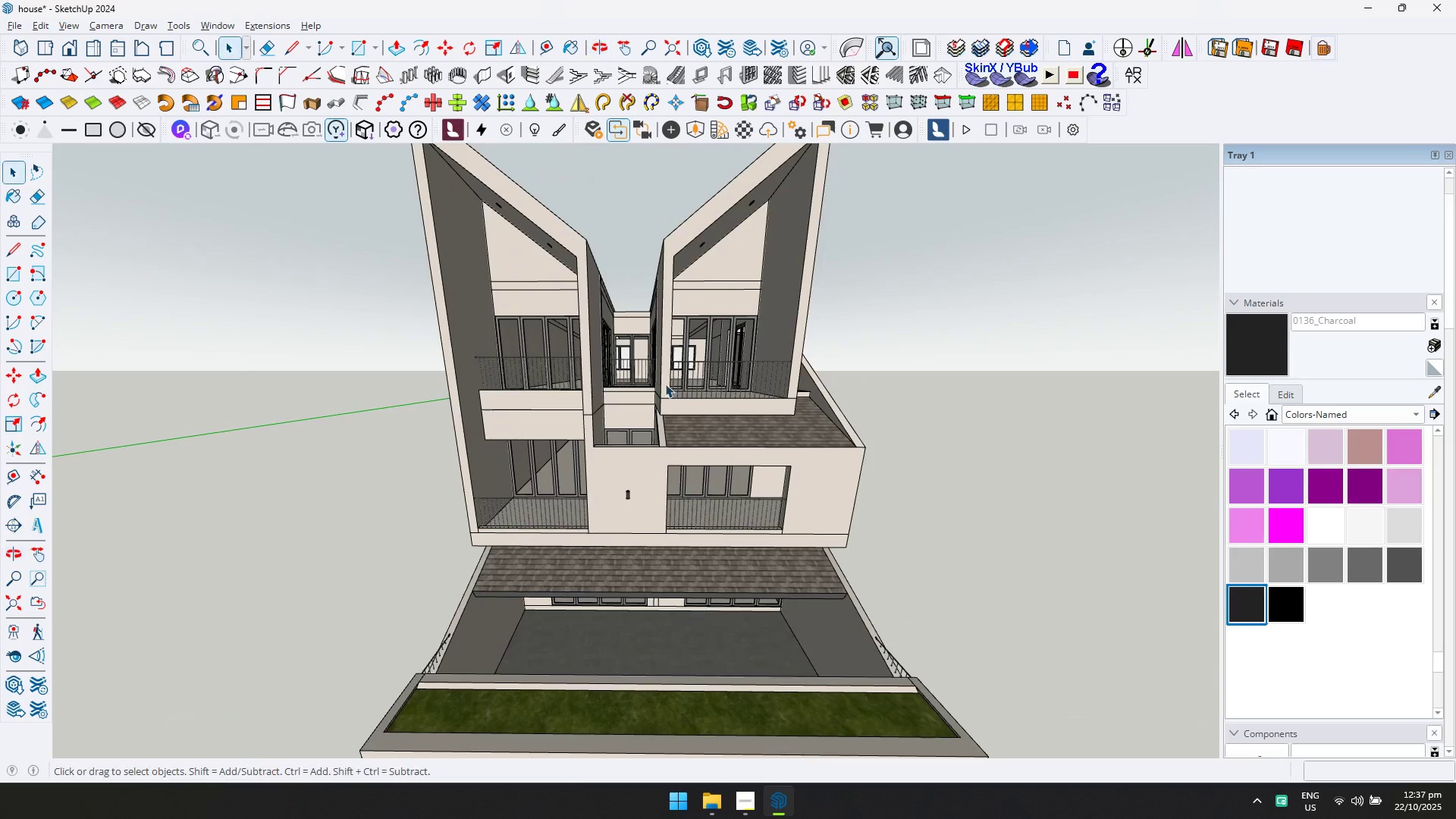 
key(Shift+ShiftLeft)
 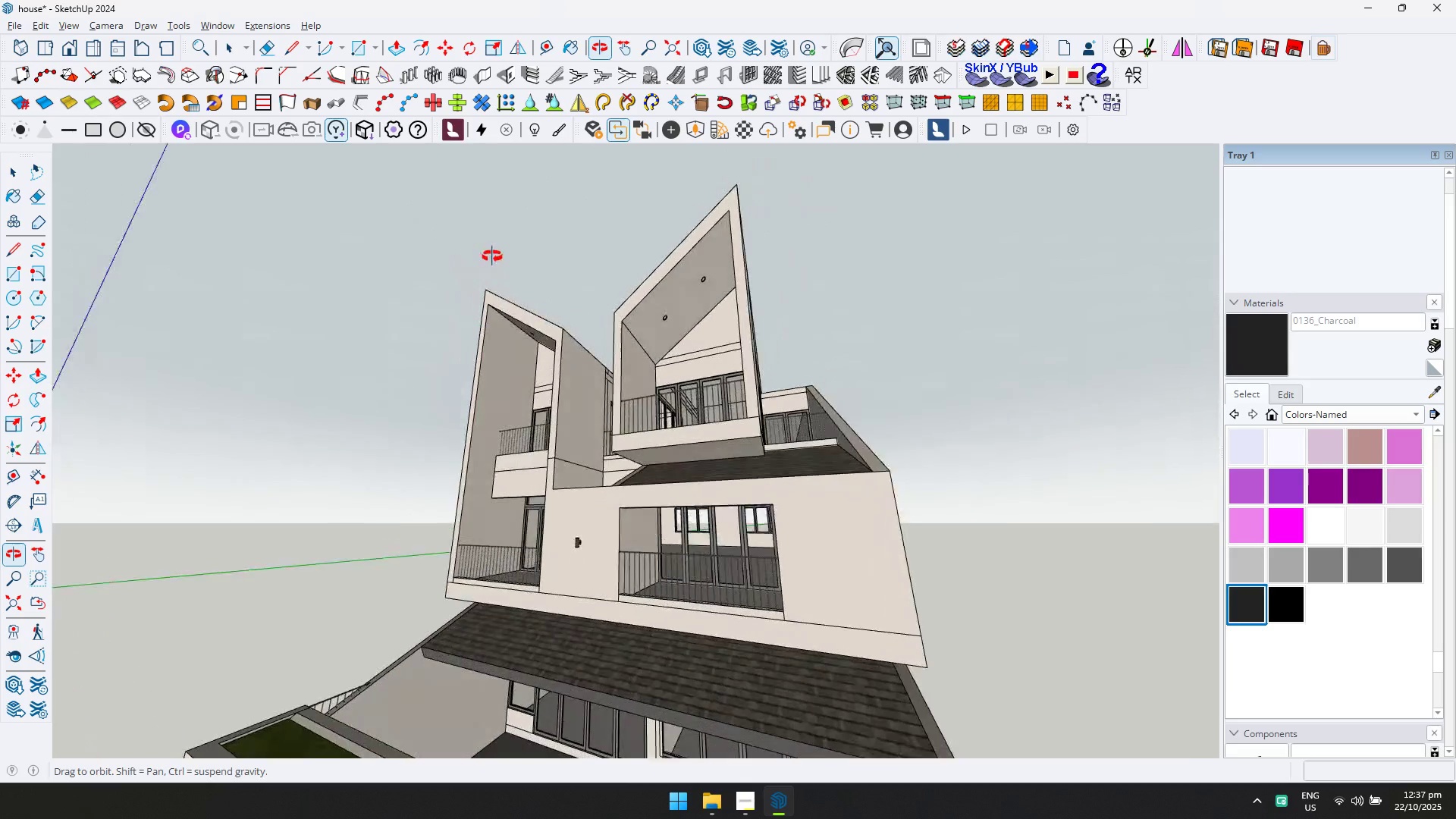 
scroll: coordinate [714, 418], scroll_direction: up, amount: 12.0
 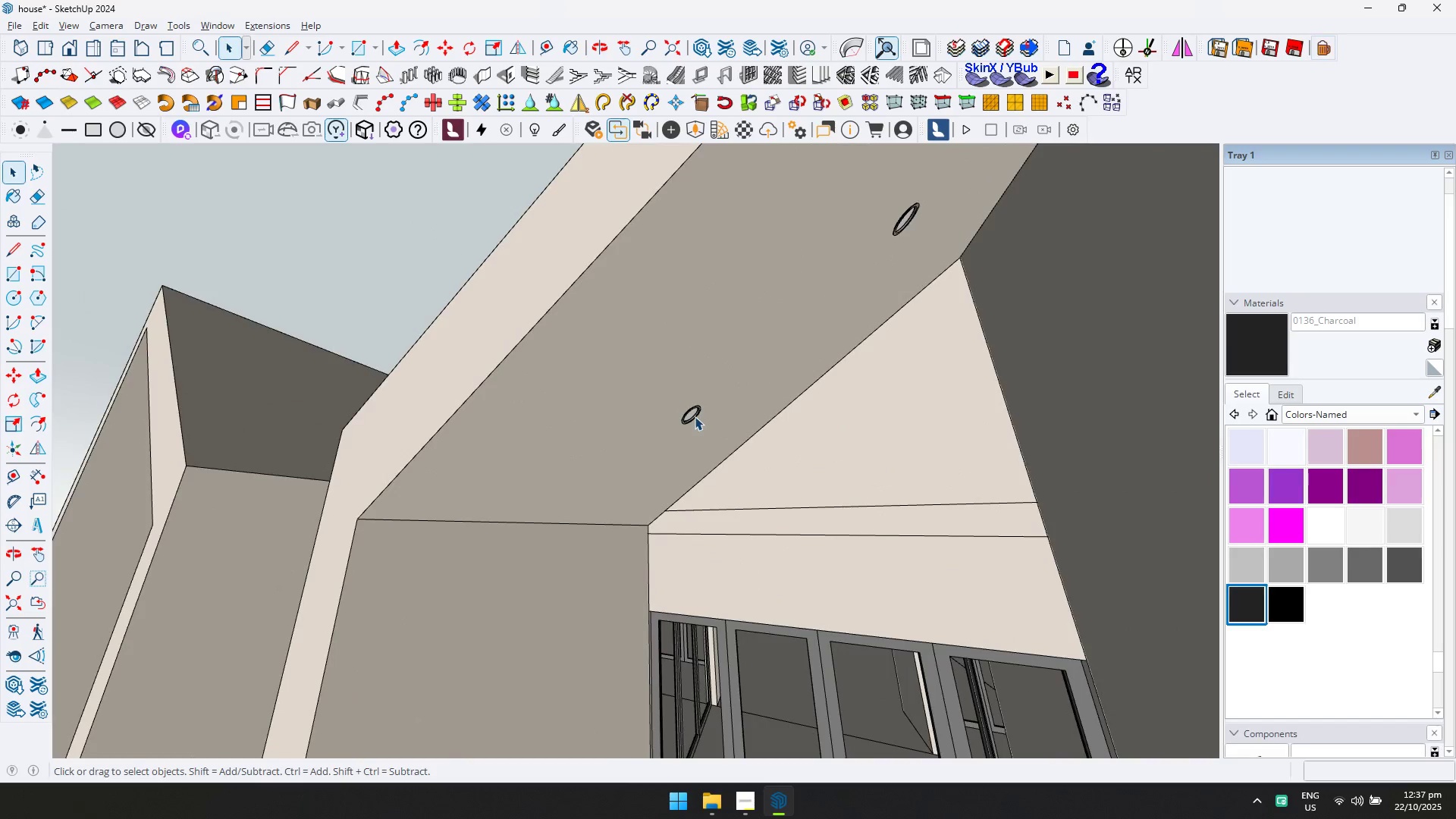 
scroll: coordinate [695, 414], scroll_direction: down, amount: 5.0
 